 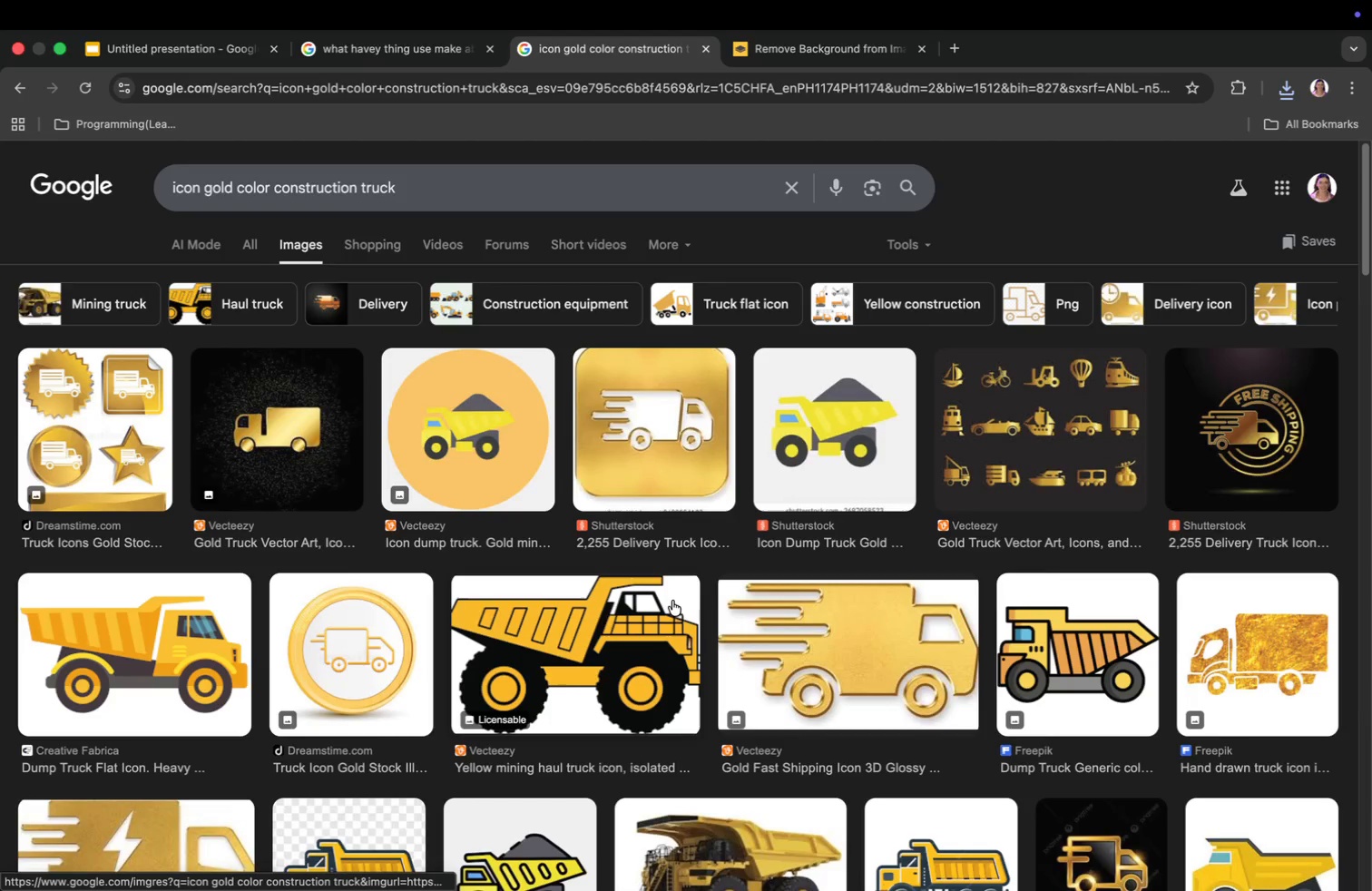 
left_click([397, 716])
 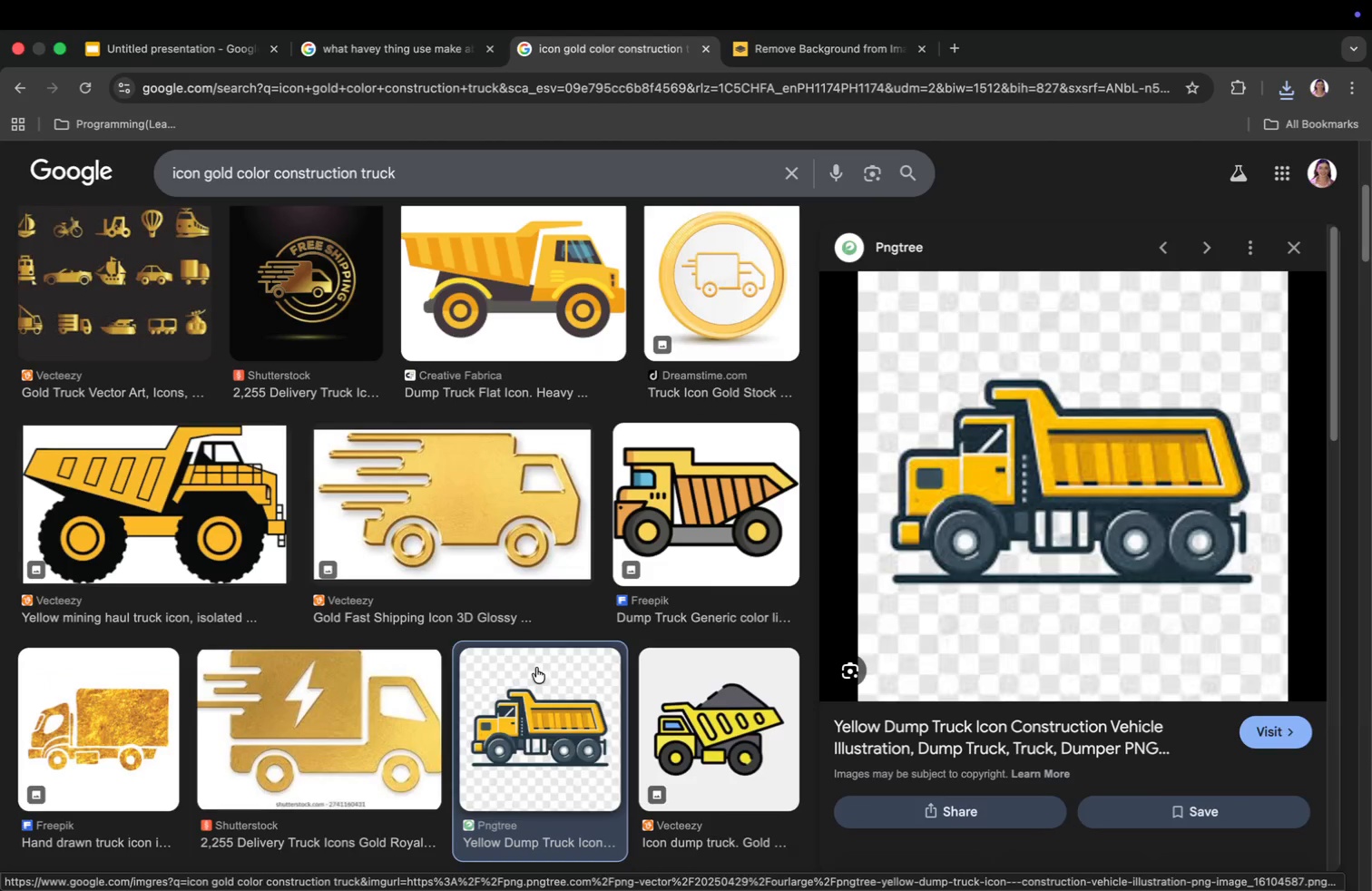 
scroll: coordinate [1071, 495], scroll_direction: down, amount: 22.0
 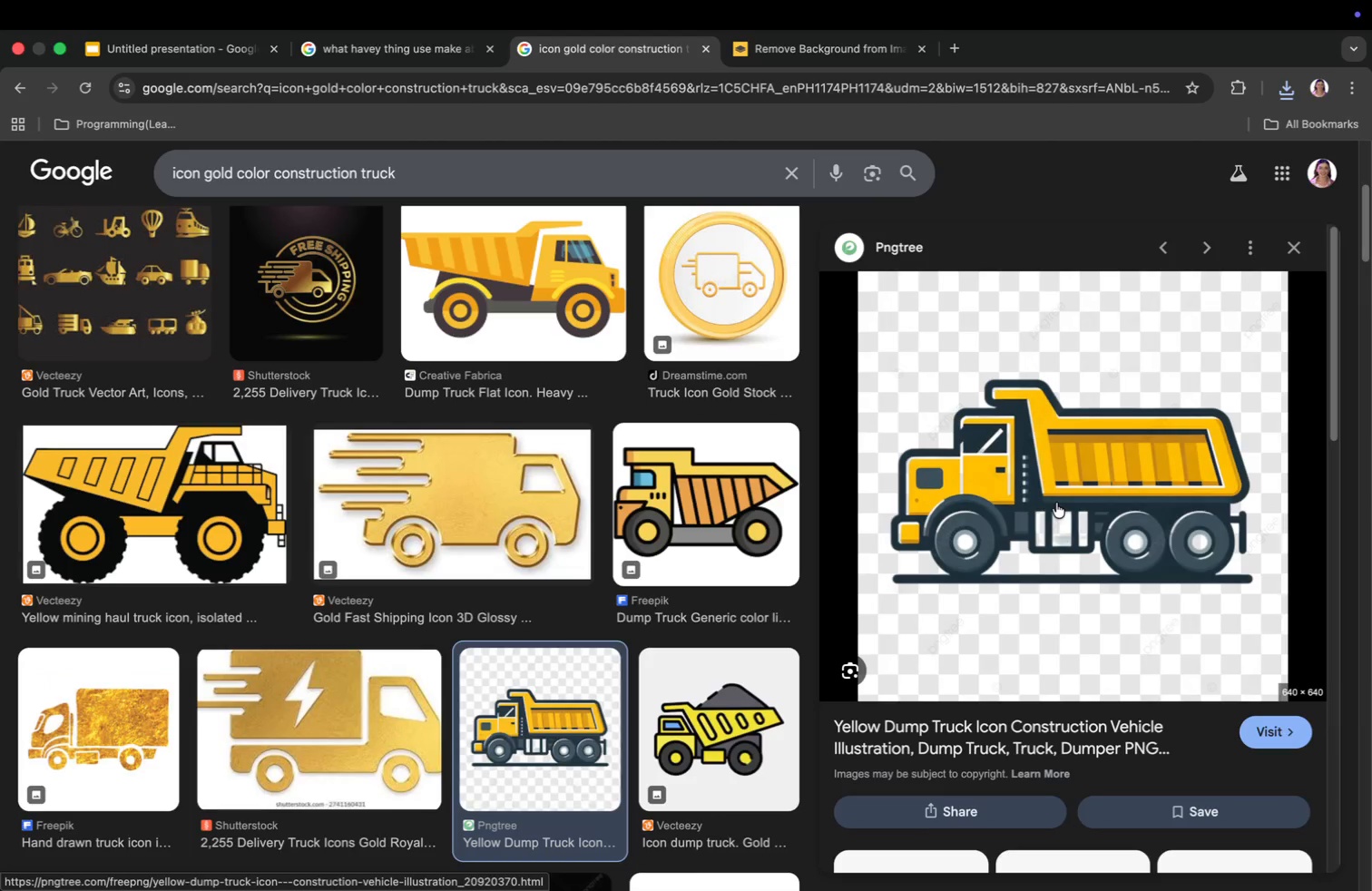 
scroll: coordinate [1071, 495], scroll_direction: up, amount: 5.0
 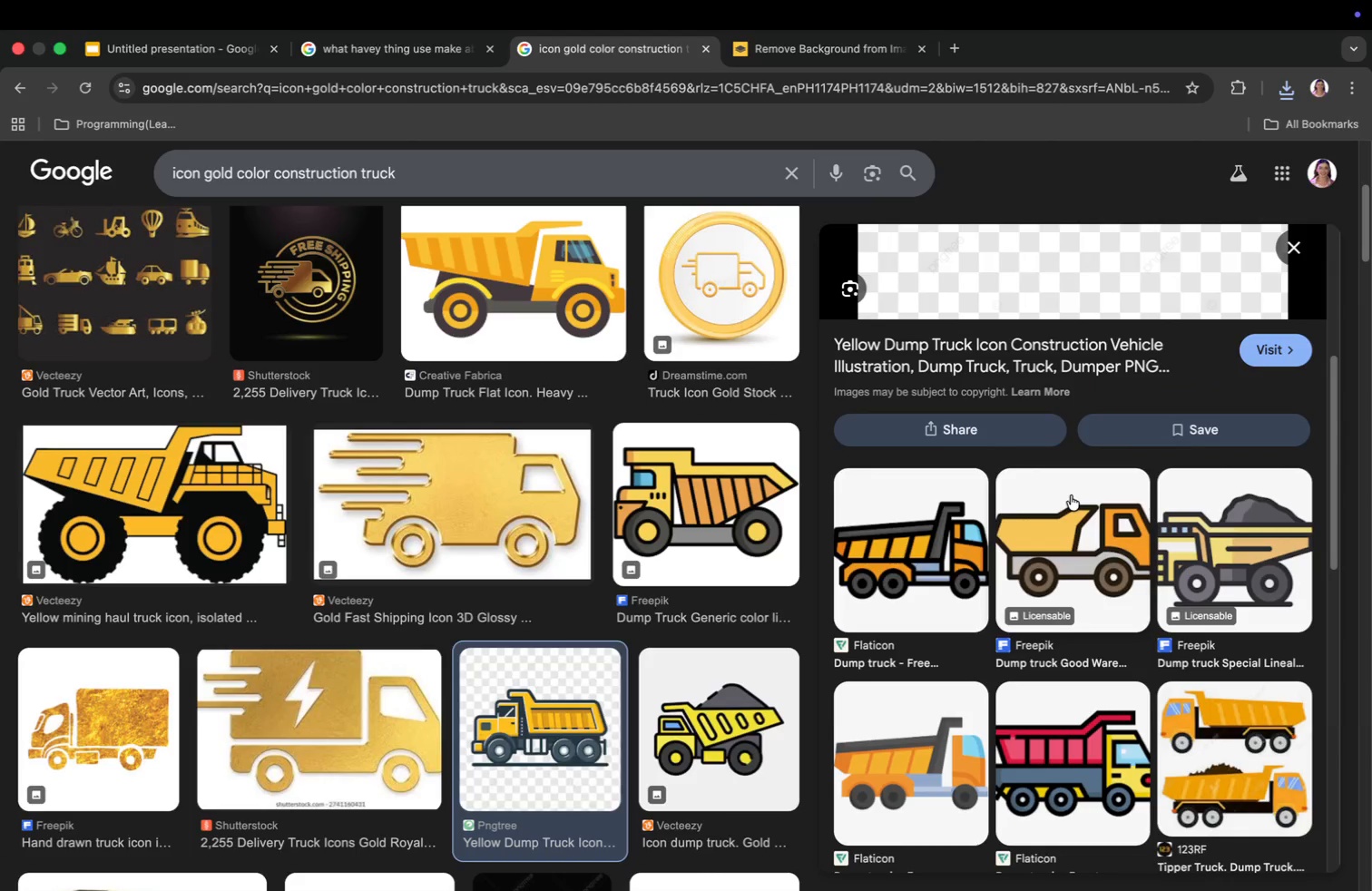 
right_click([1071, 495])
 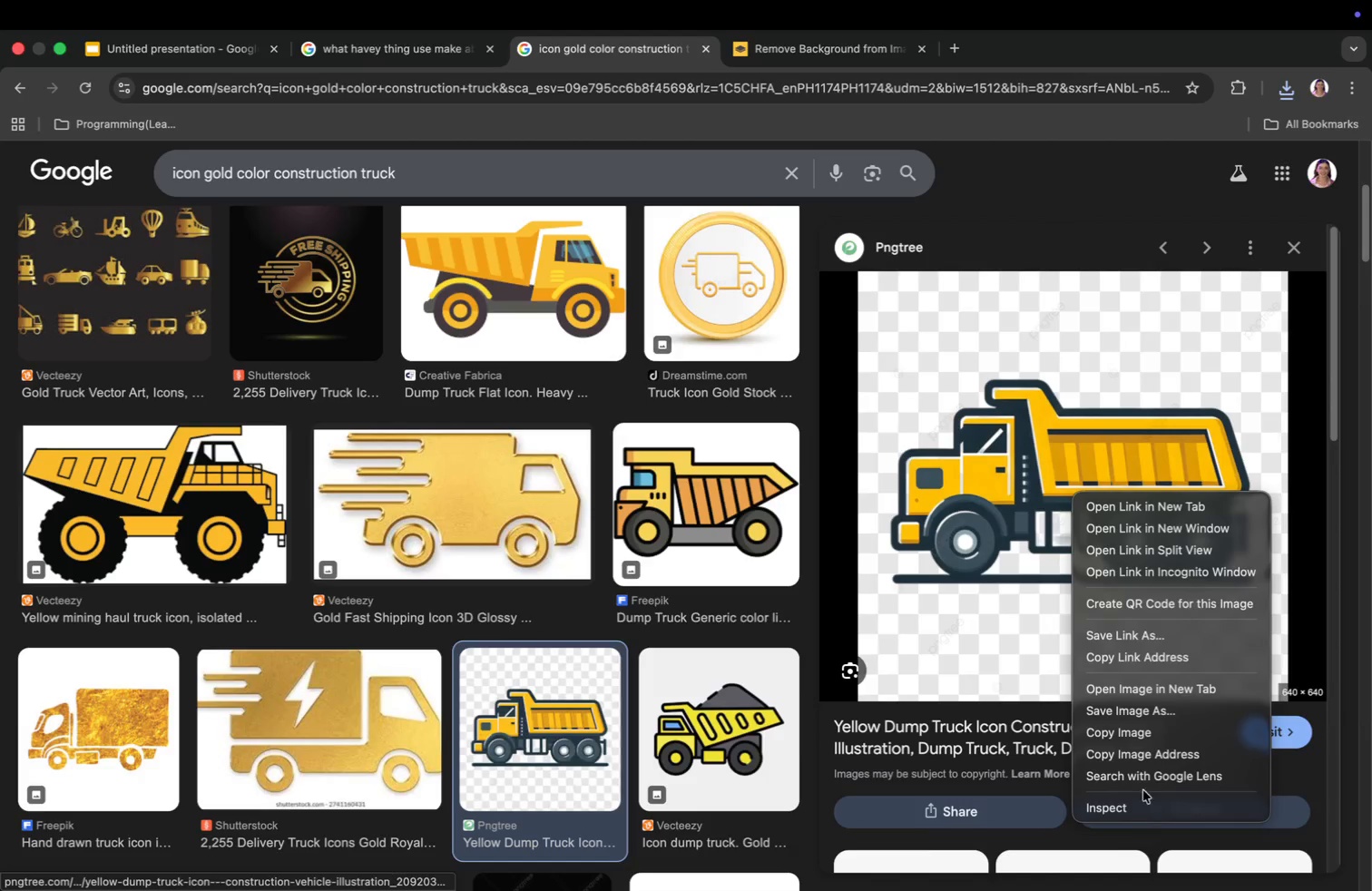 
left_click([1139, 761])
 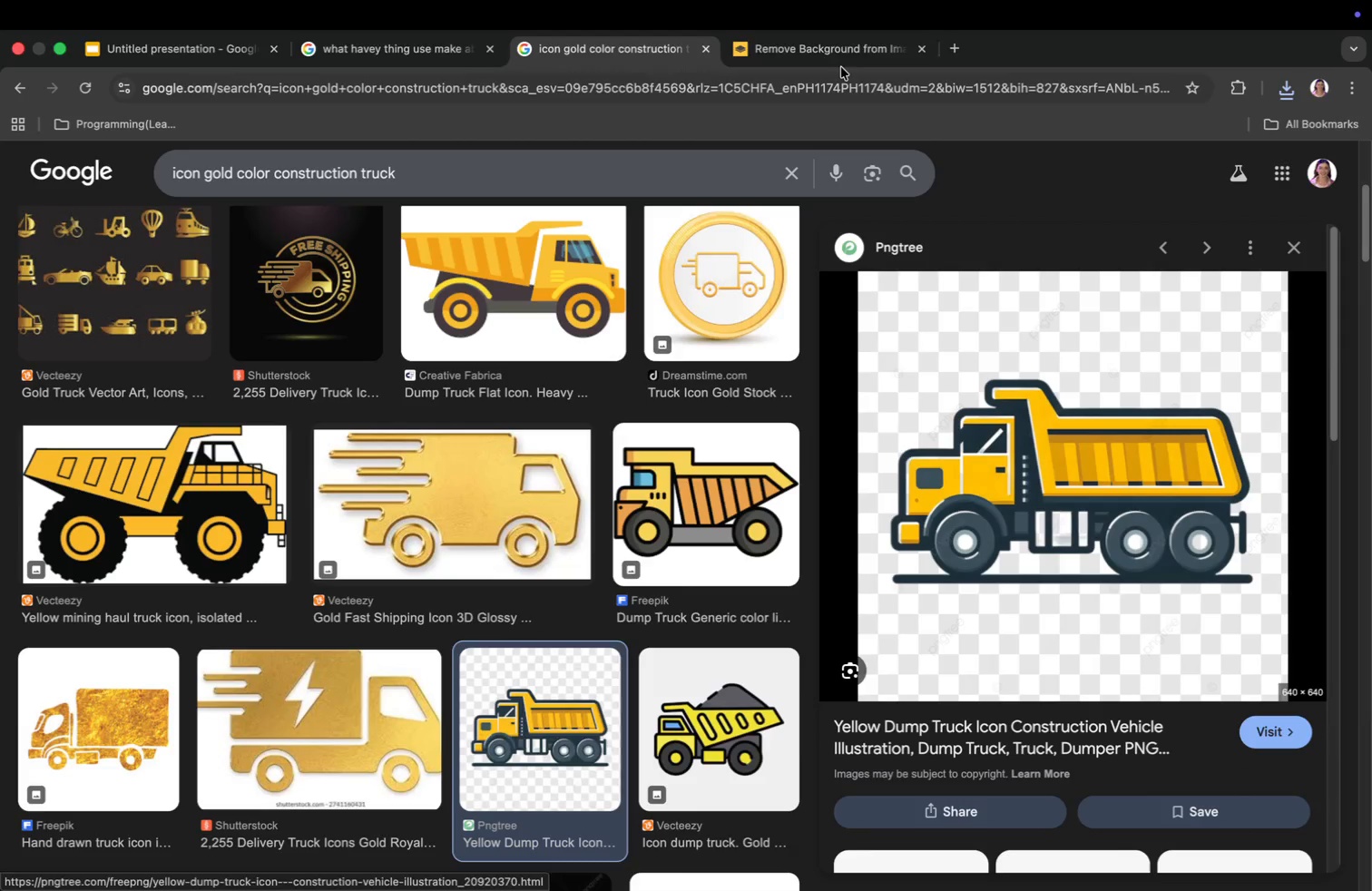 
left_click([827, 48])
 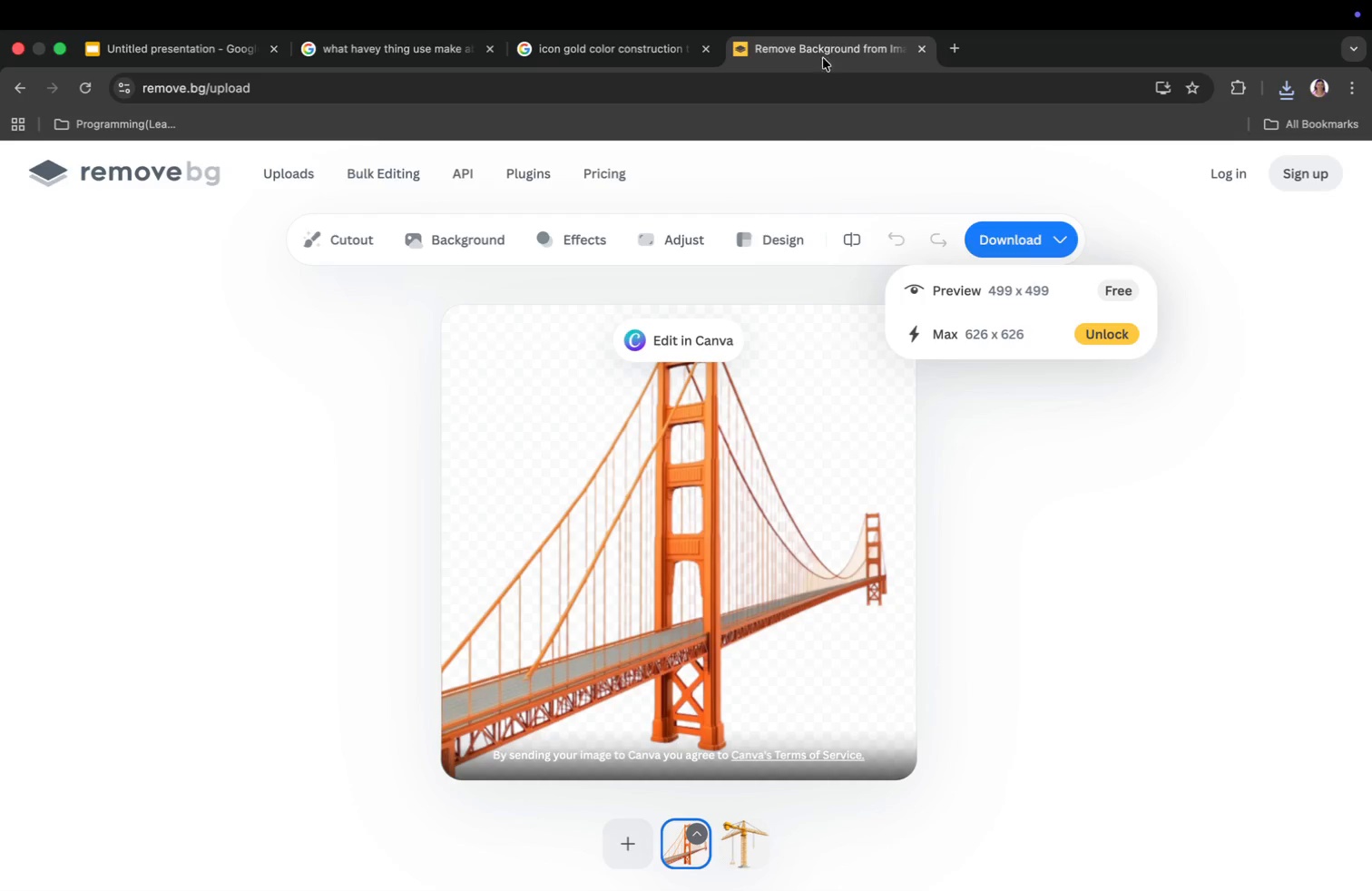 
key(Meta+V)
 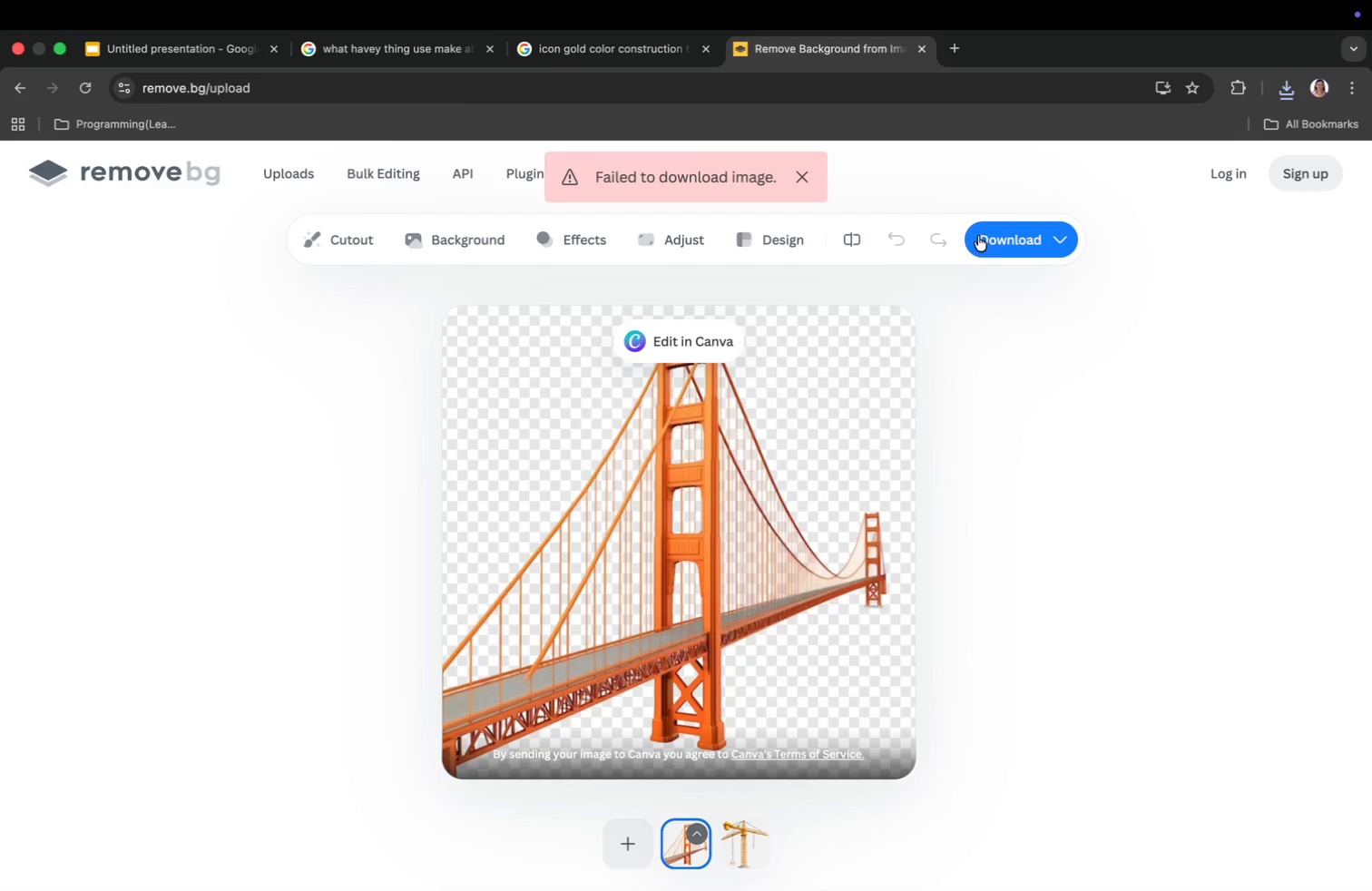 
wait(6.14)
 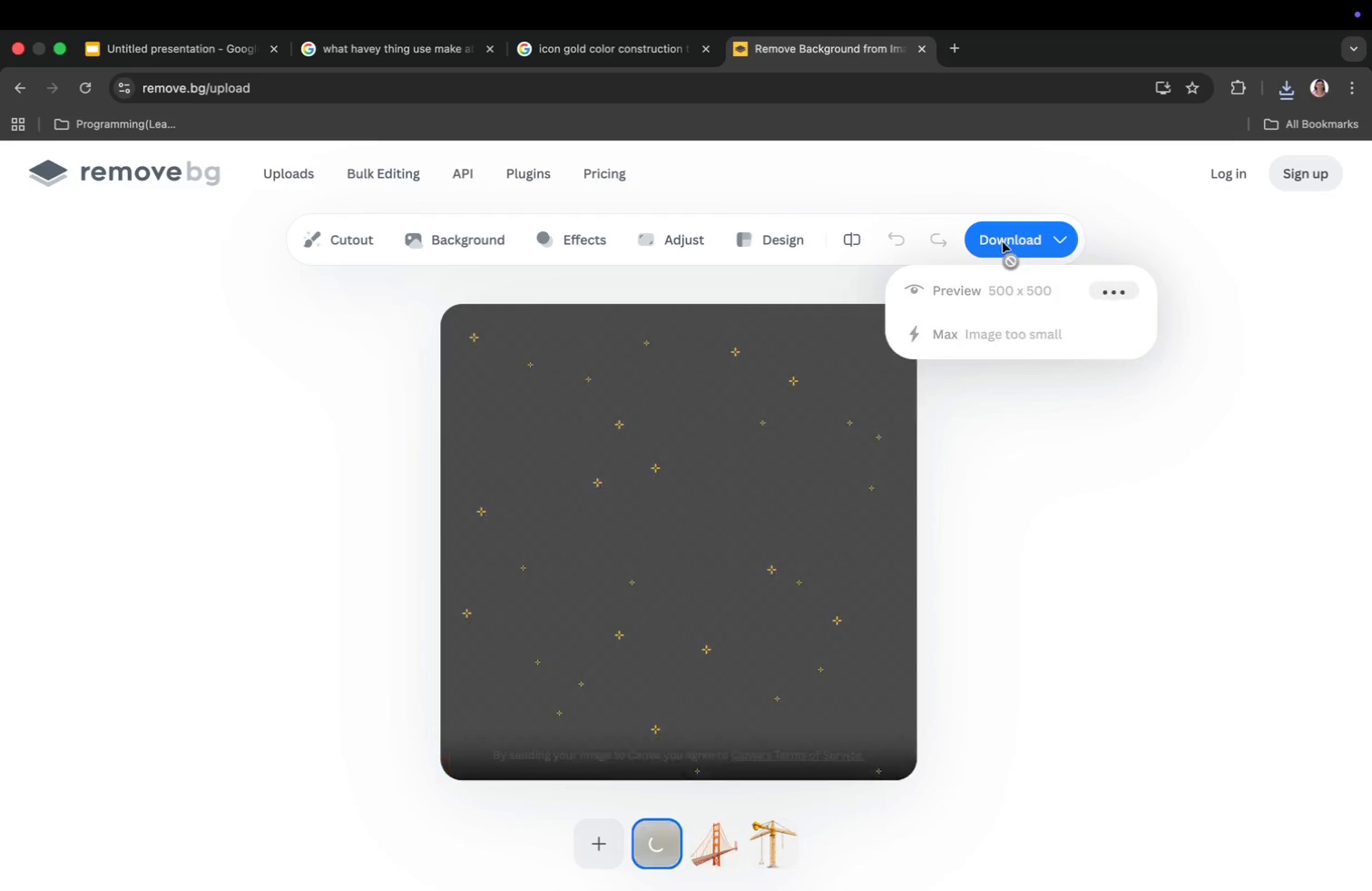 
left_click([649, 56])
 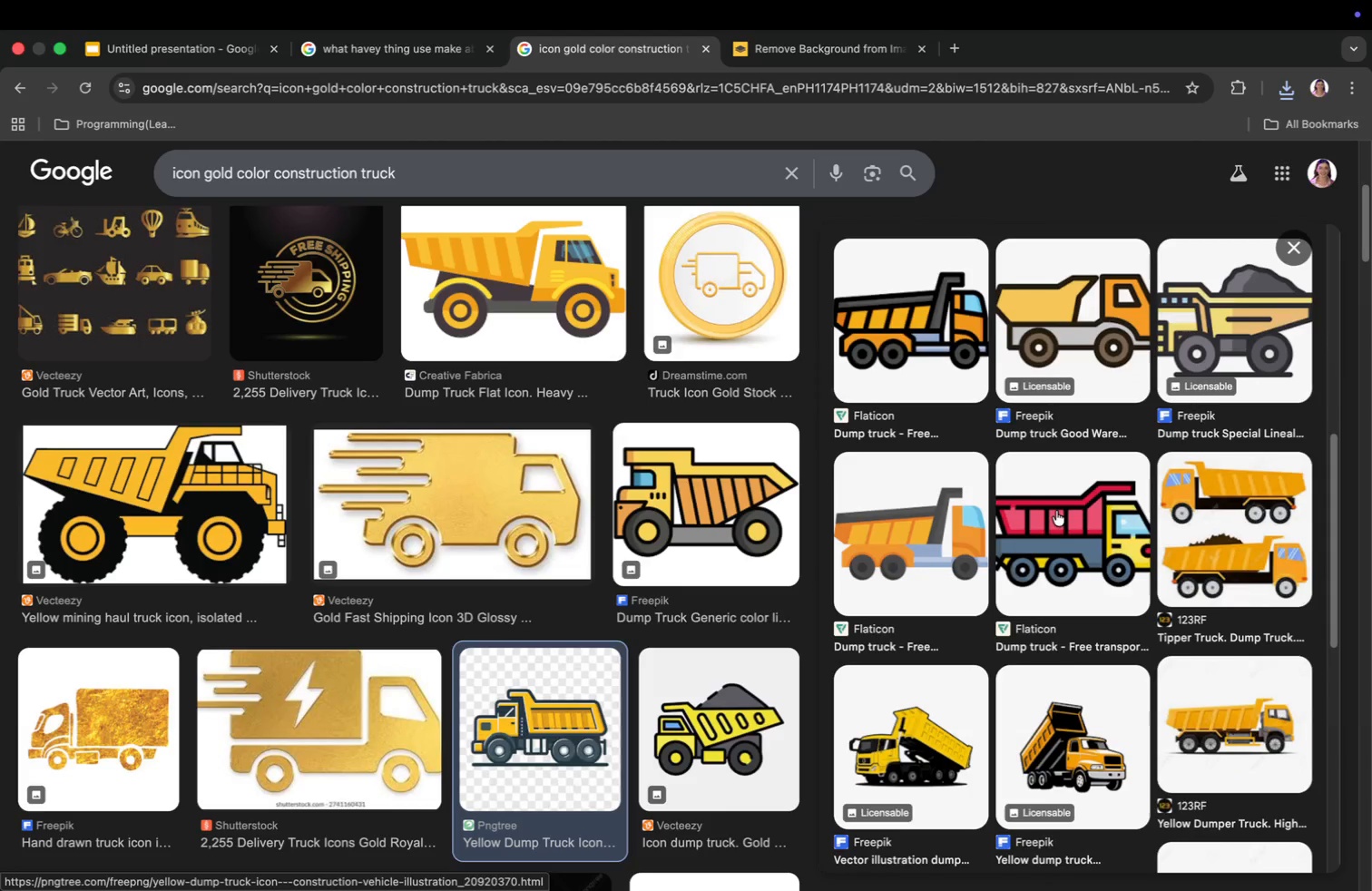 
scroll: coordinate [1056, 511], scroll_direction: down, amount: 18.0
 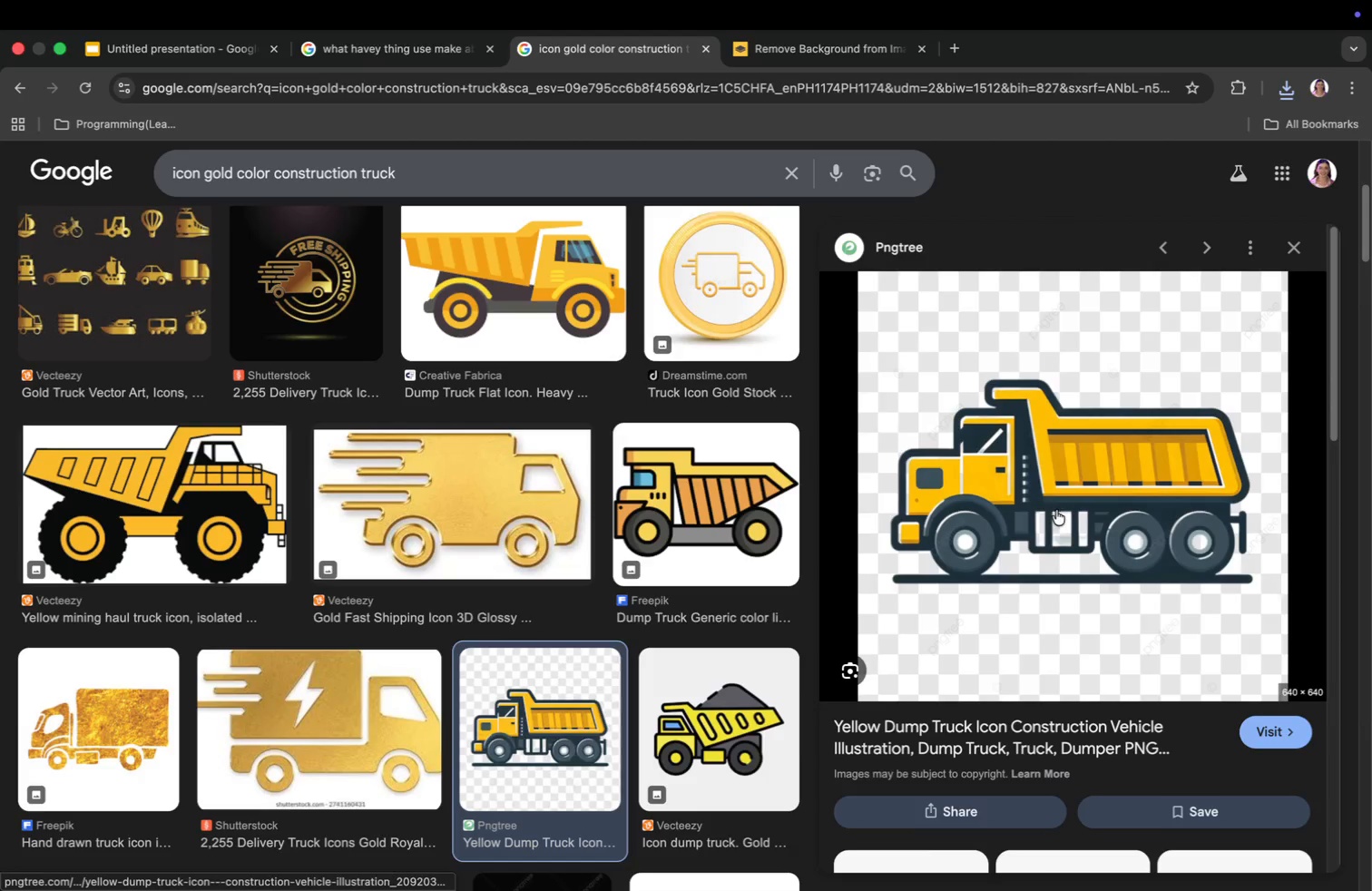 
left_click([924, 357])
 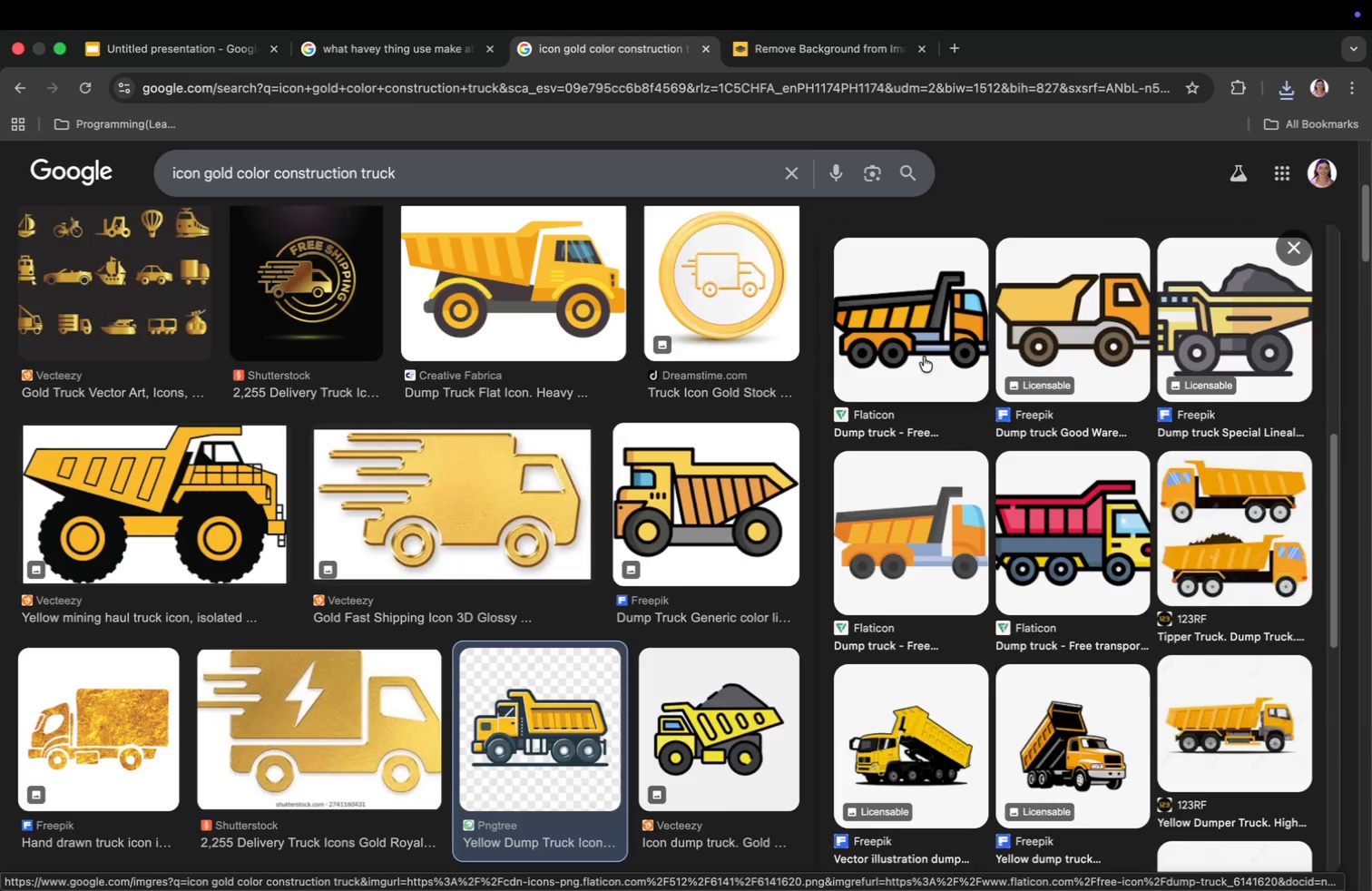 
scroll: coordinate [1102, 680], scroll_direction: down, amount: 12.0
 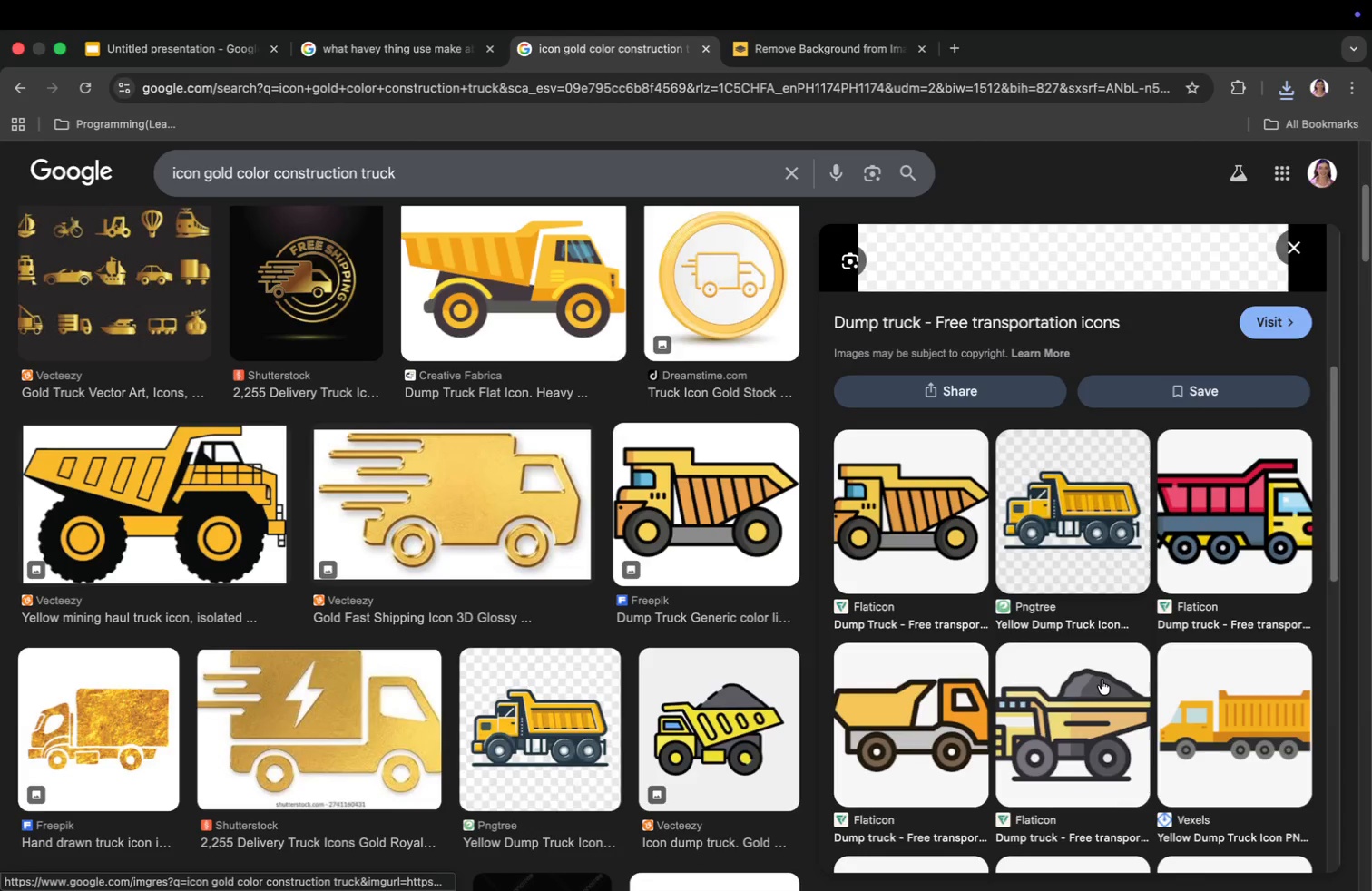 
scroll: coordinate [1102, 680], scroll_direction: up, amount: 21.0
 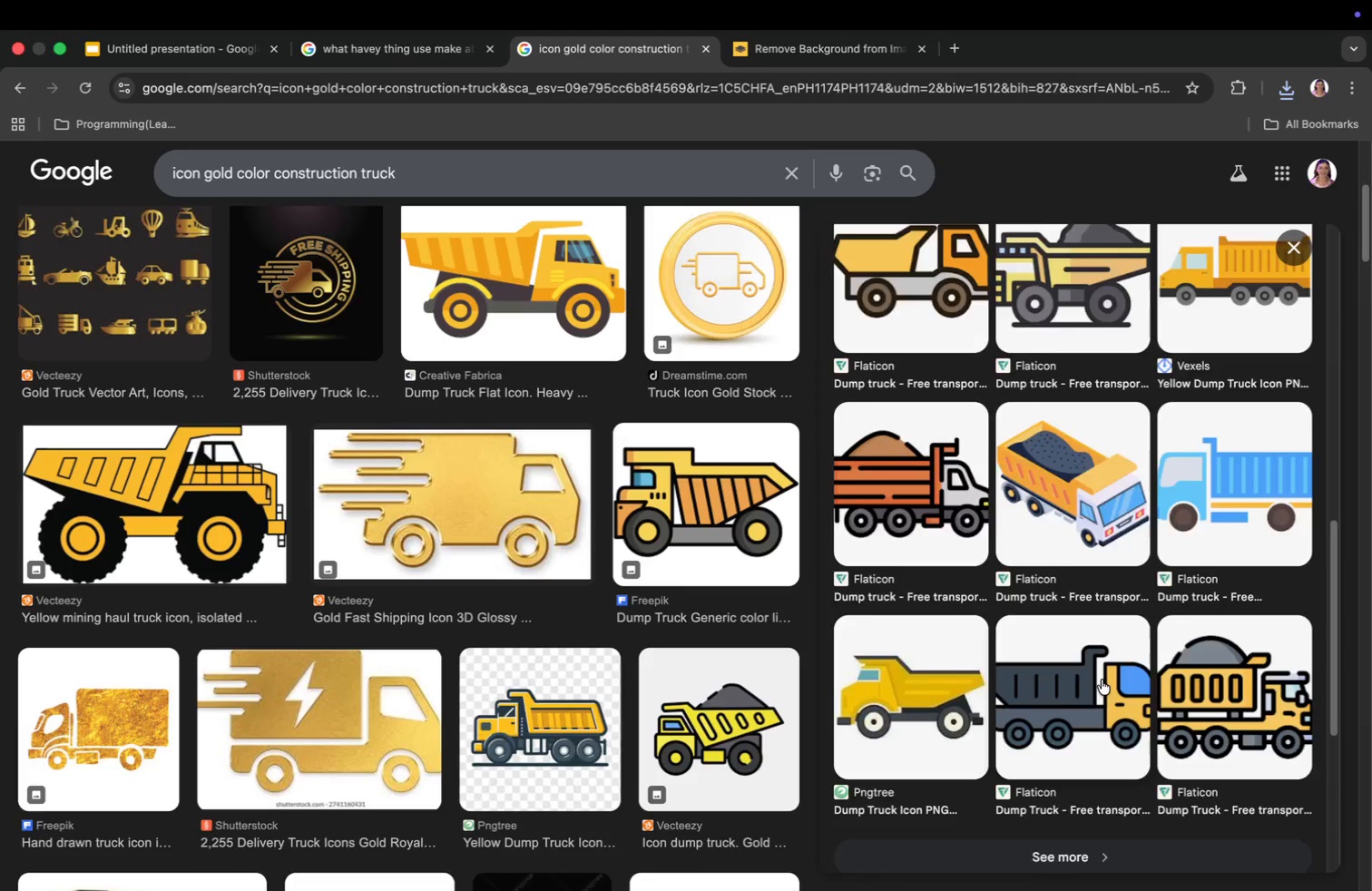 
scroll: coordinate [1102, 680], scroll_direction: down, amount: 1.0
 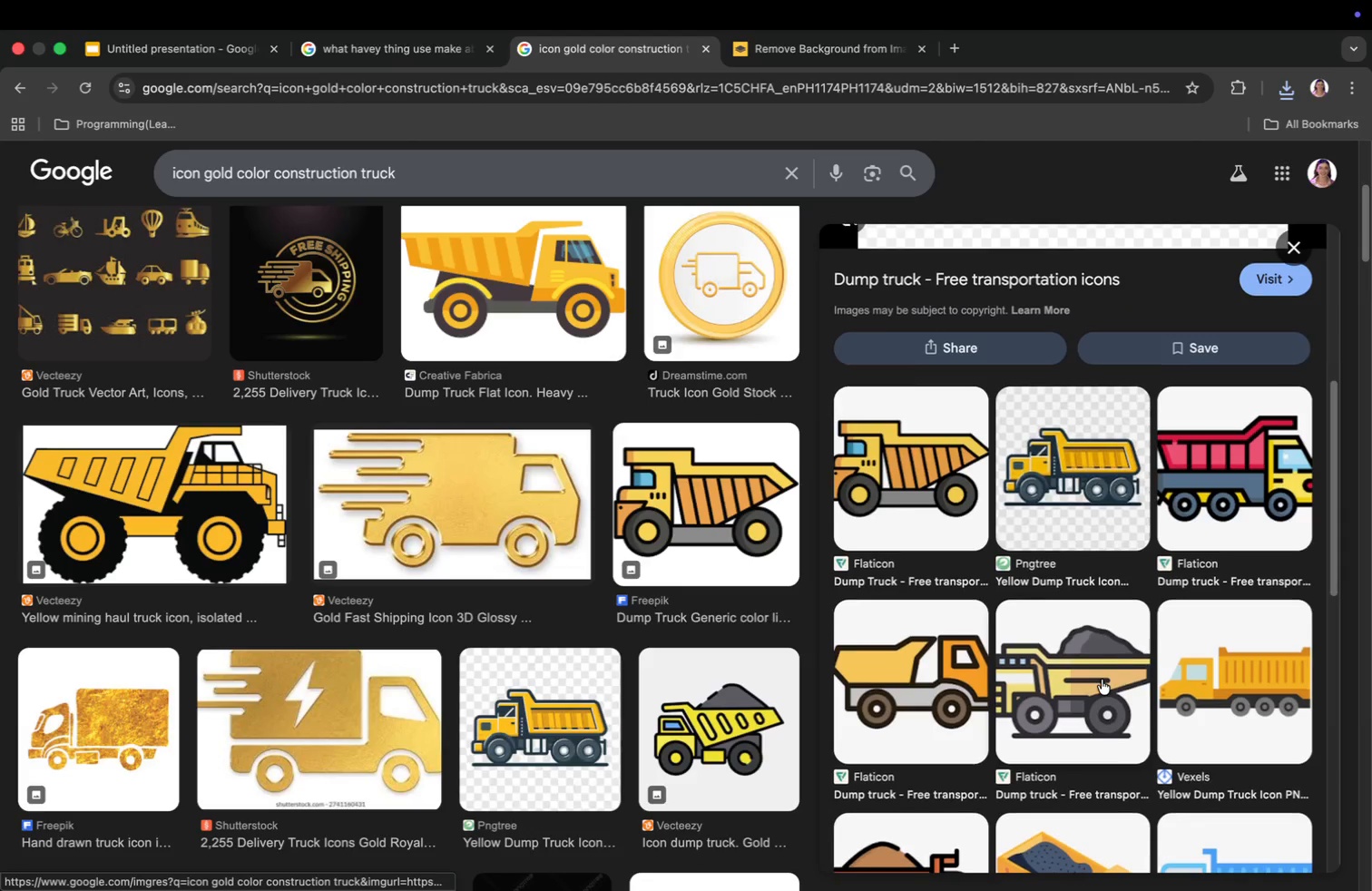 
left_click([409, 188])
 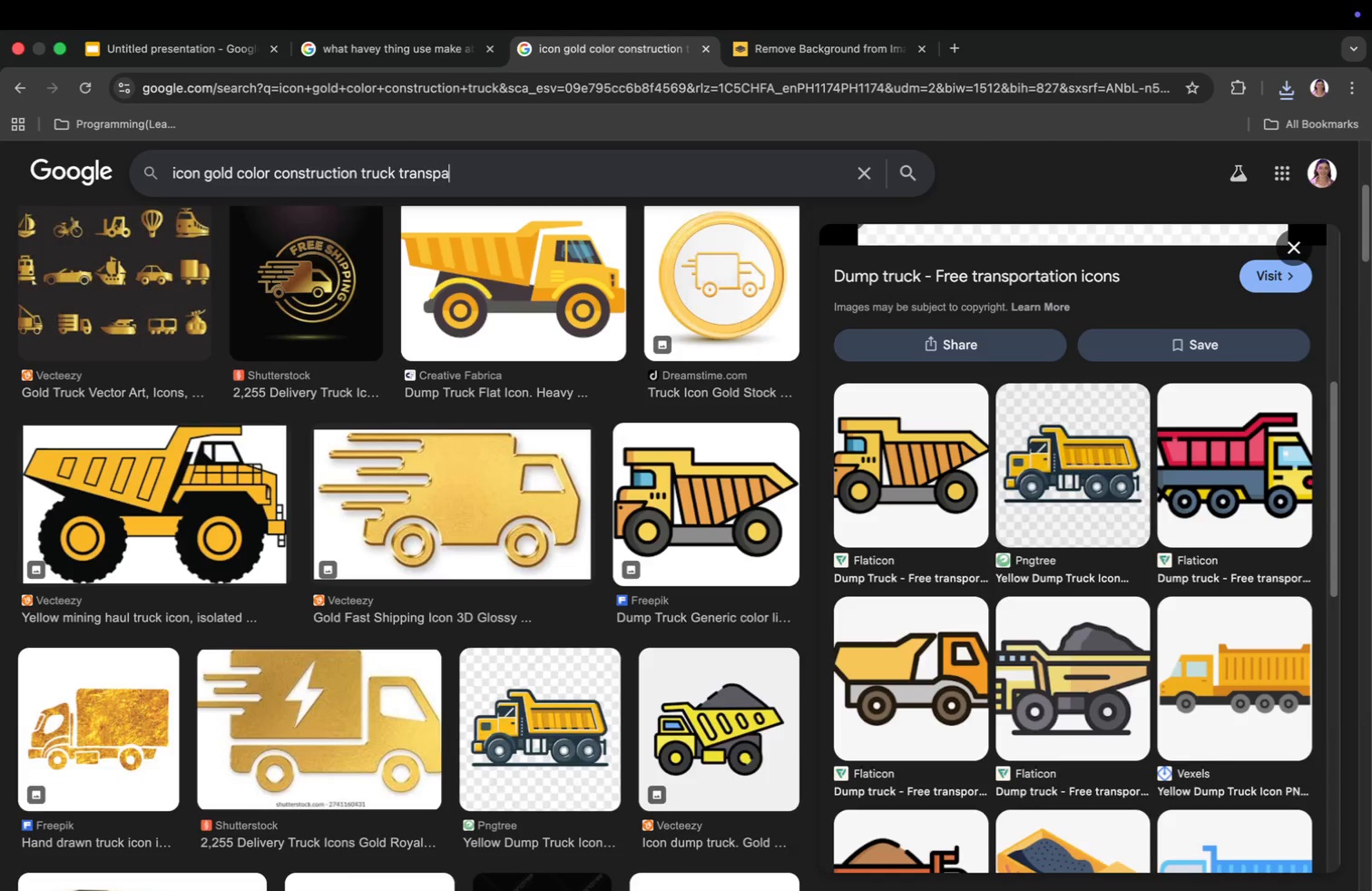 
type( transparent)
 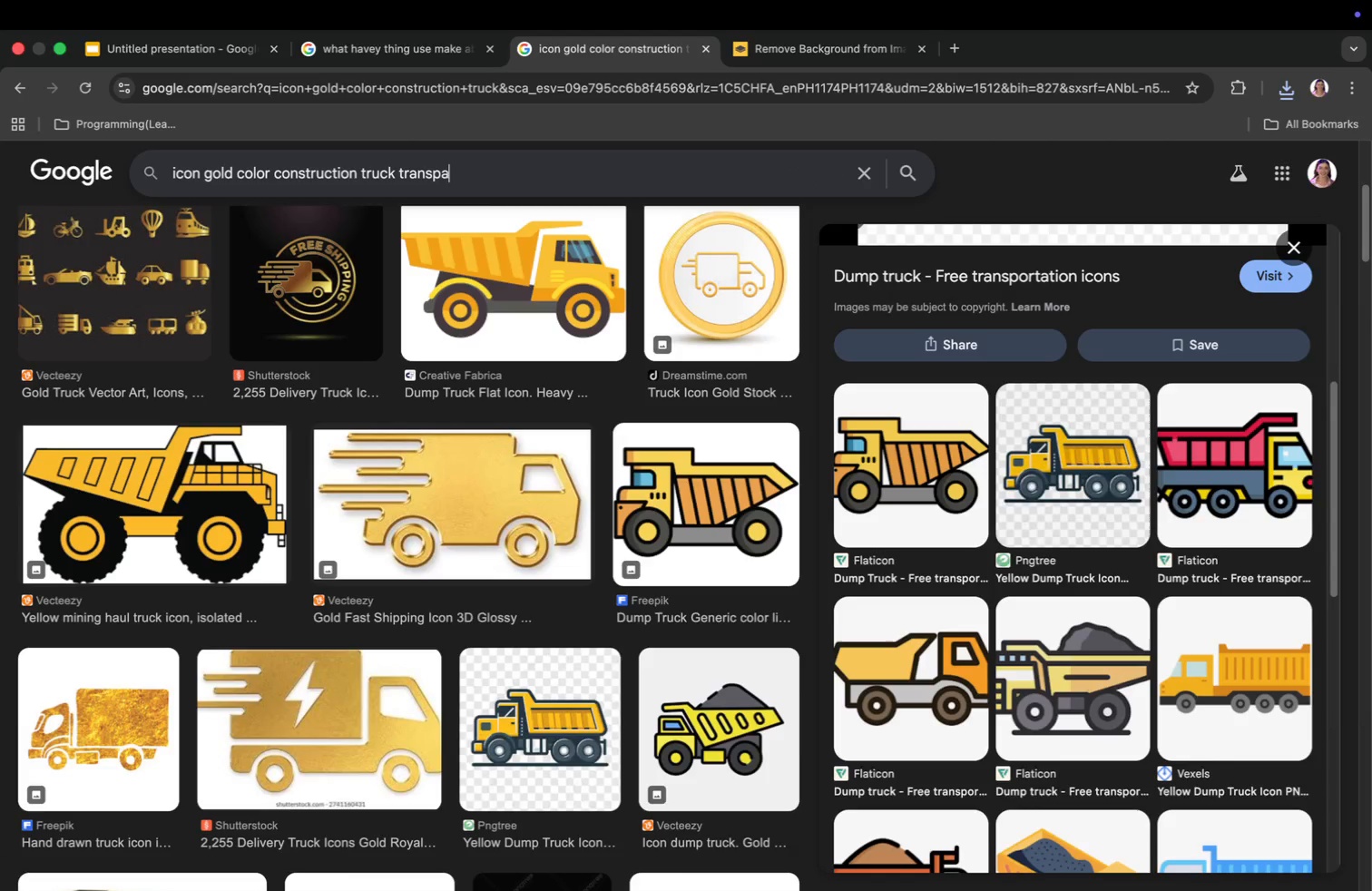 
key(Enter)
 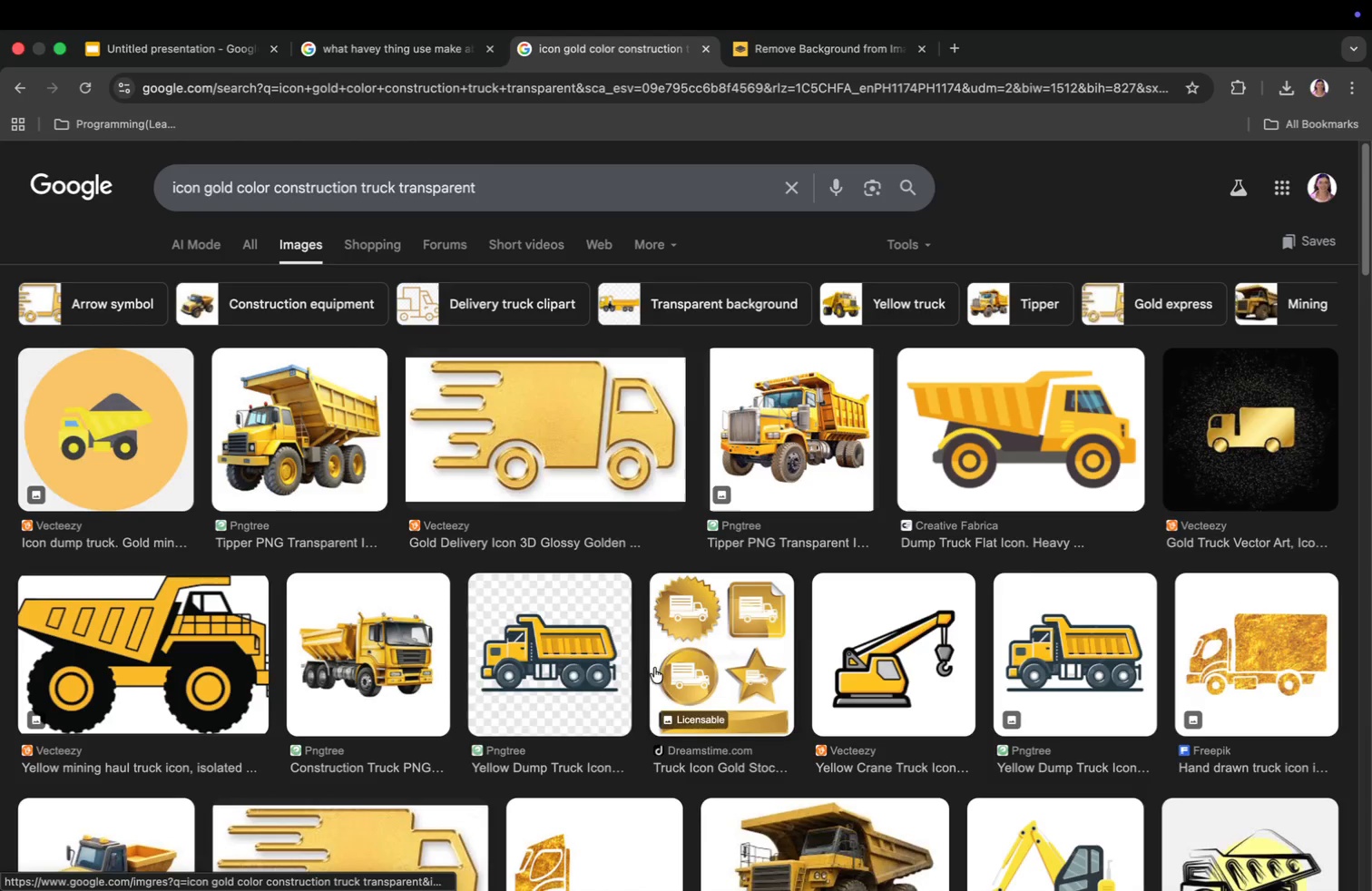 
left_click([318, 432])
 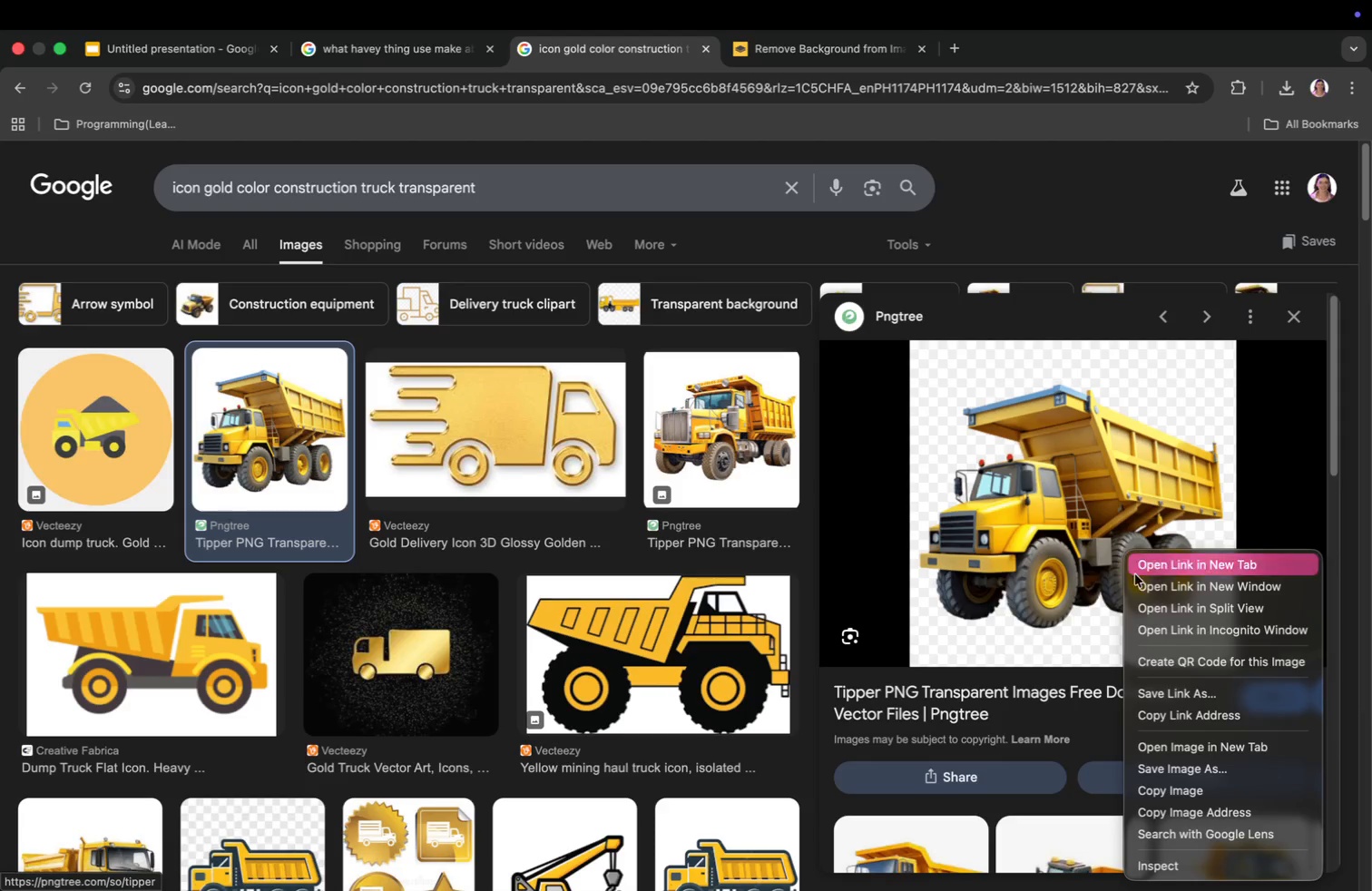 
left_click([1197, 808])
 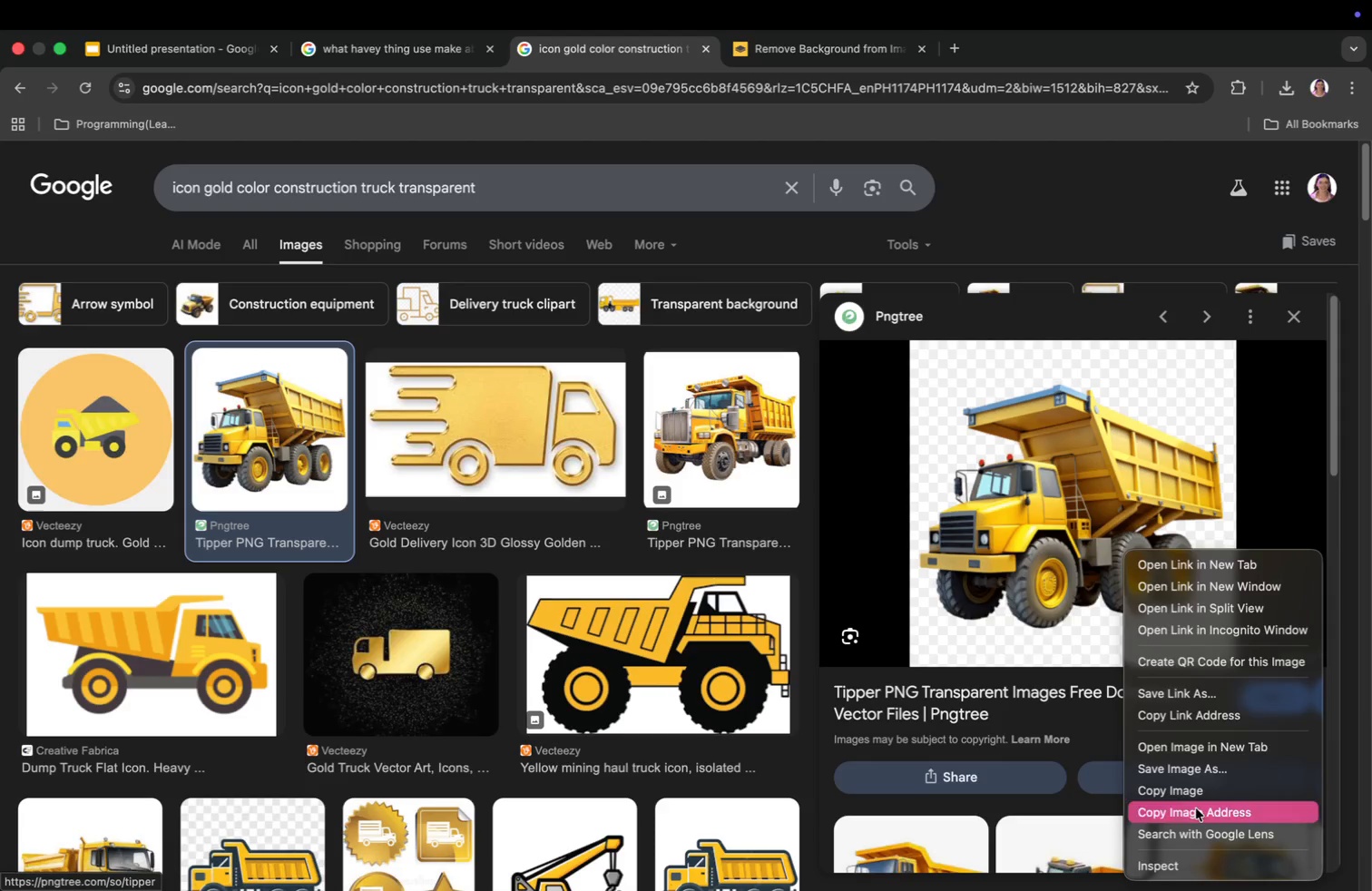 
left_click([852, 49])
 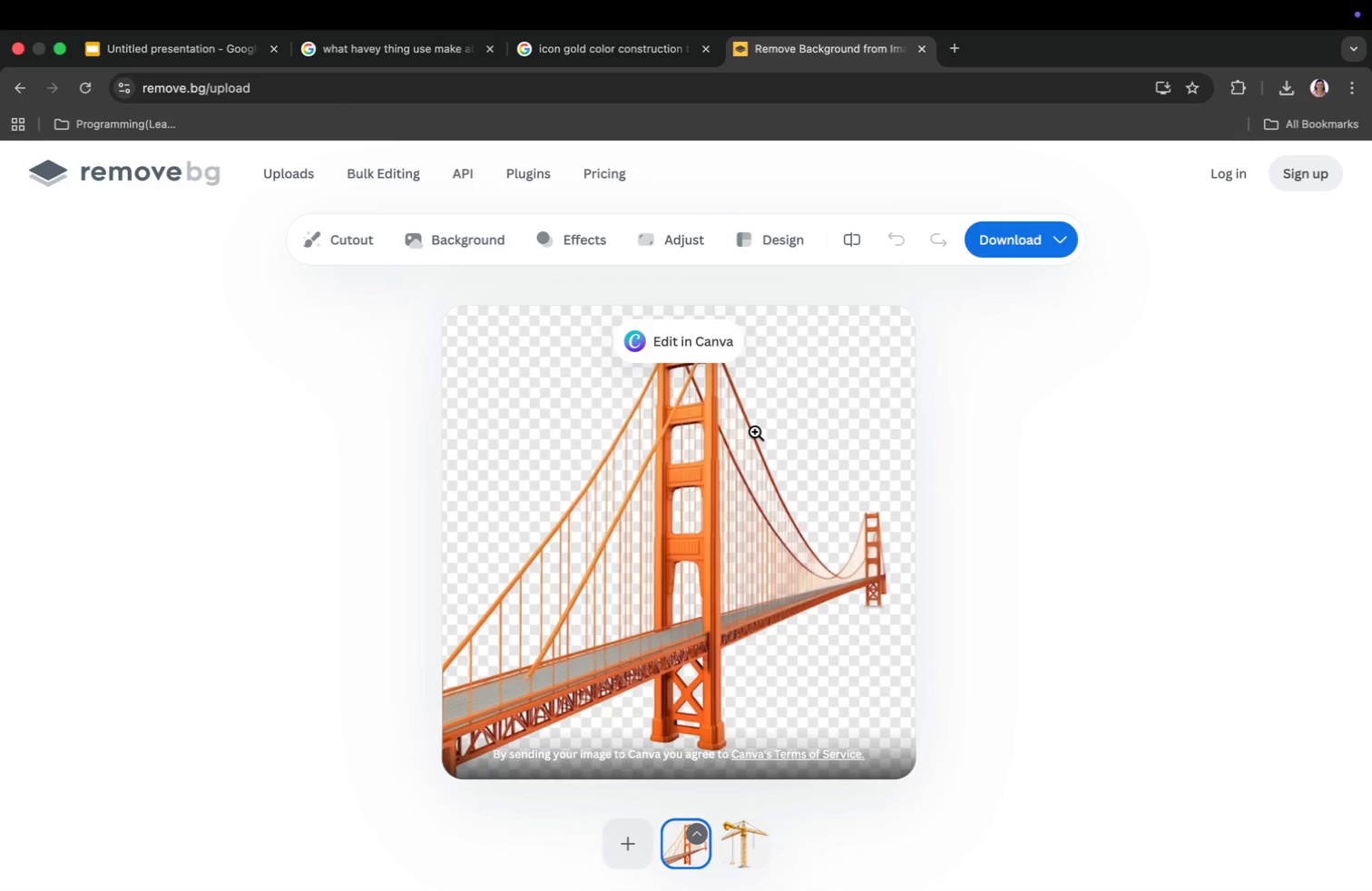 
key(Meta+V)
 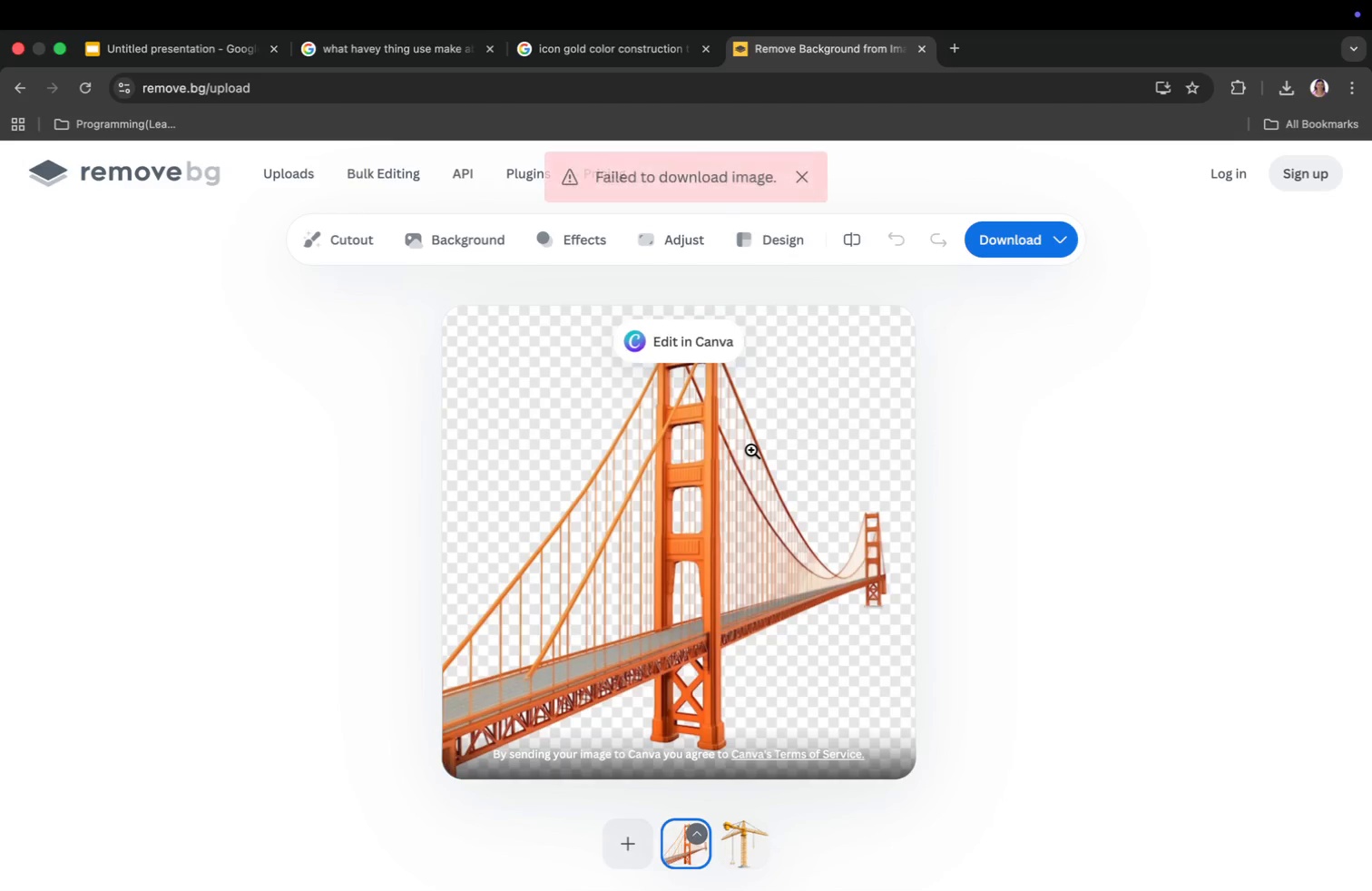 
wait(5.6)
 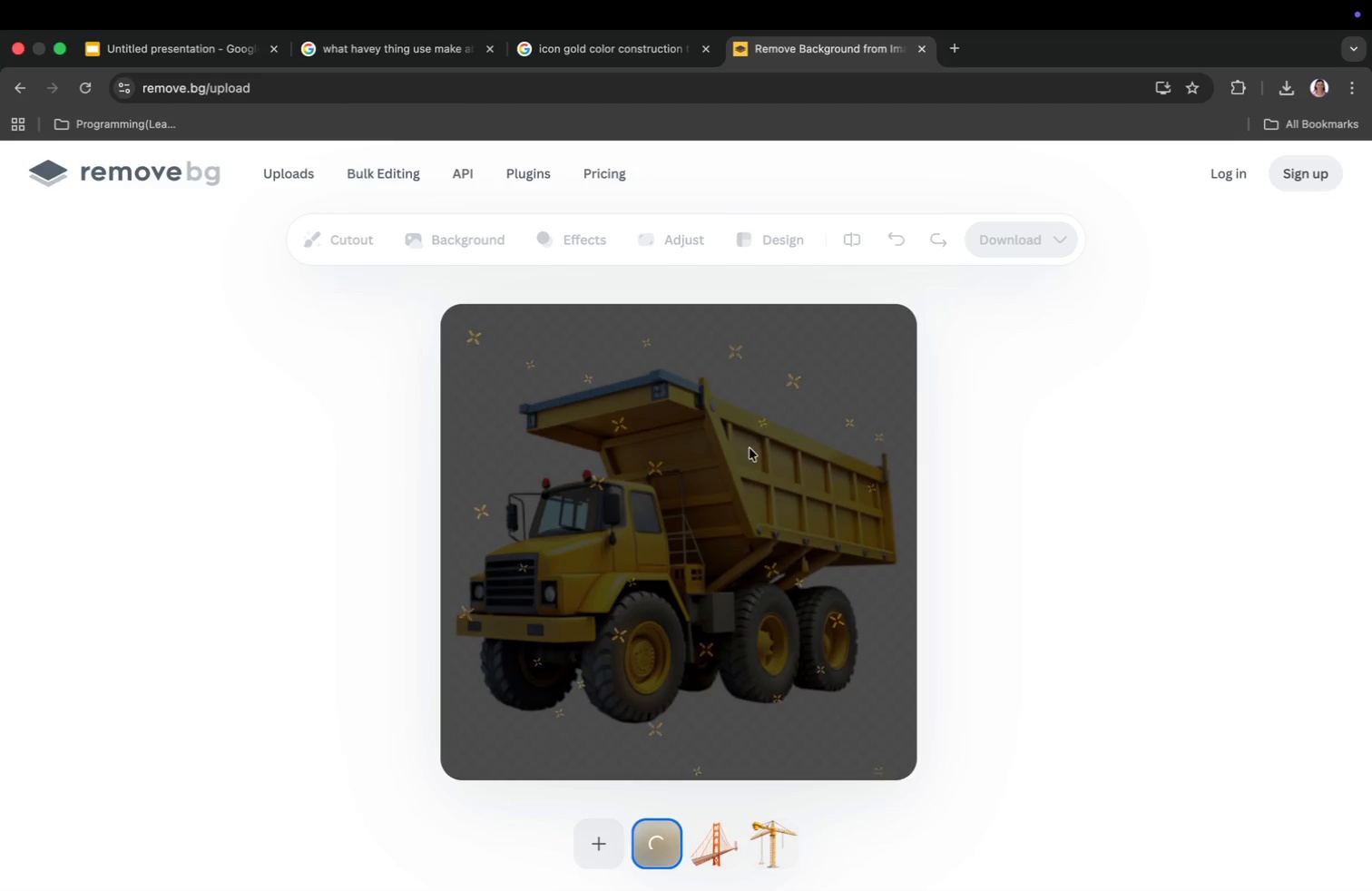 
scroll: coordinate [893, 495], scroll_direction: down, amount: 12.0
 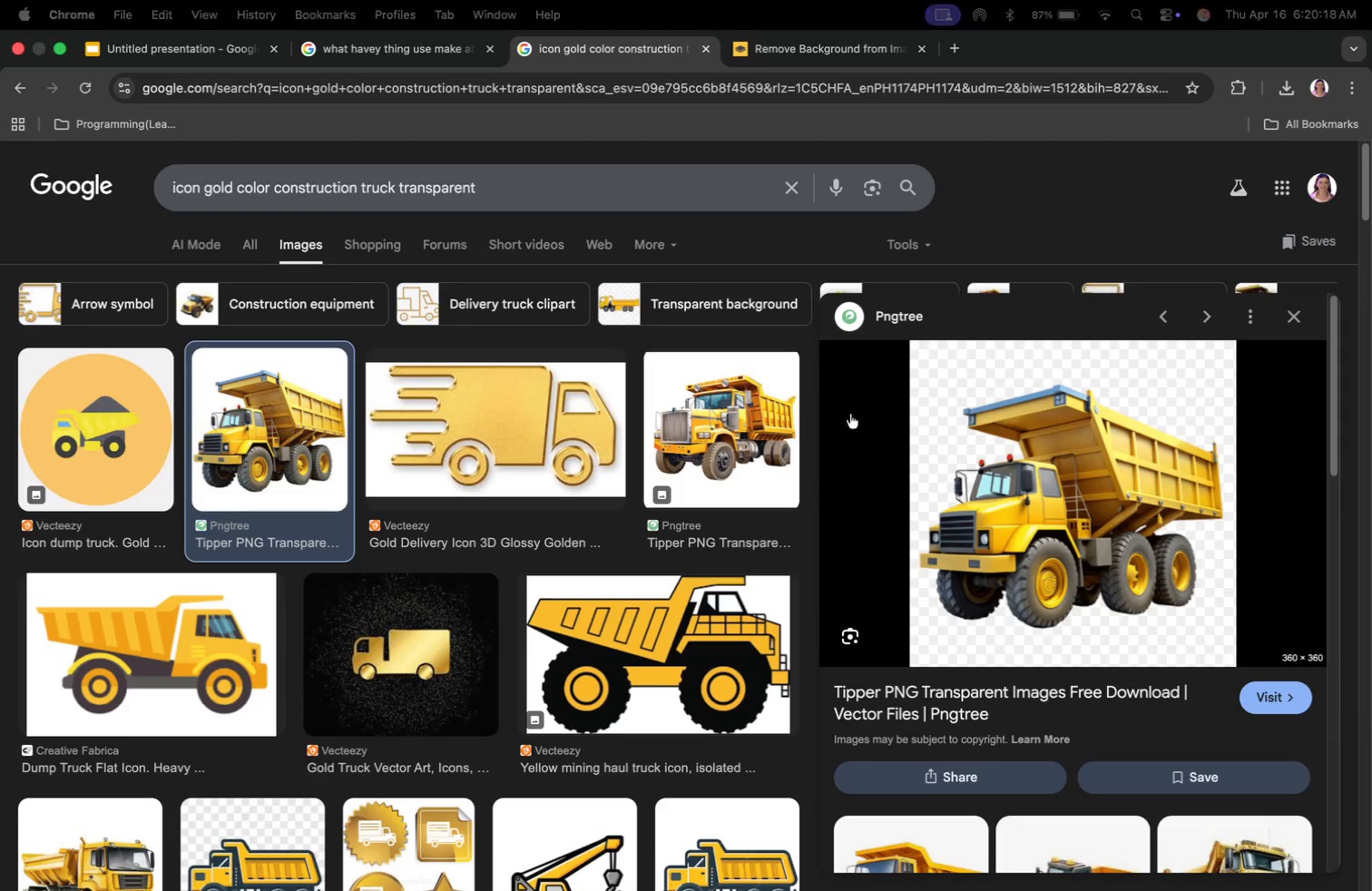 
scroll: coordinate [1241, 625], scroll_direction: up, amount: 10.0
 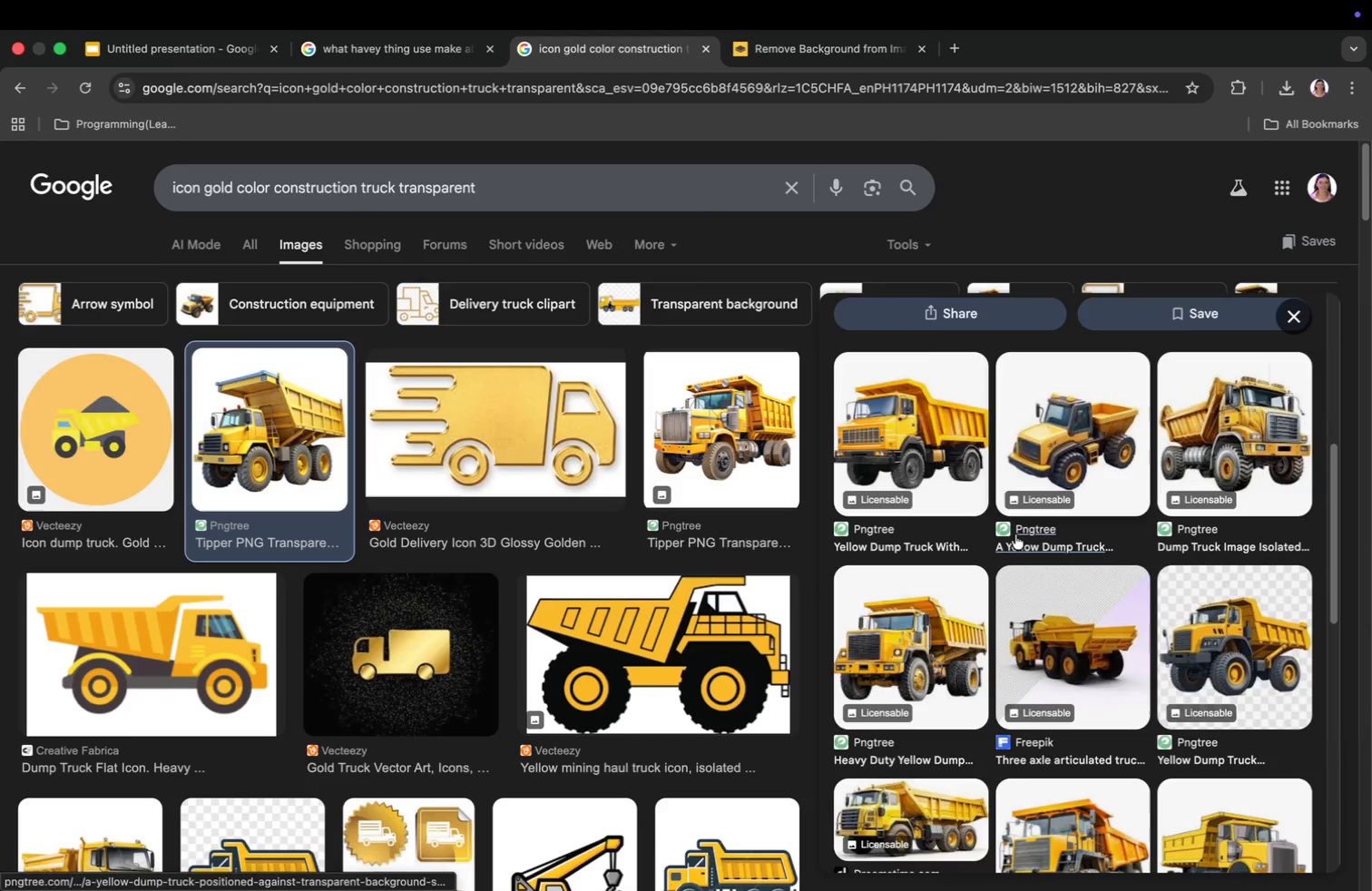 
scroll: coordinate [1157, 690], scroll_direction: down, amount: 9.0
 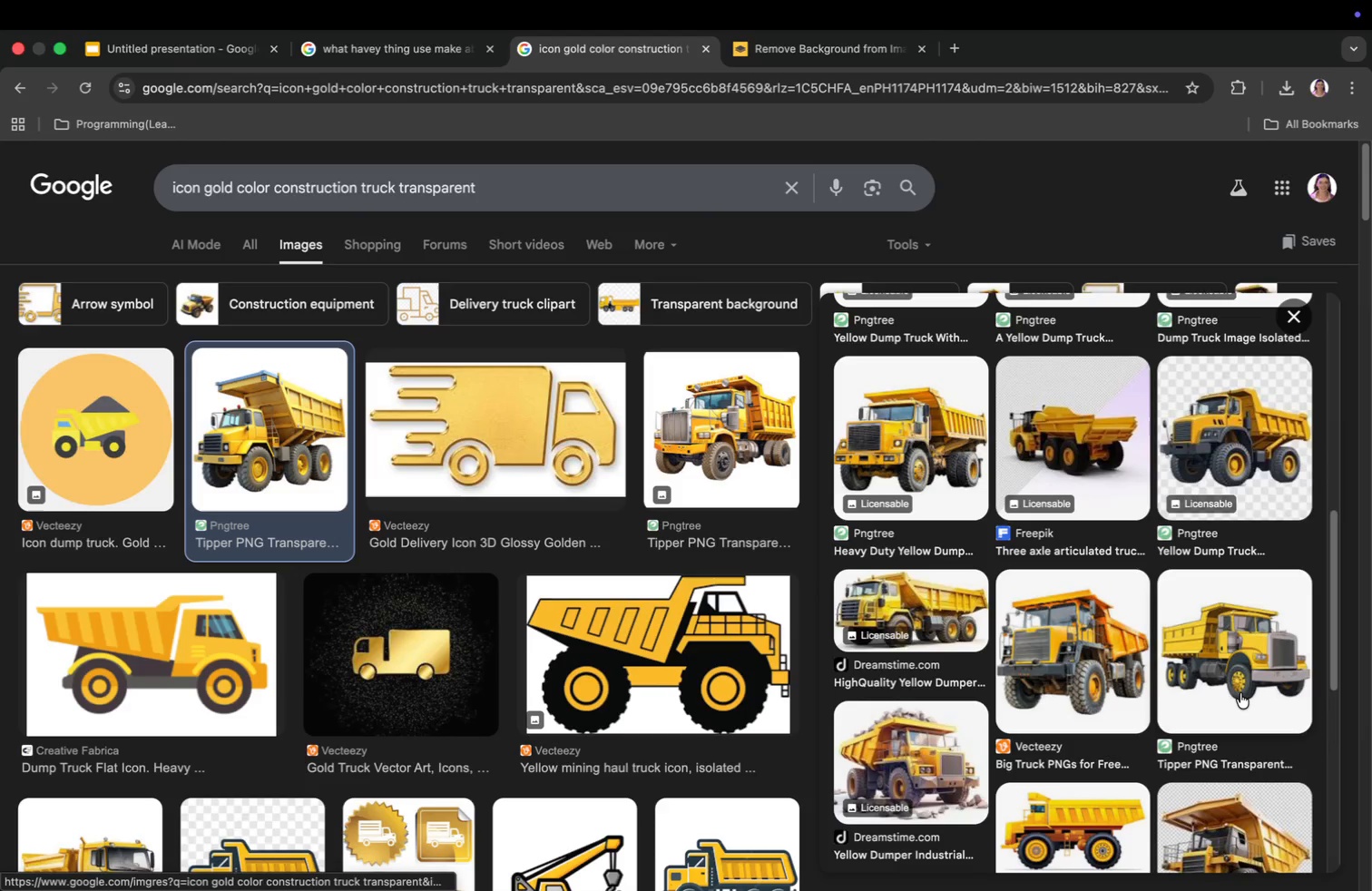 
left_click([1065, 642])
 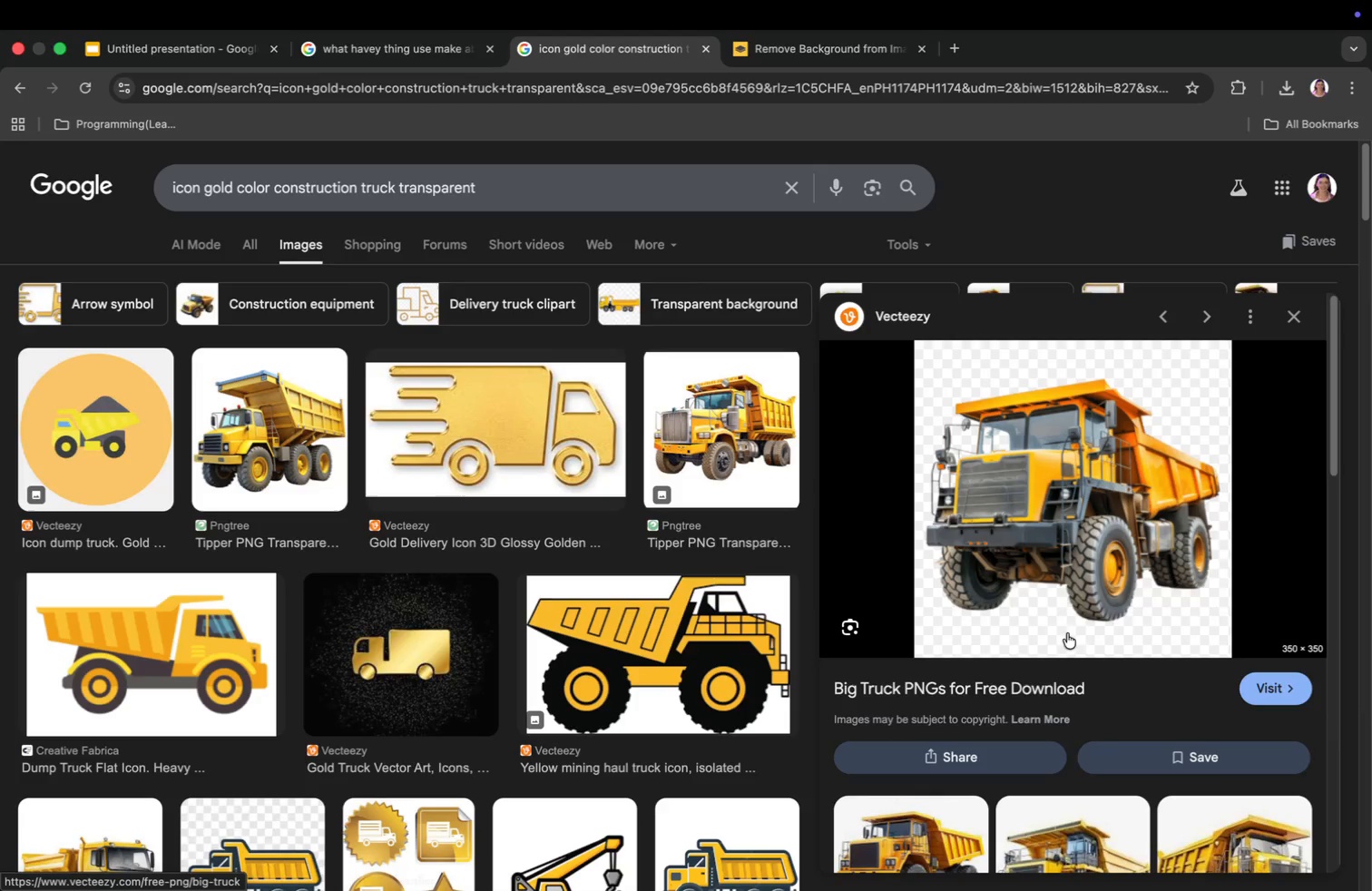 
right_click([1081, 572])
 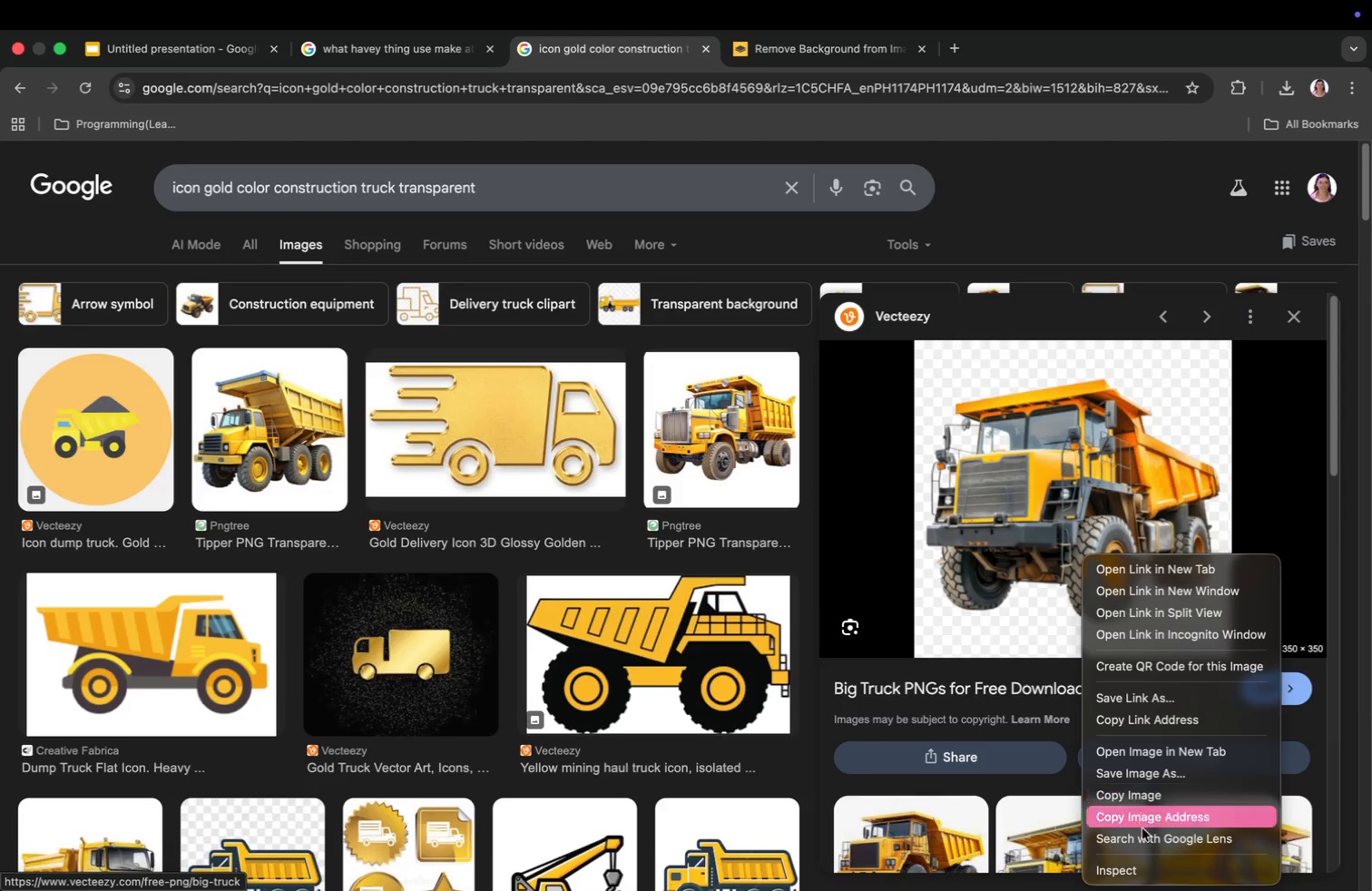 
left_click([1142, 814])
 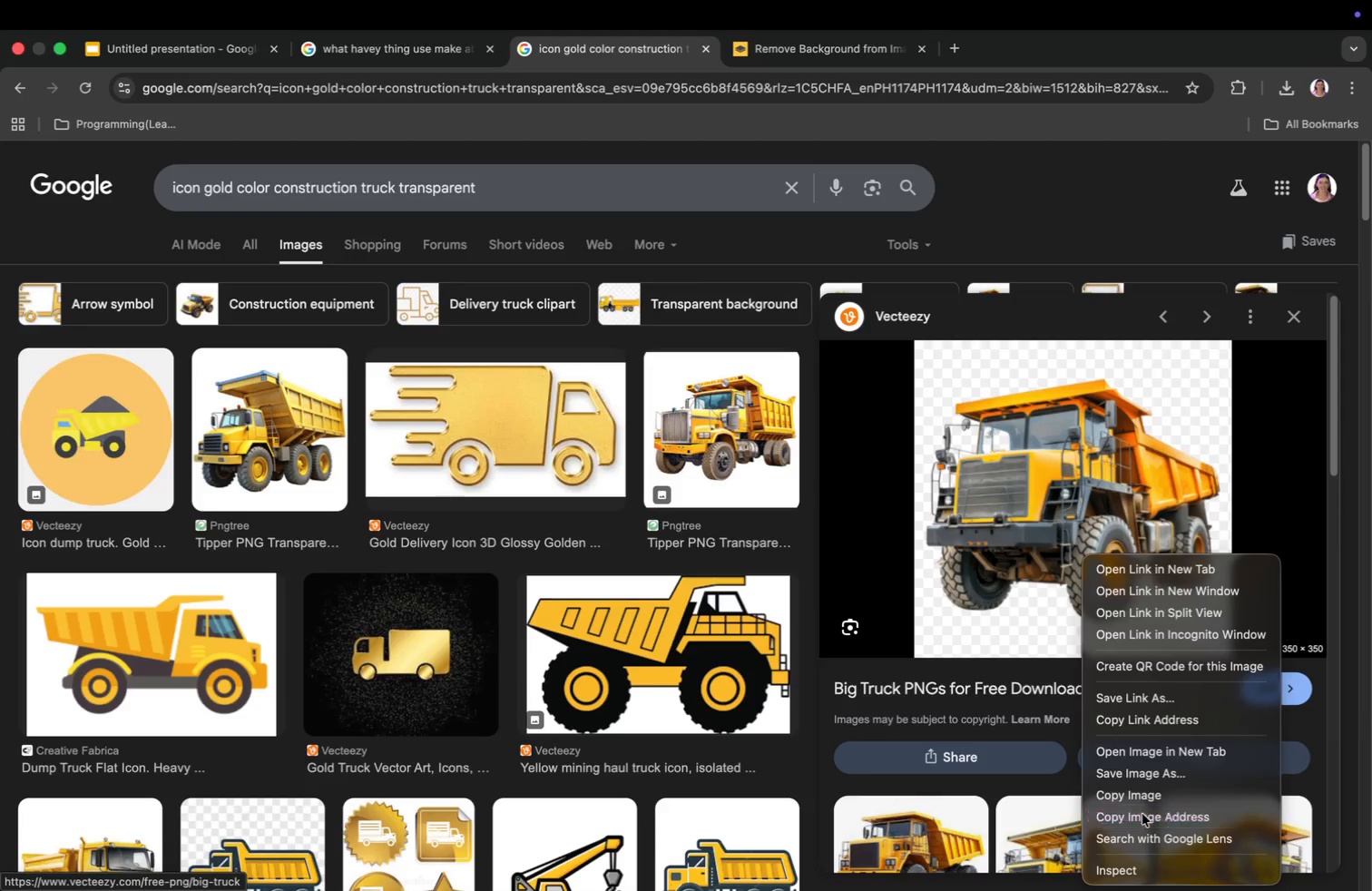 
left_click([863, 57])
 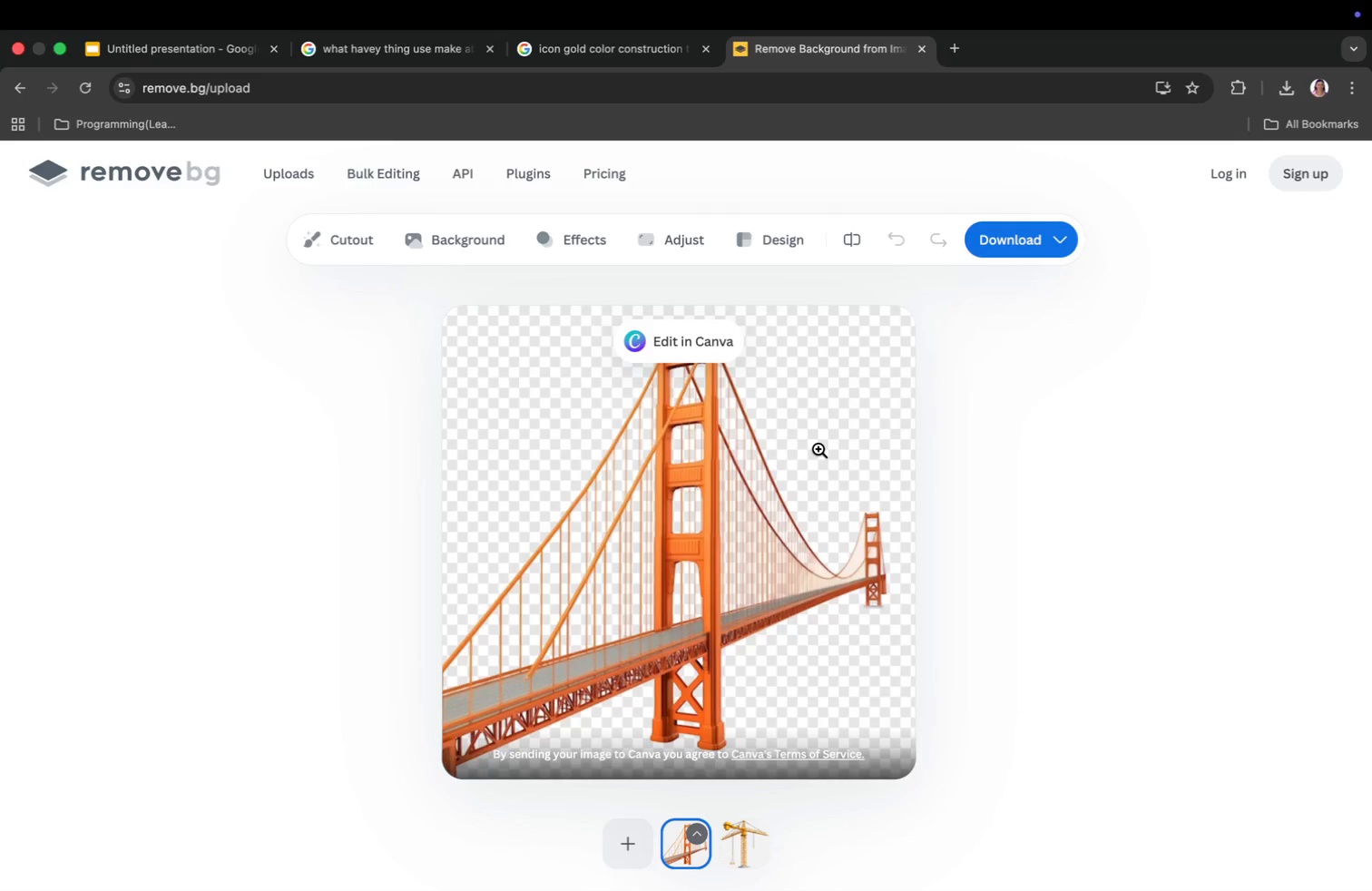 
key(Meta+V)
 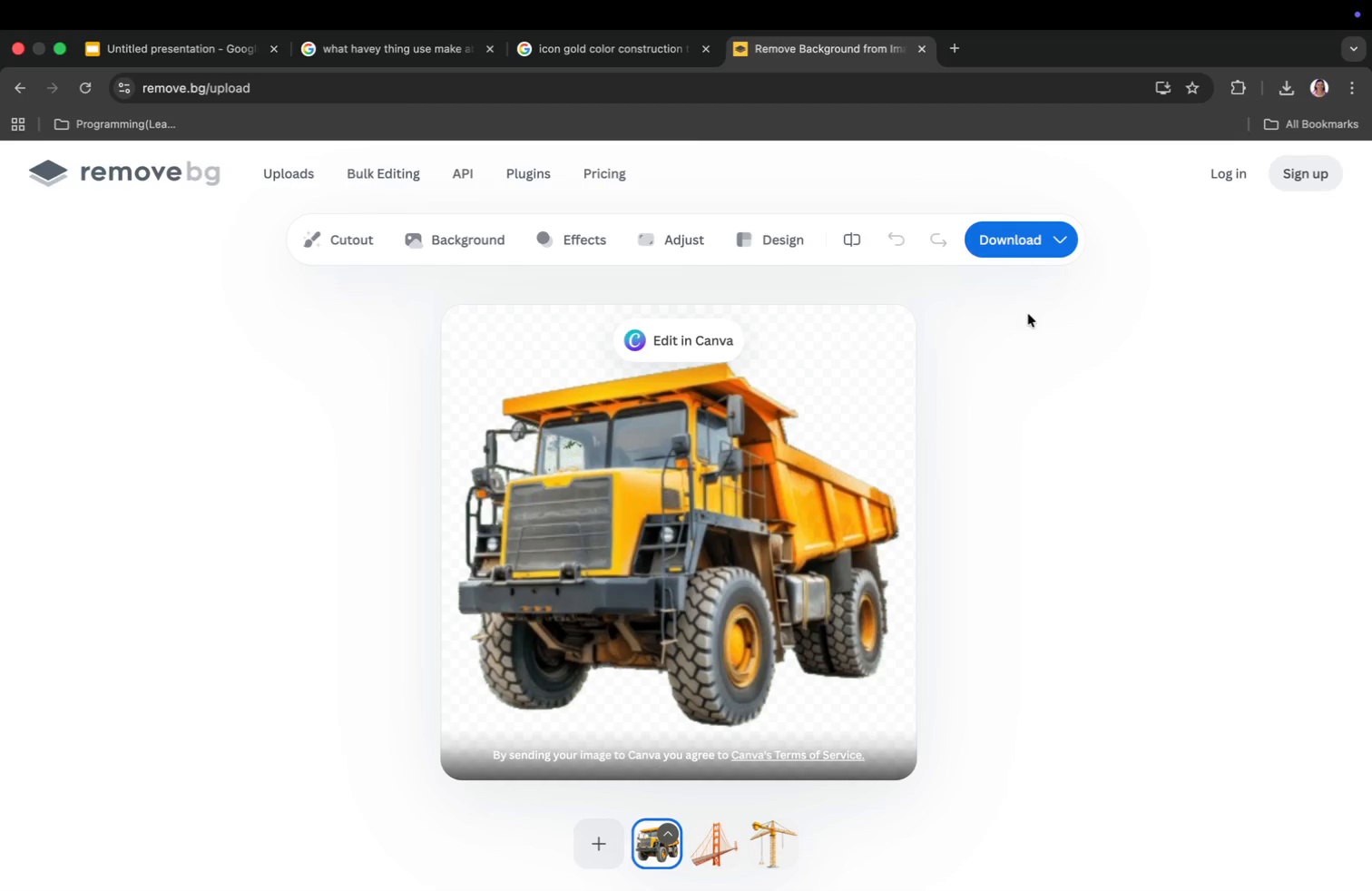 
wait(7.31)
 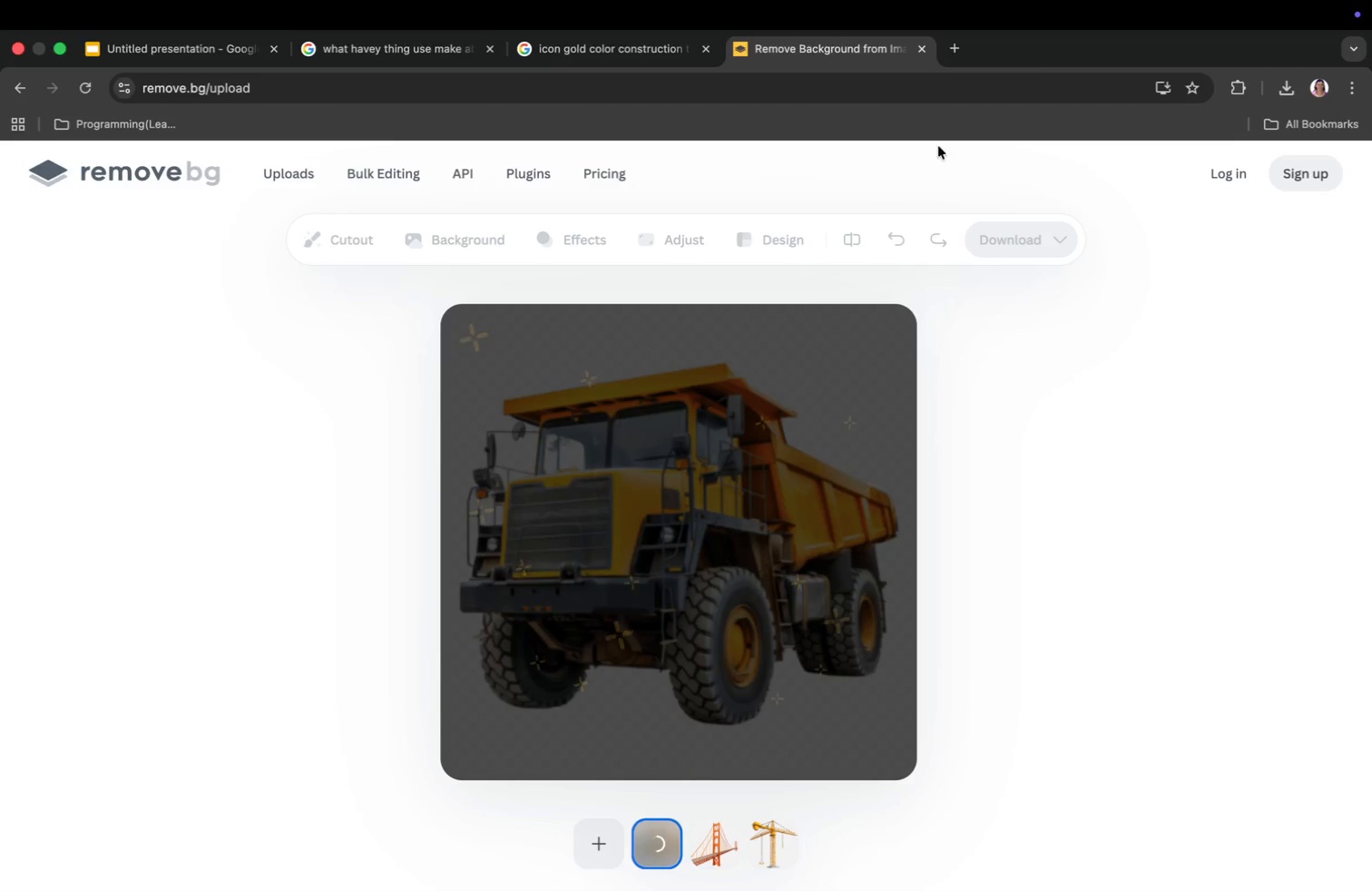 
left_click([1011, 243])
 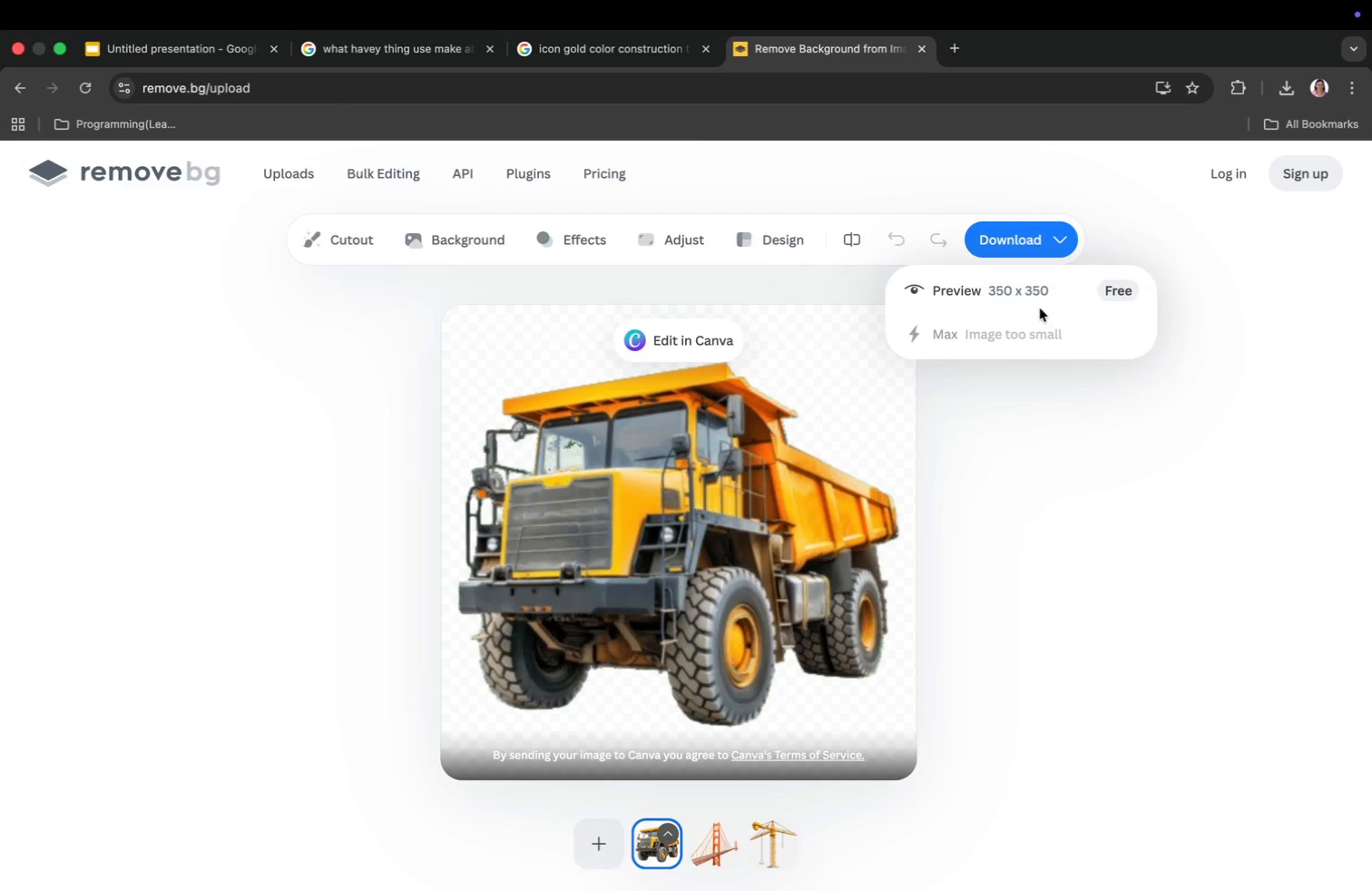 
left_click([1027, 298])
 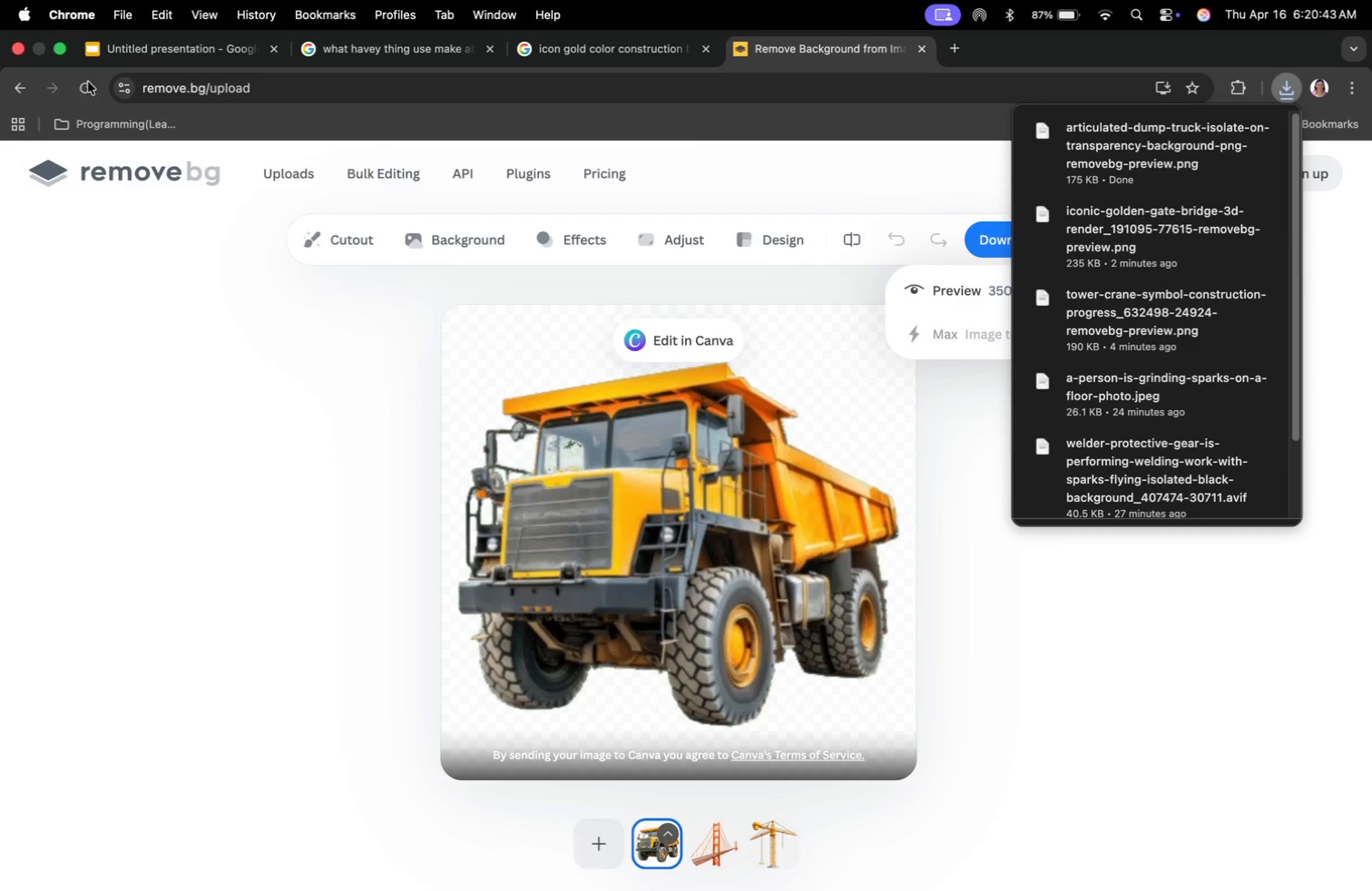 
left_click([141, 57])
 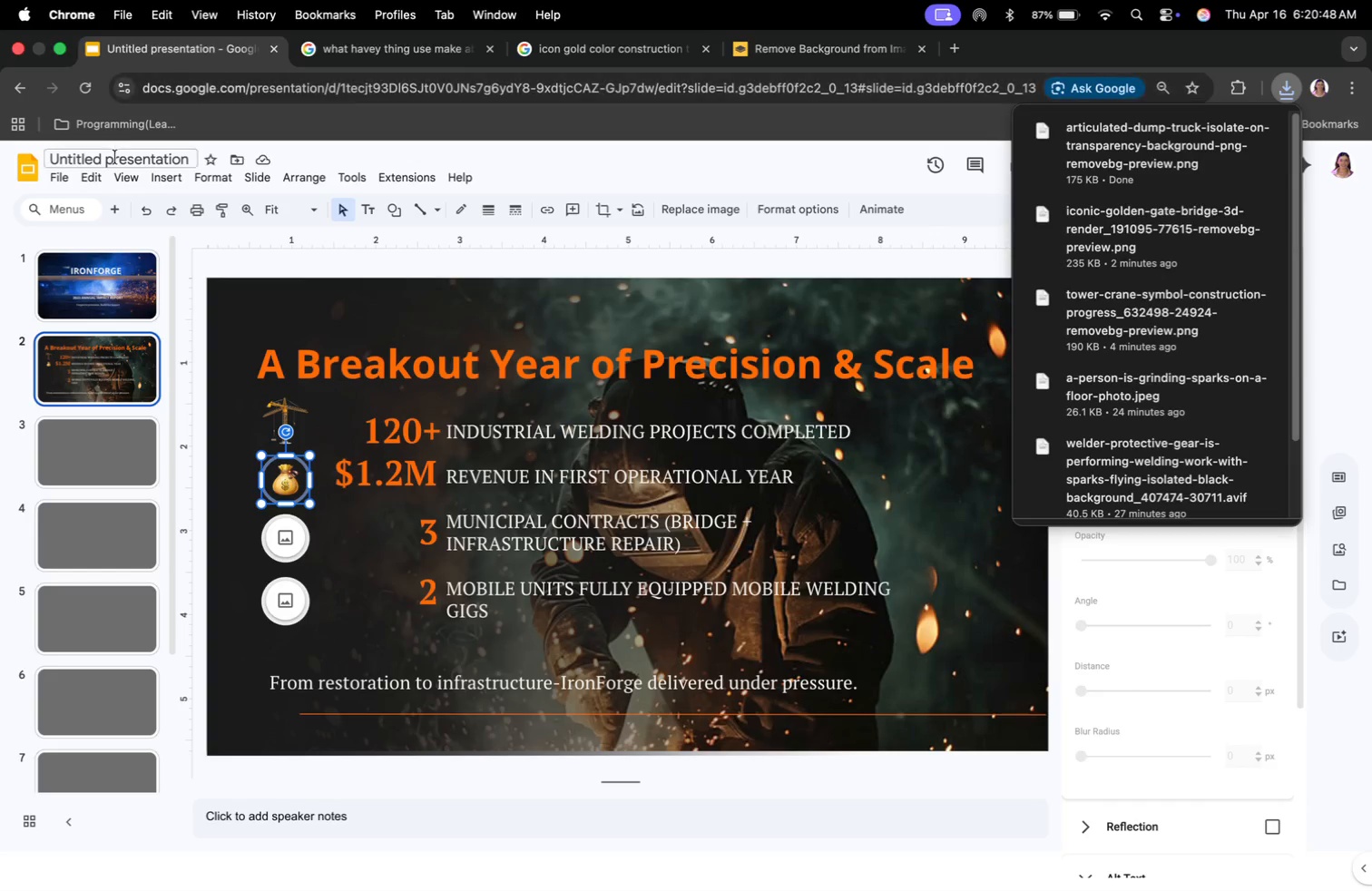 
wait(5.07)
 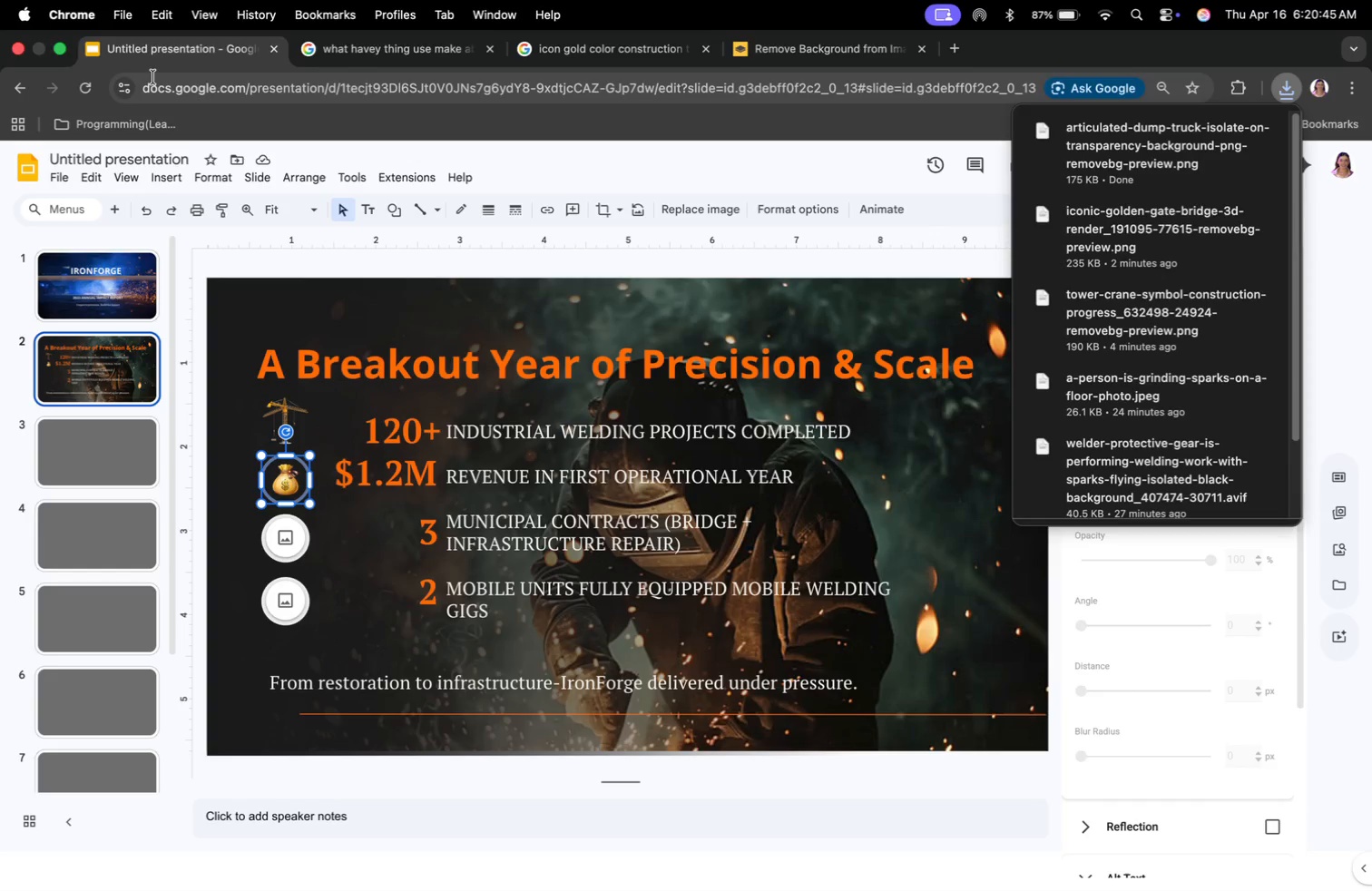 
left_click([292, 538])
 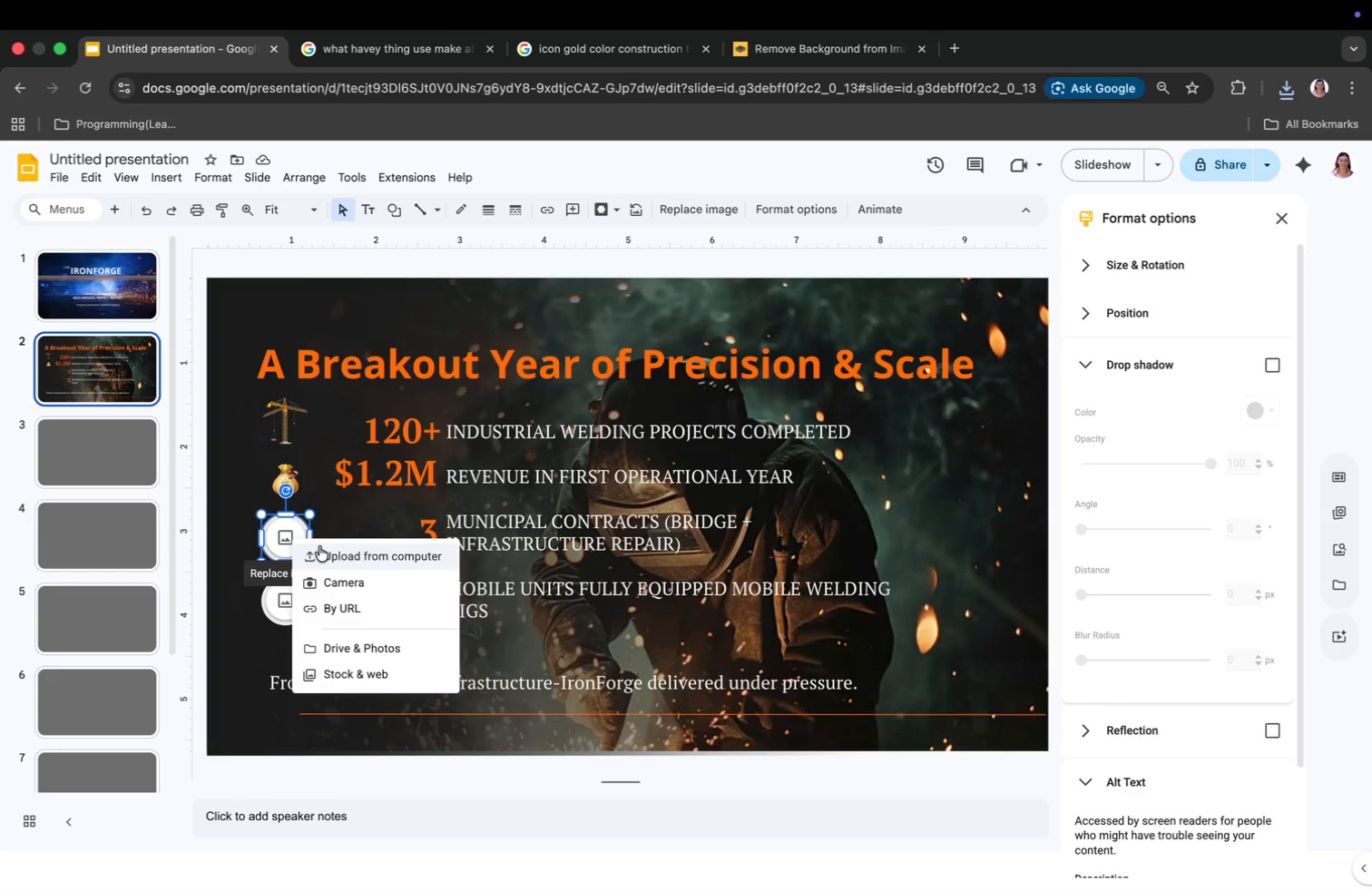 
left_click([358, 552])
 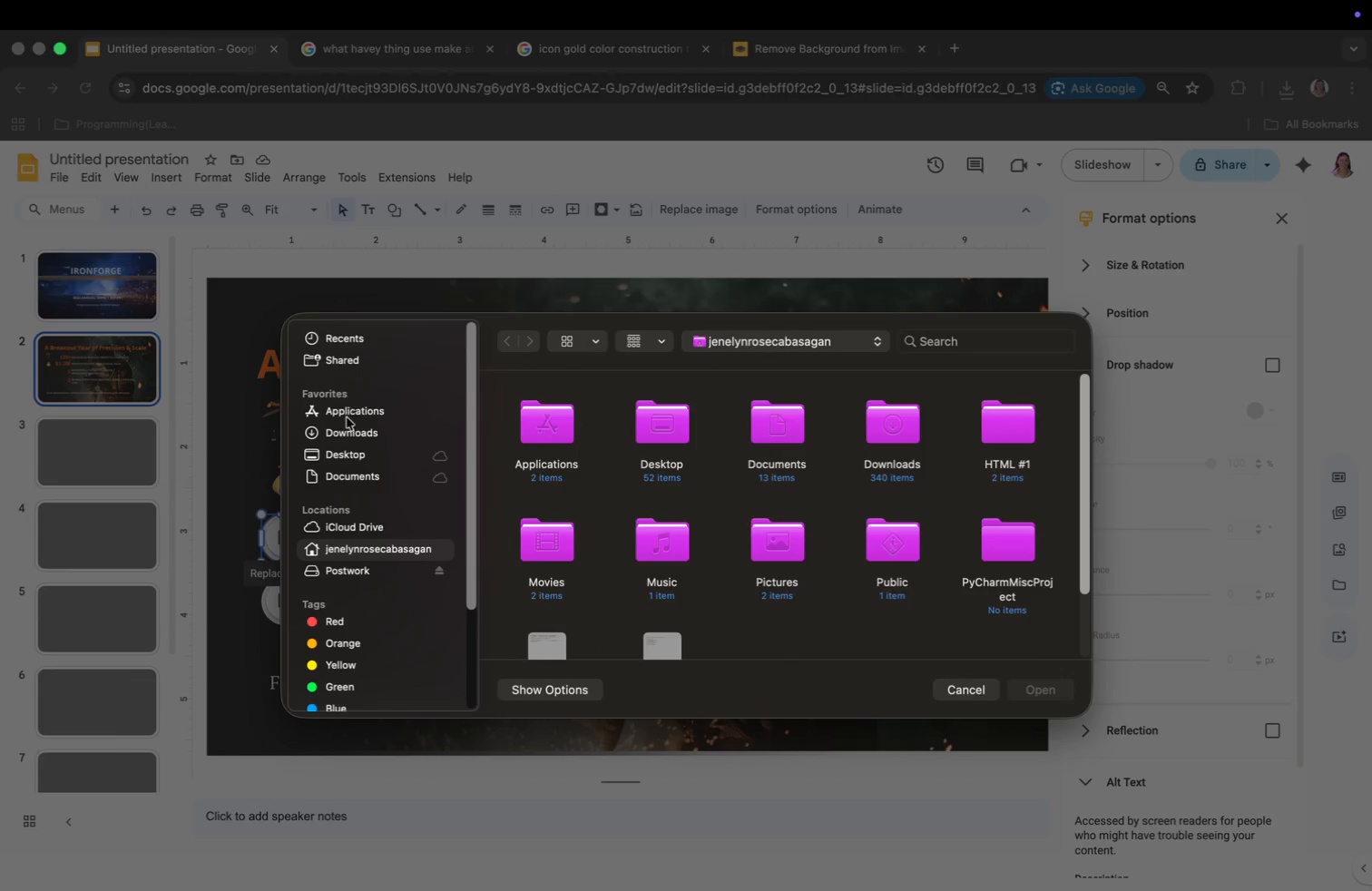 
left_click([960, 346])
 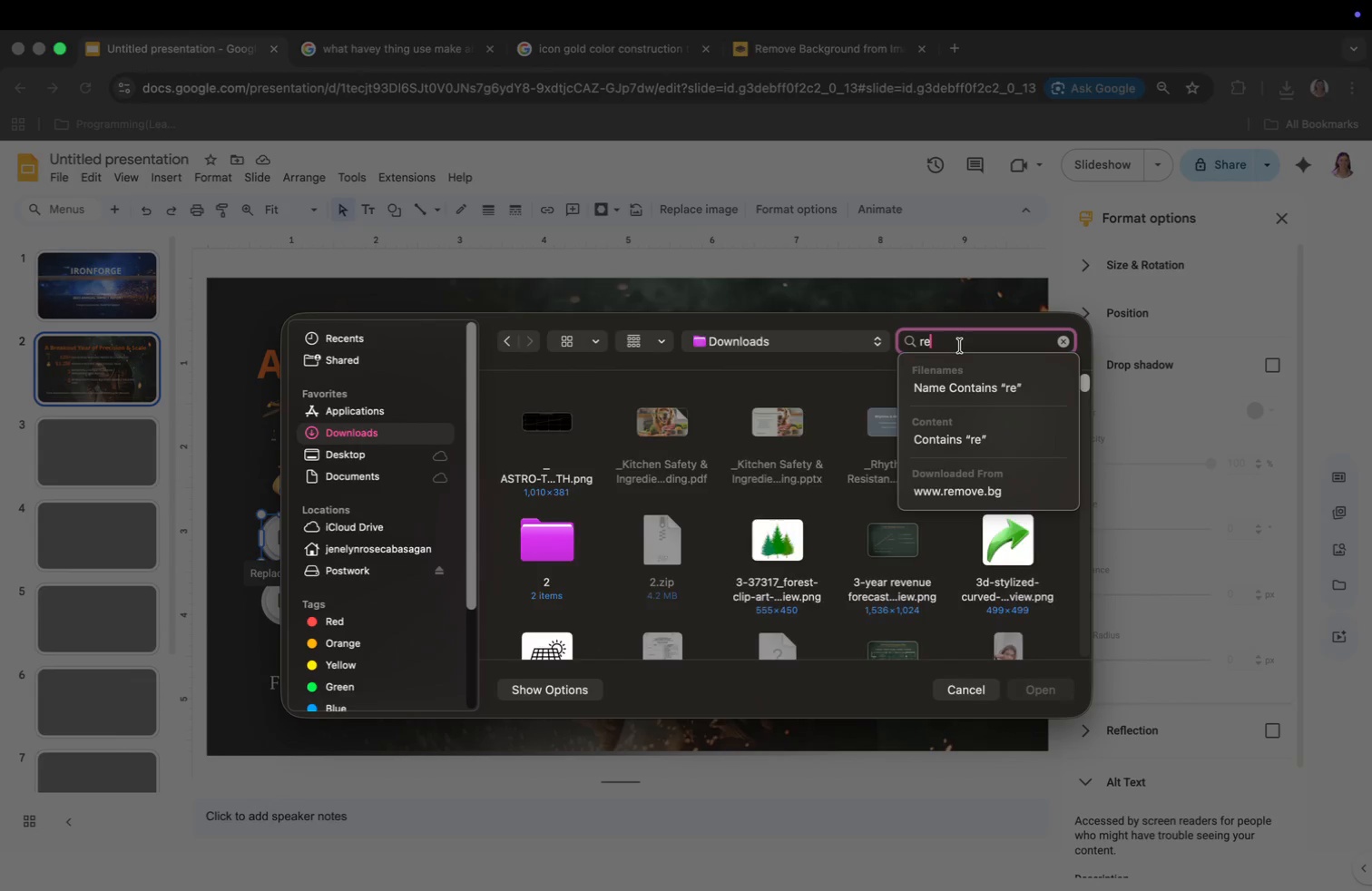 
type(remo)
 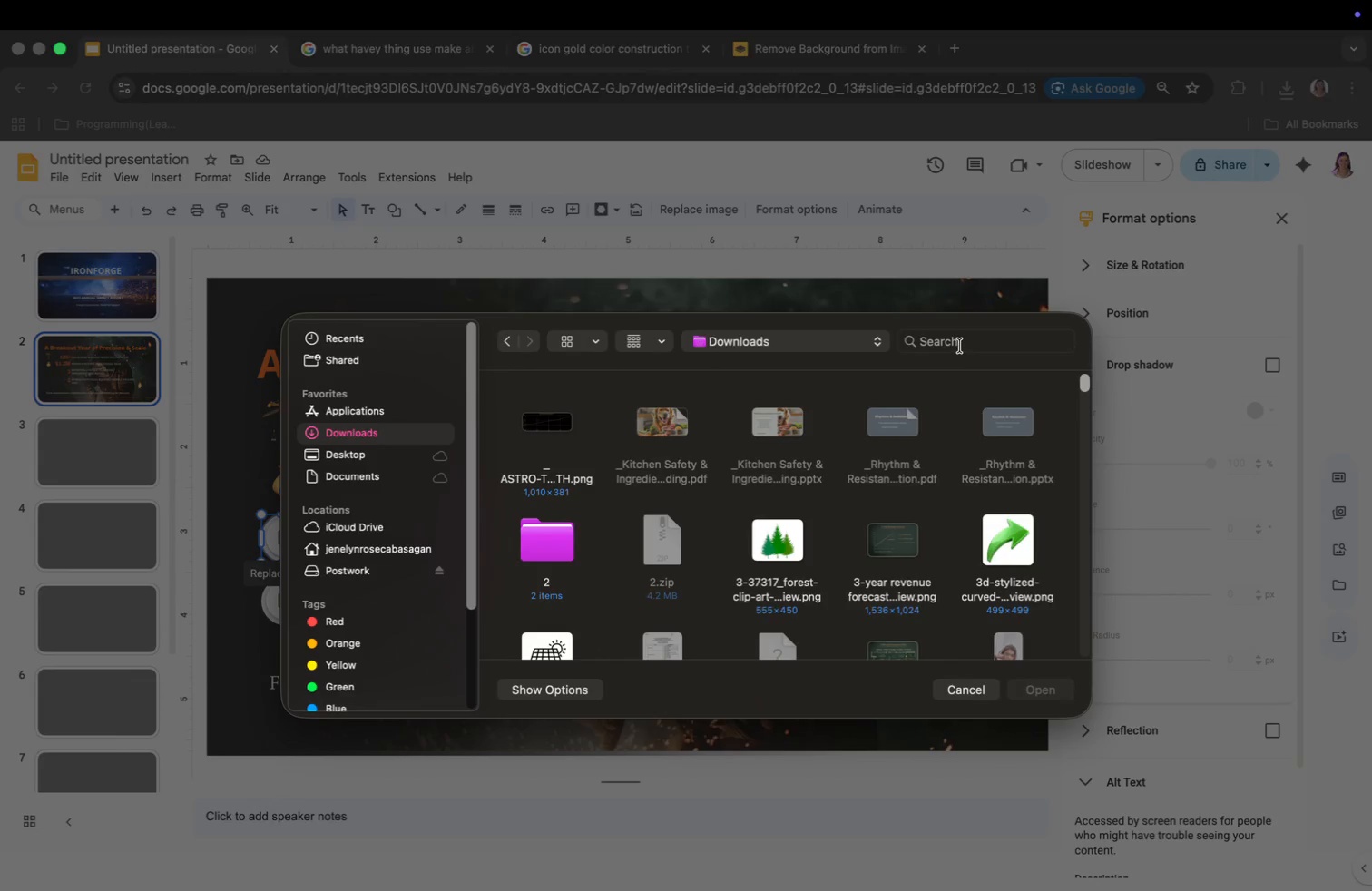 
scroll: coordinate [828, 478], scroll_direction: down, amount: 130.0
 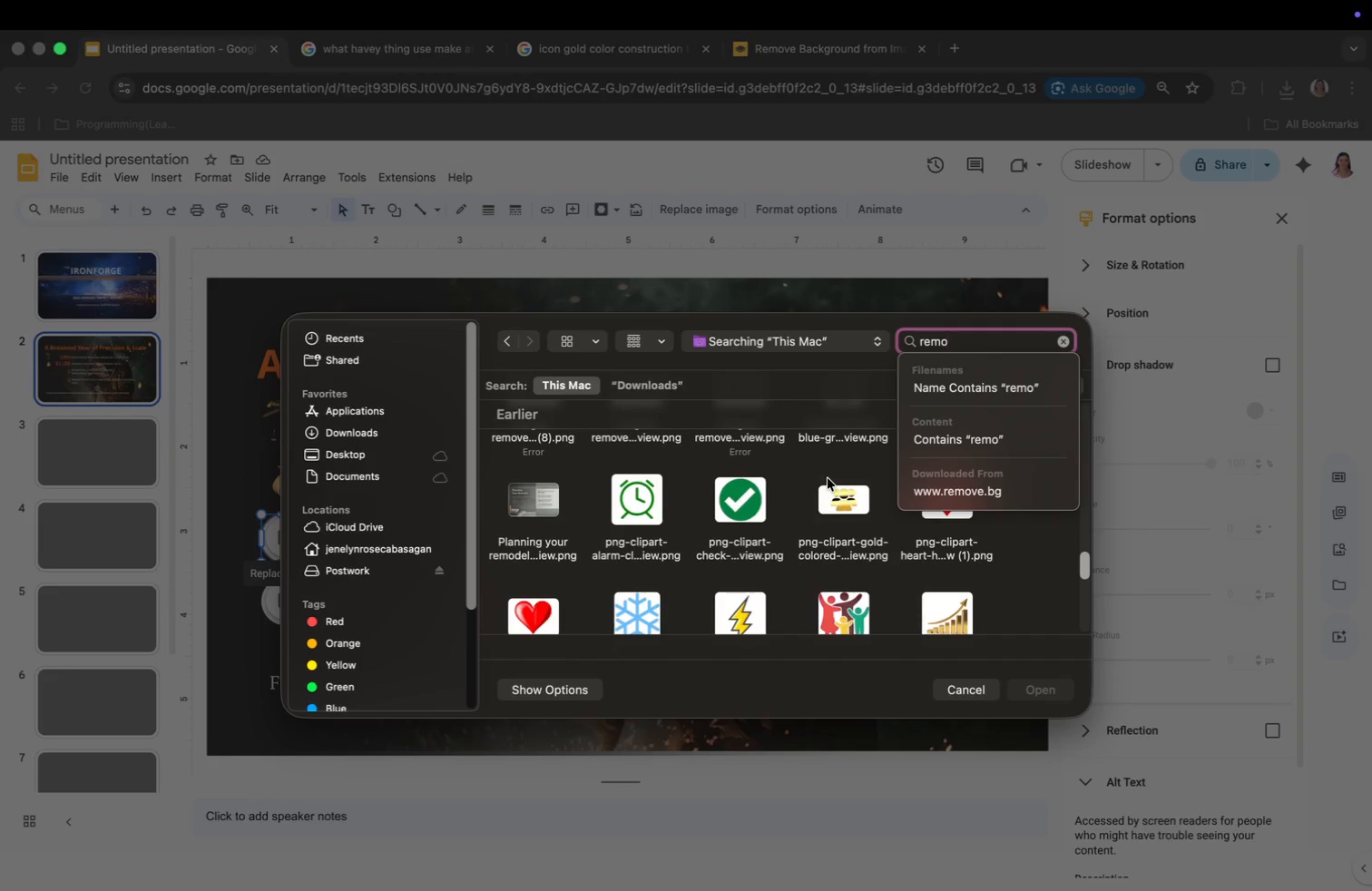 
scroll: coordinate [979, 538], scroll_direction: up, amount: 122.0
 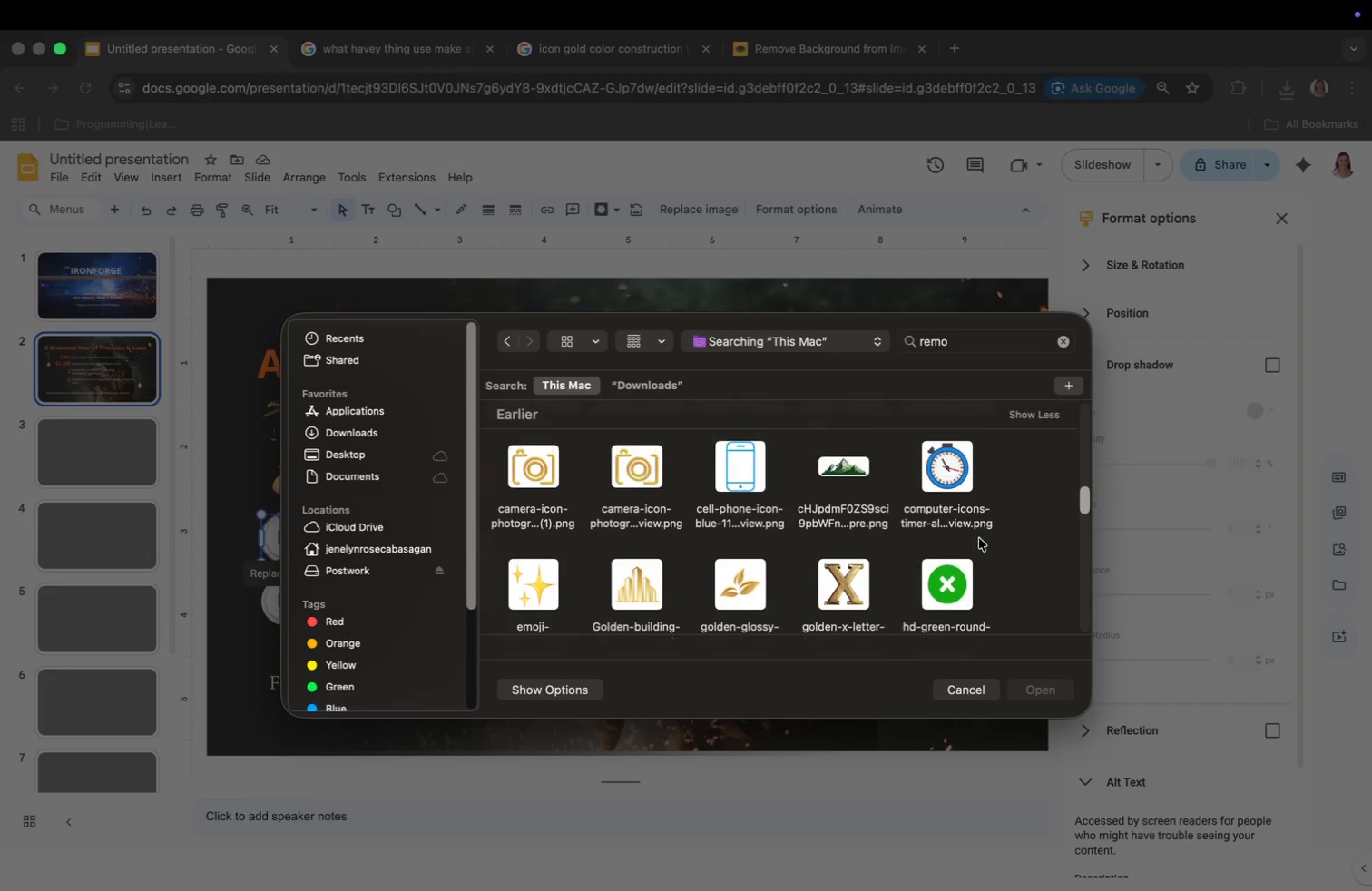 
scroll: coordinate [979, 538], scroll_direction: down, amount: 37.0
 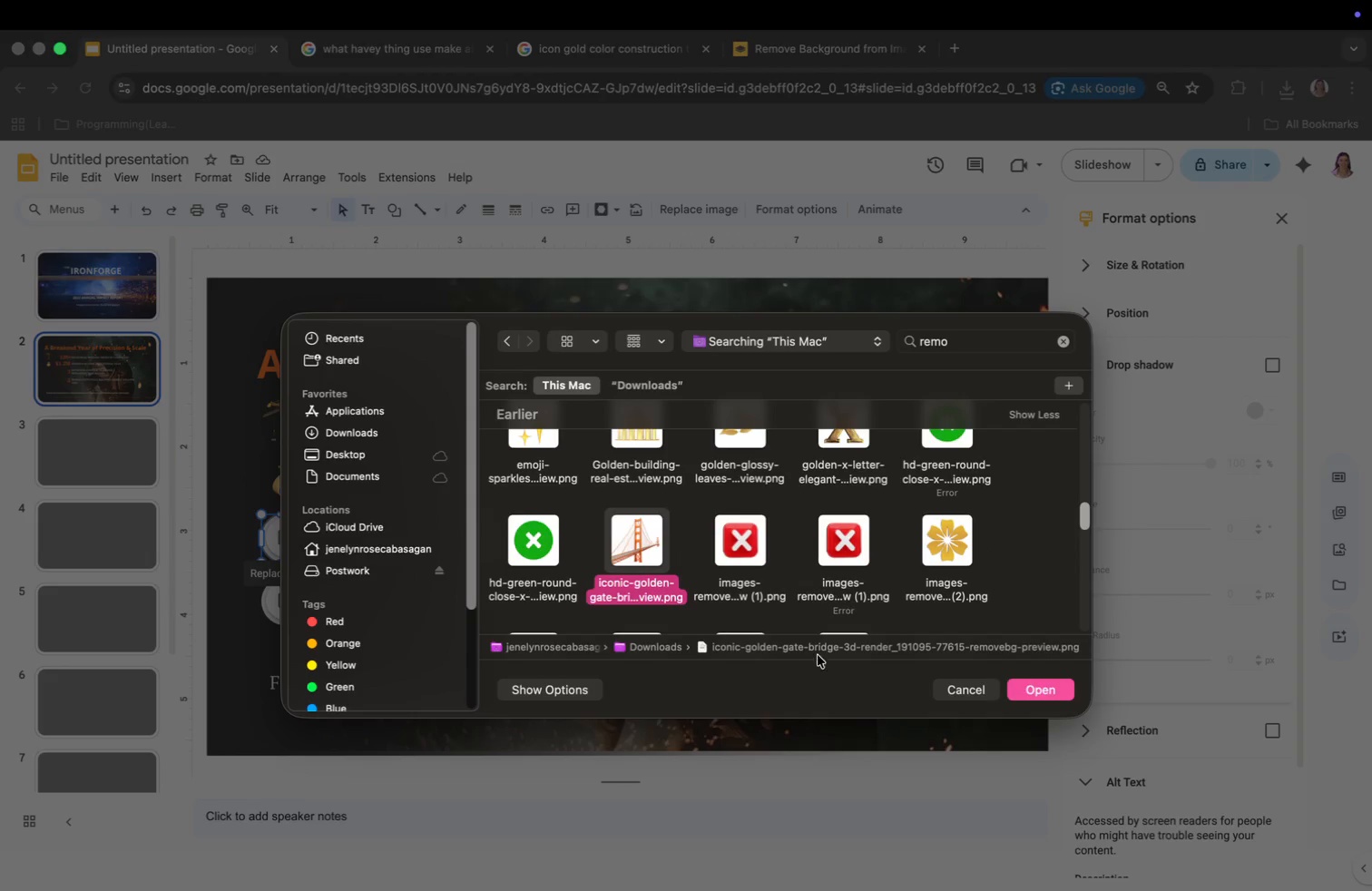 
left_click([1033, 684])
 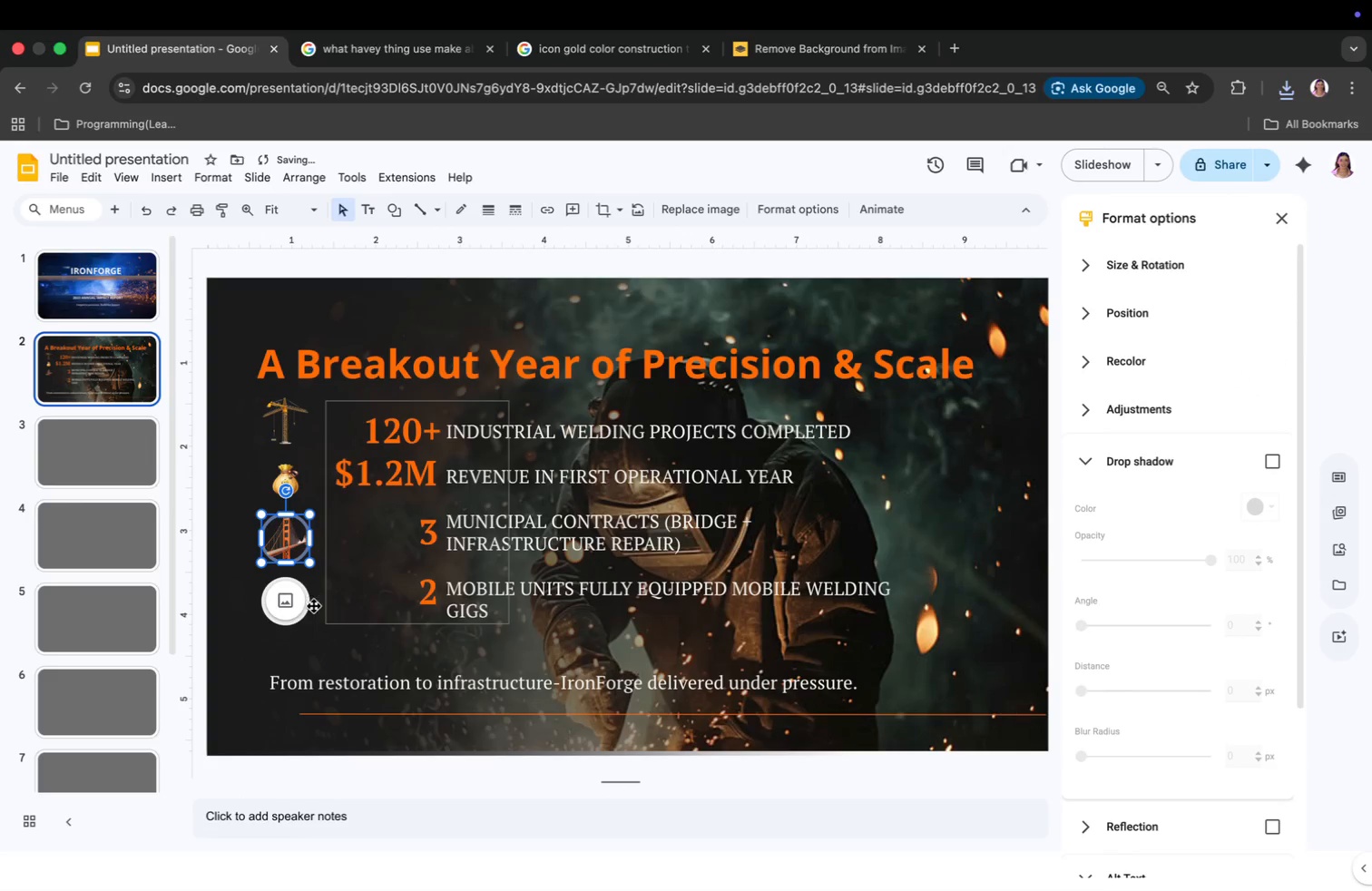 
left_click([285, 607])
 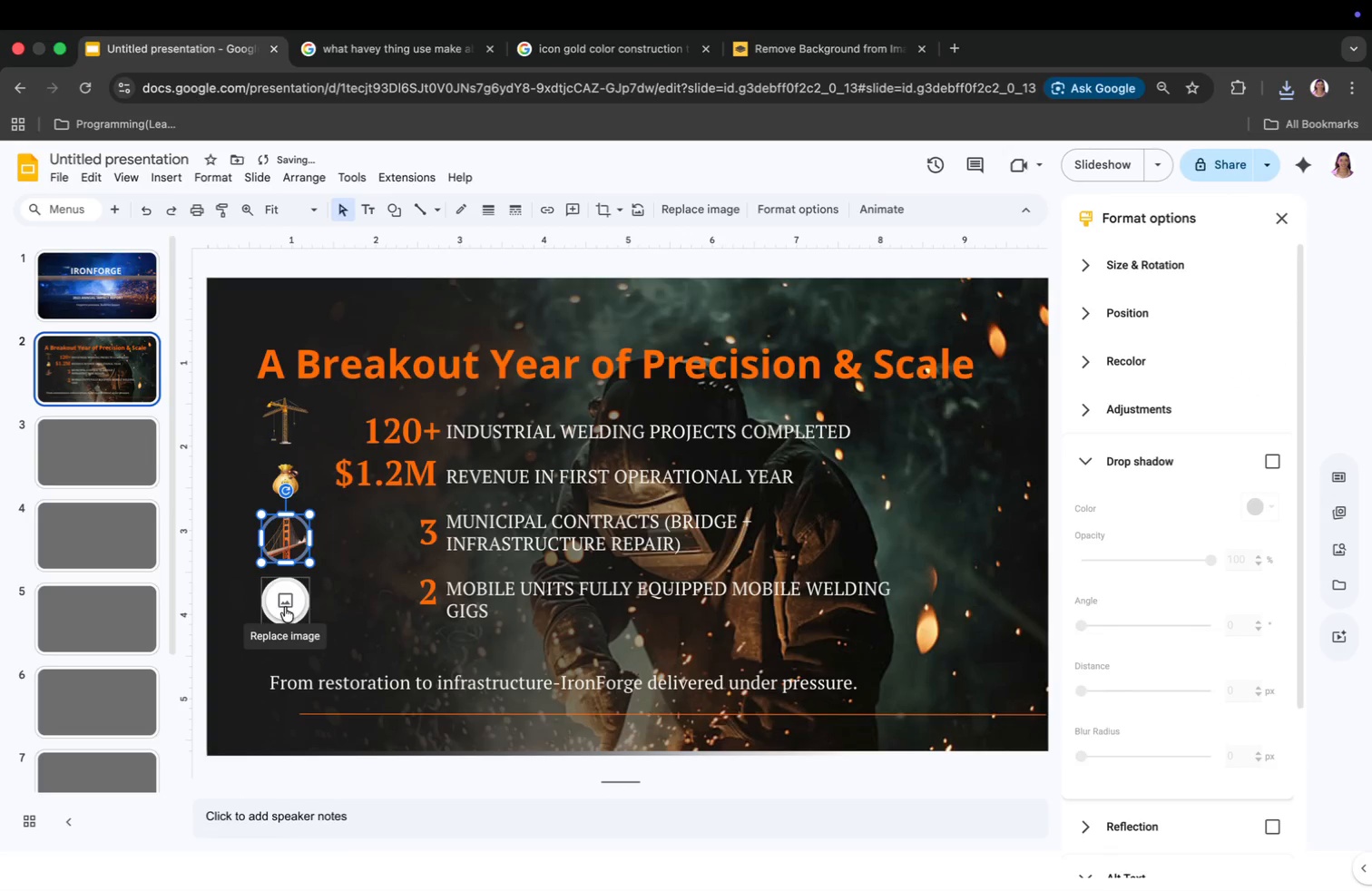 
left_click([353, 620])
 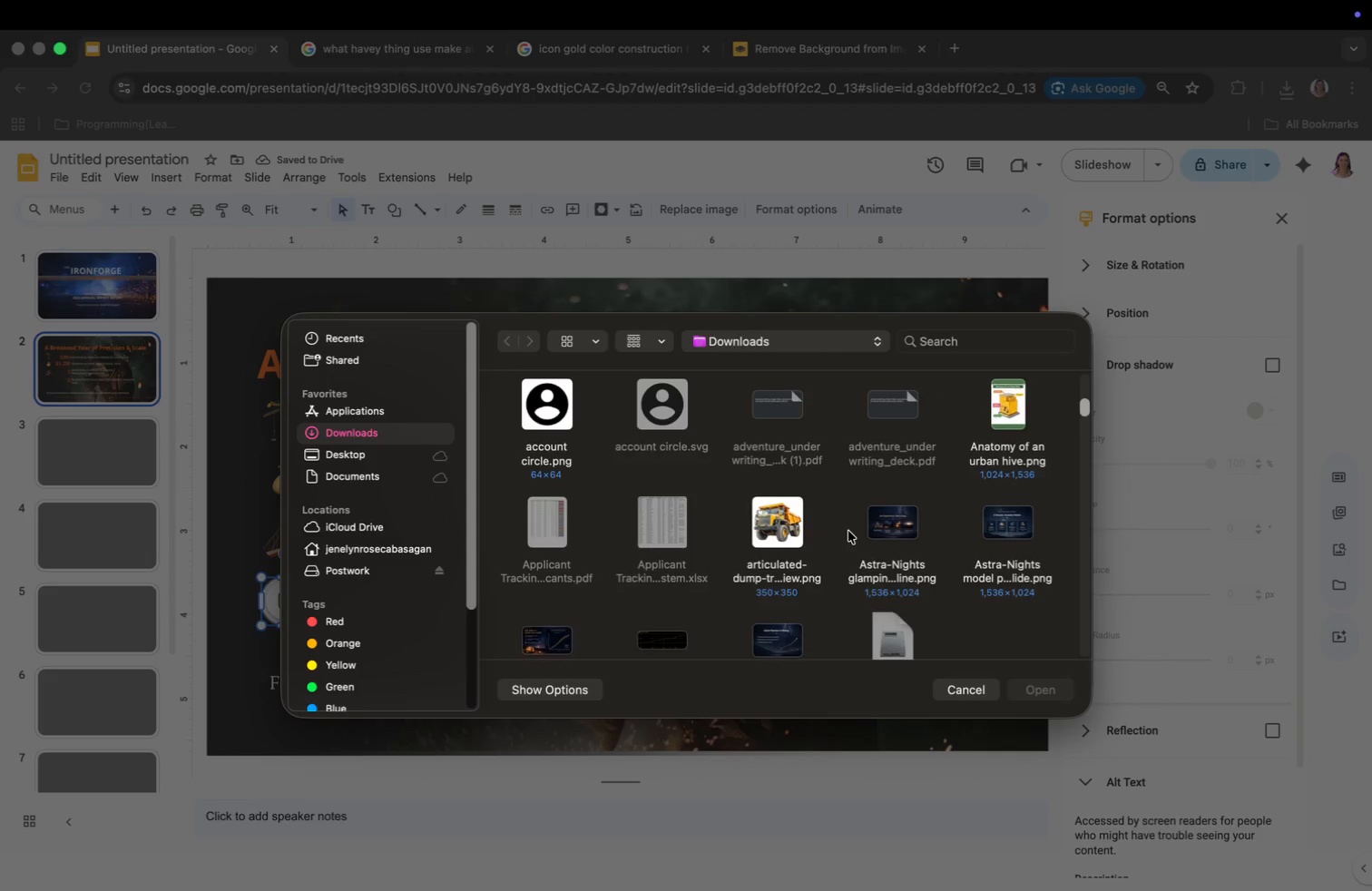 
scroll: coordinate [848, 531], scroll_direction: down, amount: 153.0
 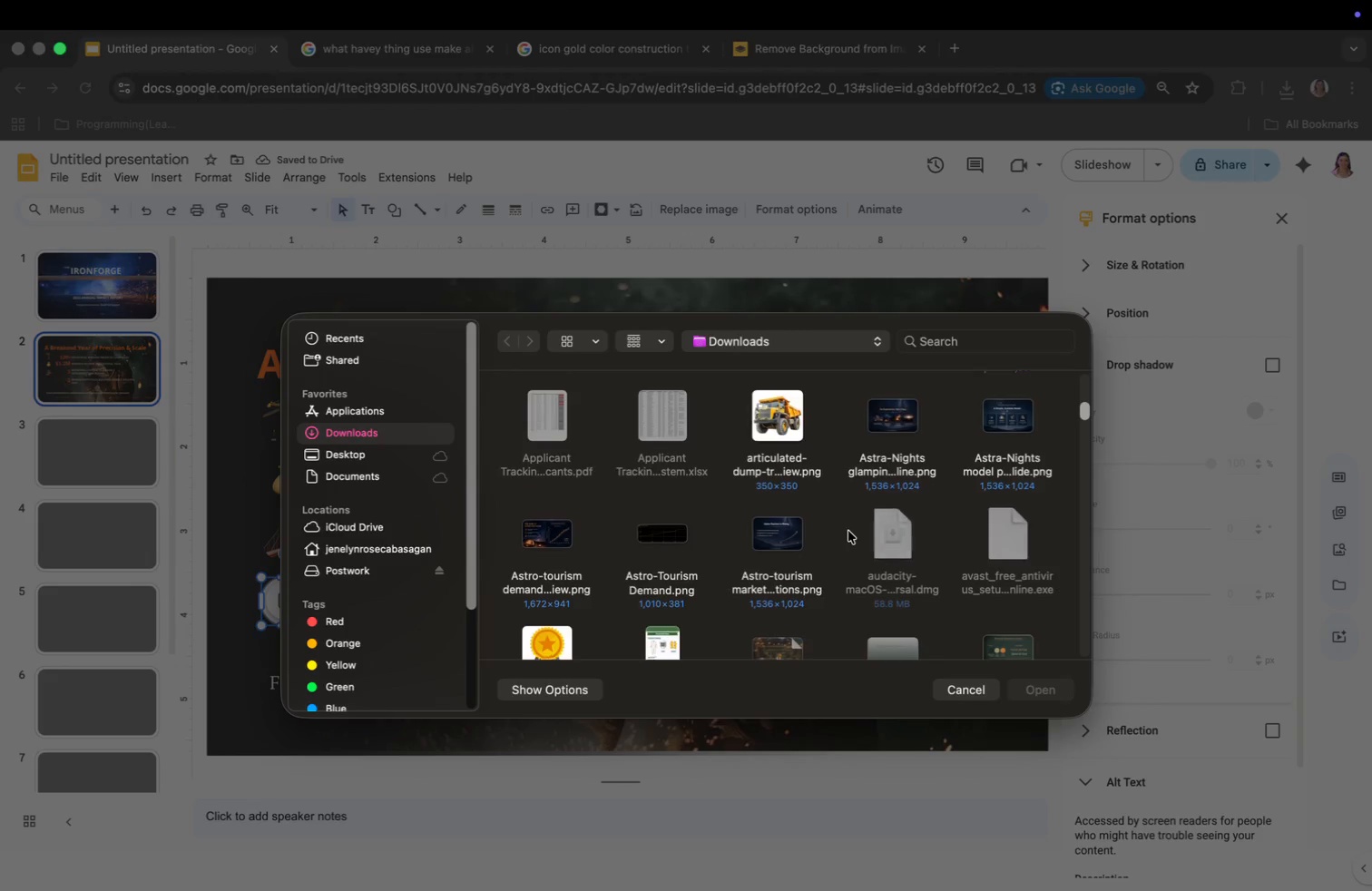 
left_click([955, 340])
 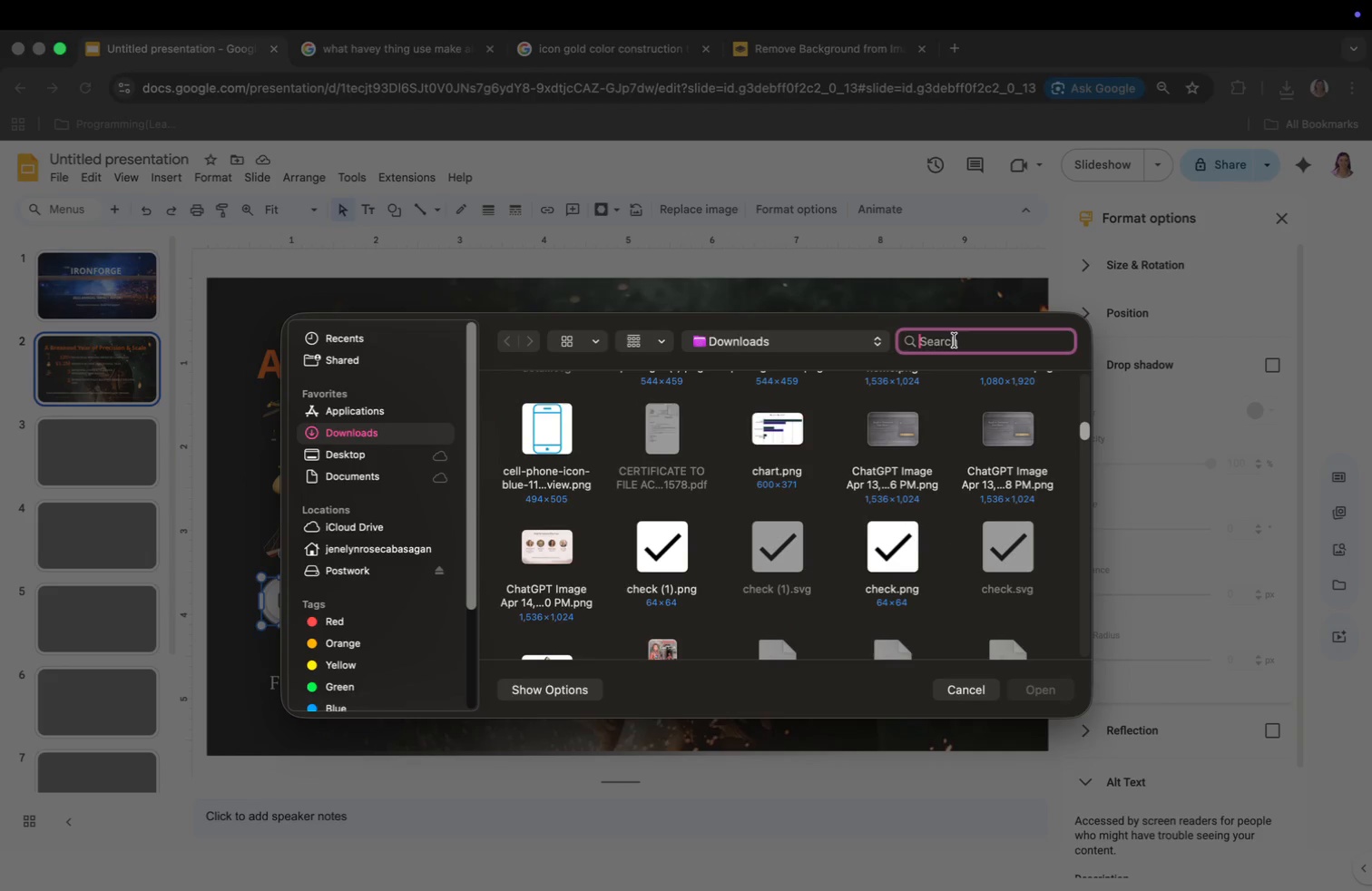 
type(remo)
 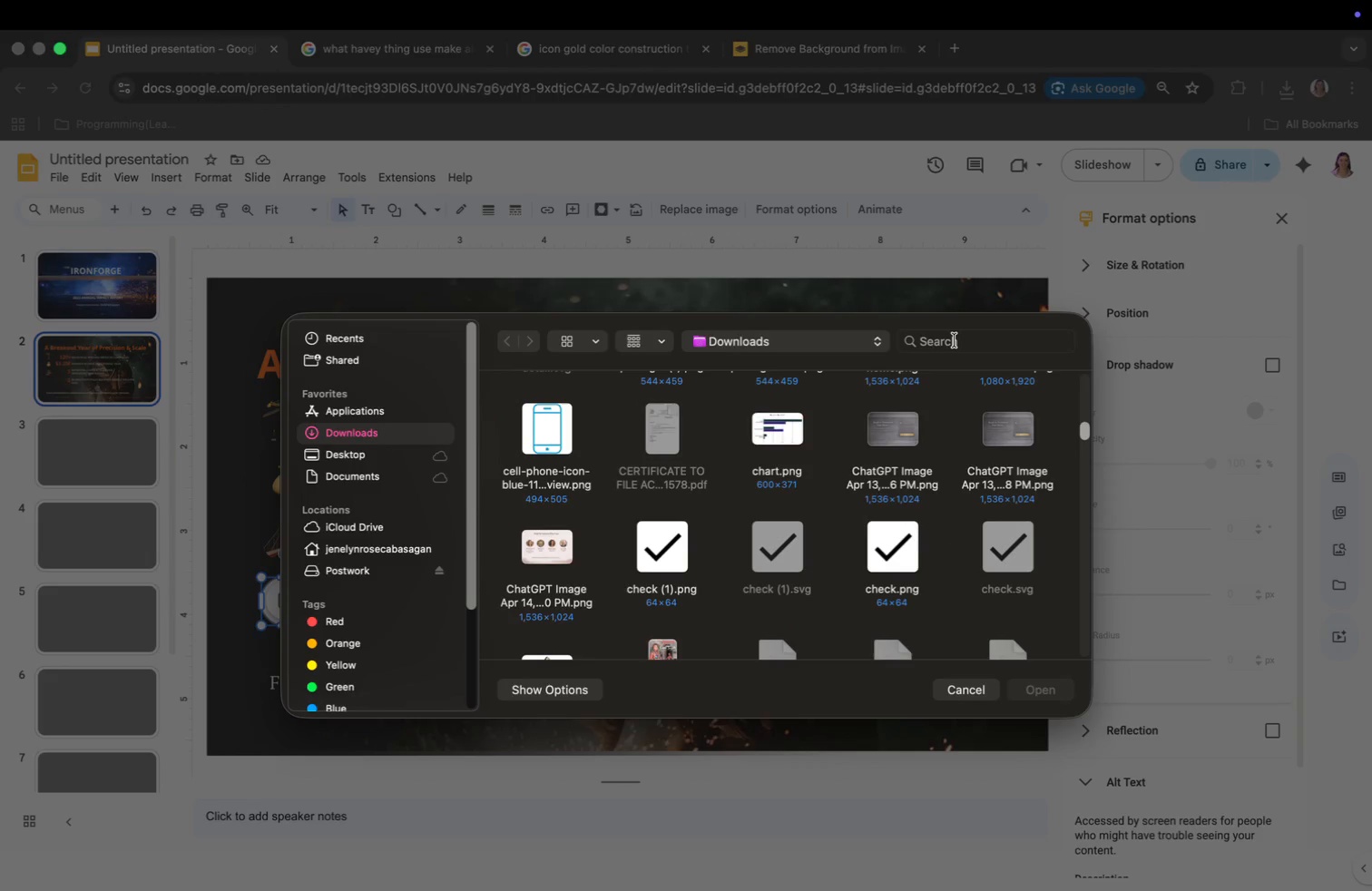 
scroll: coordinate [809, 487], scroll_direction: down, amount: 74.0
 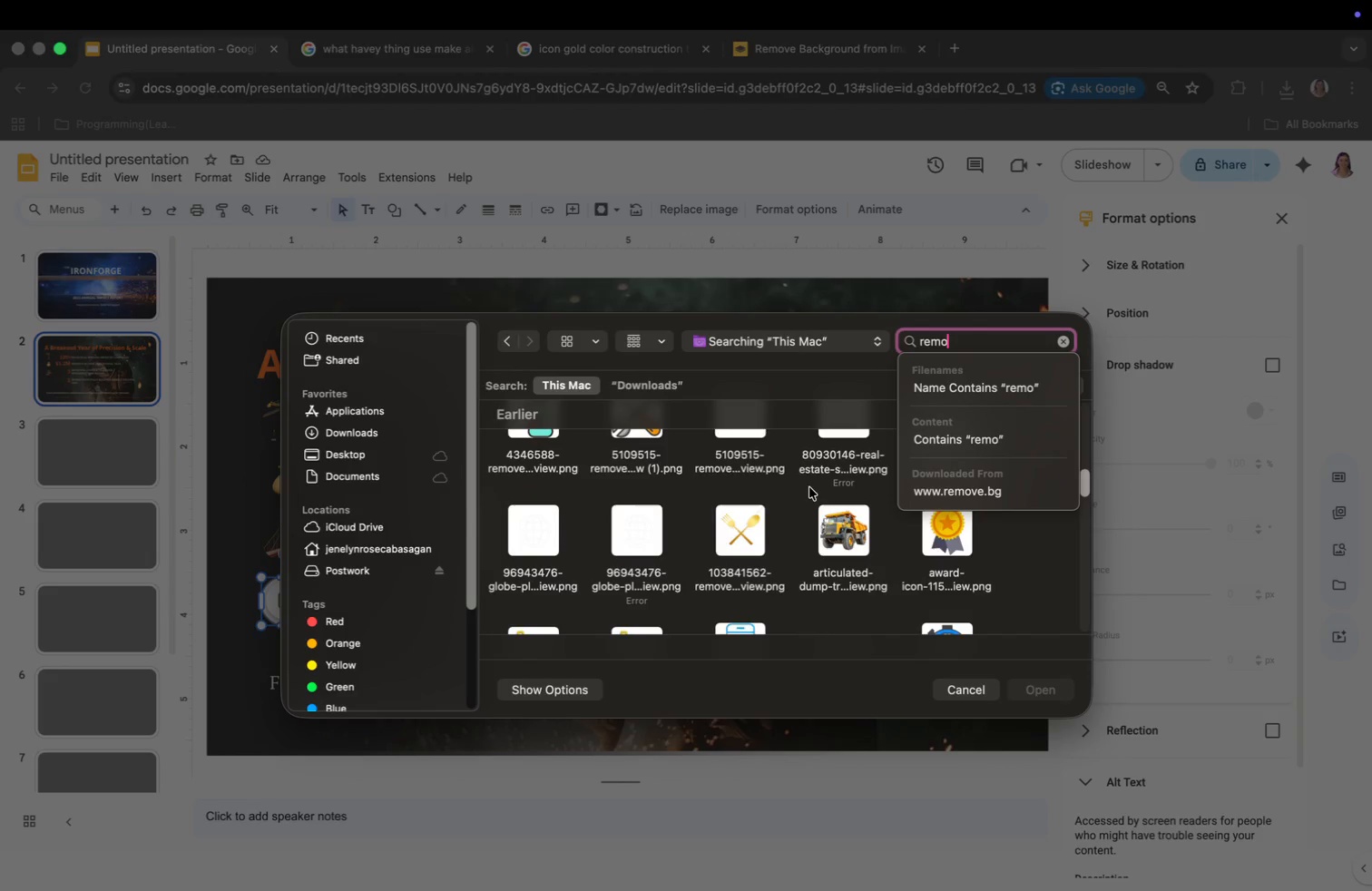 
left_click([843, 527])
 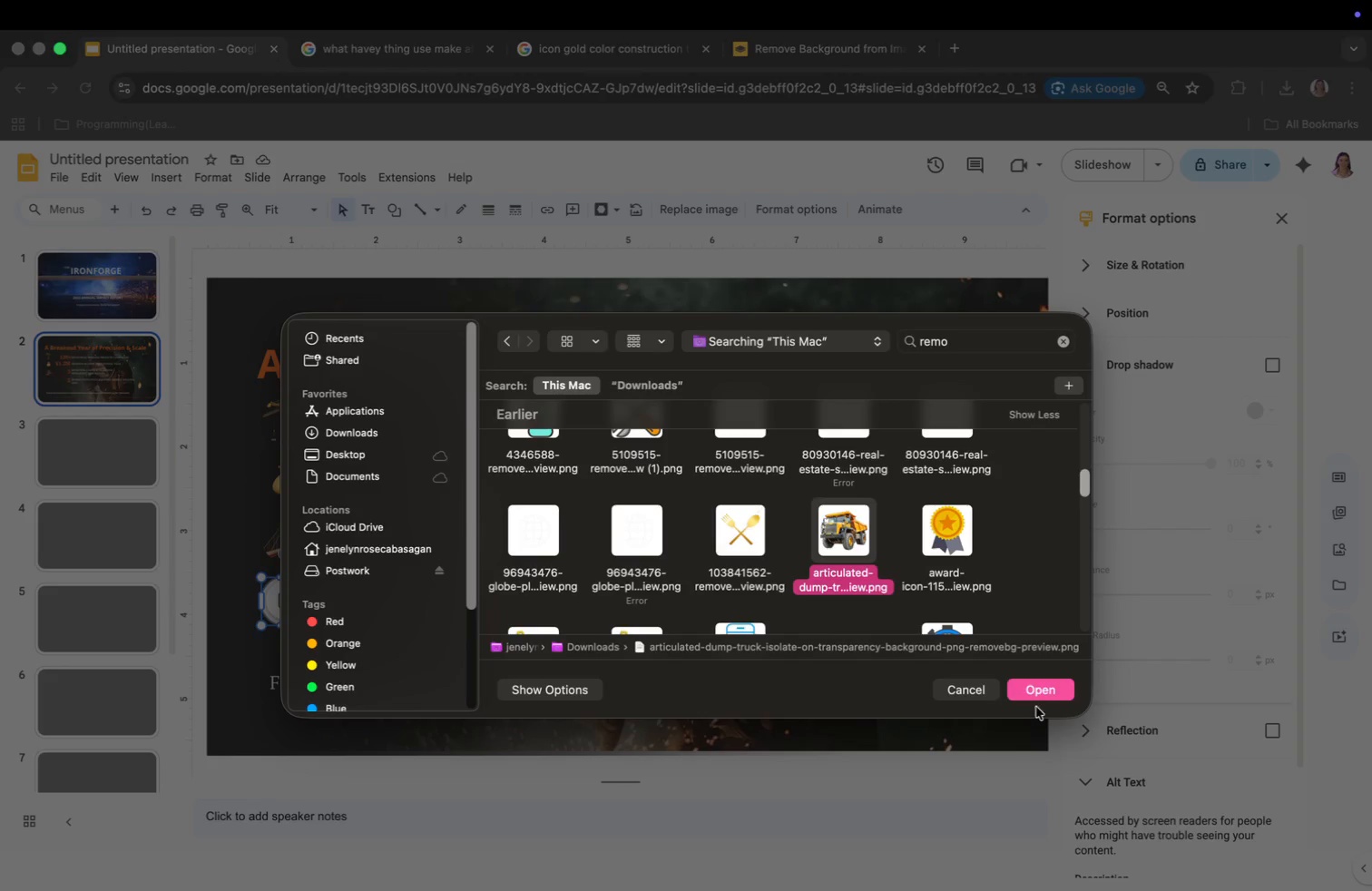 
left_click([1036, 690])
 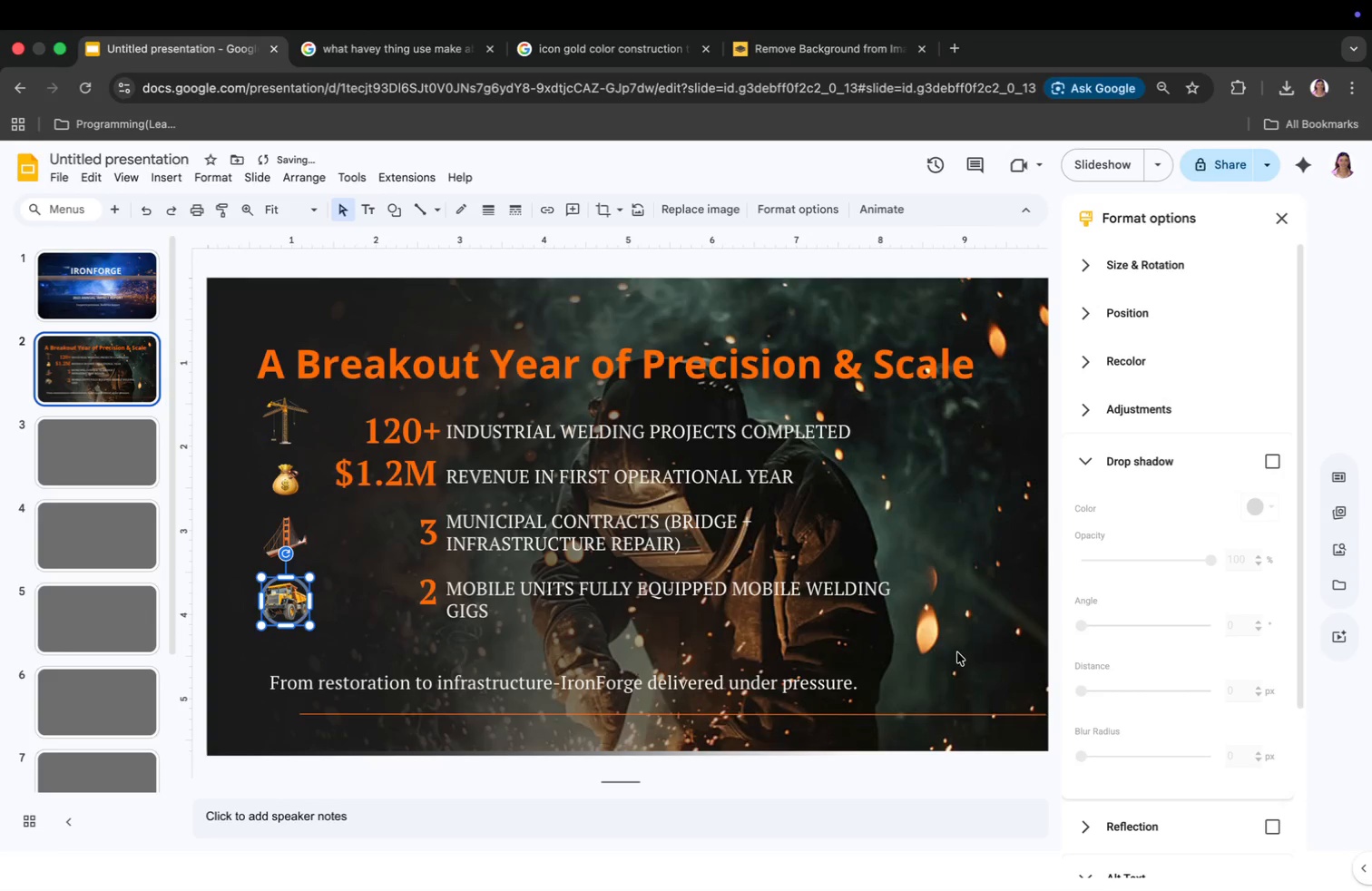 
left_click([950, 511])
 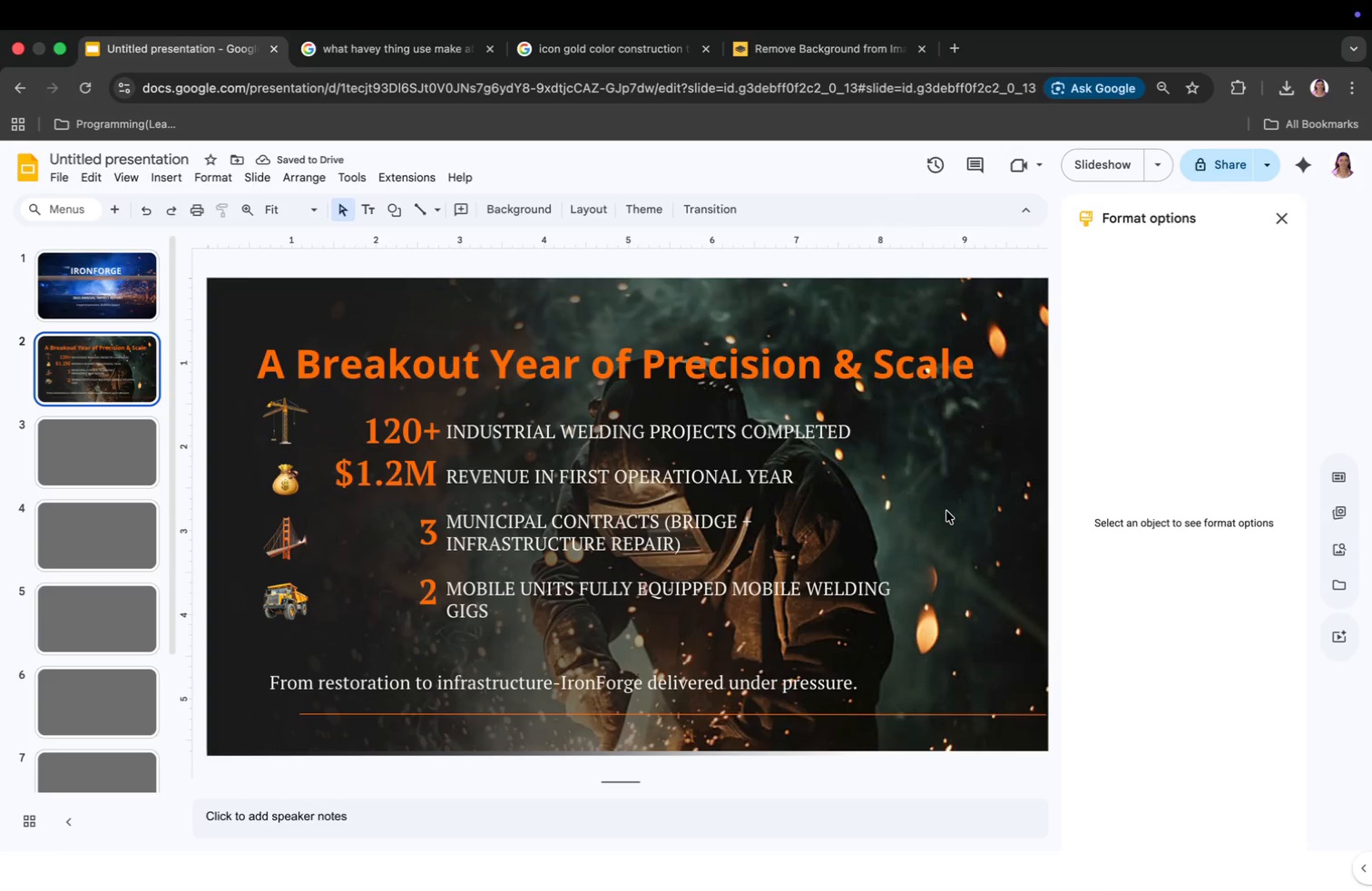 
wait(9.22)
 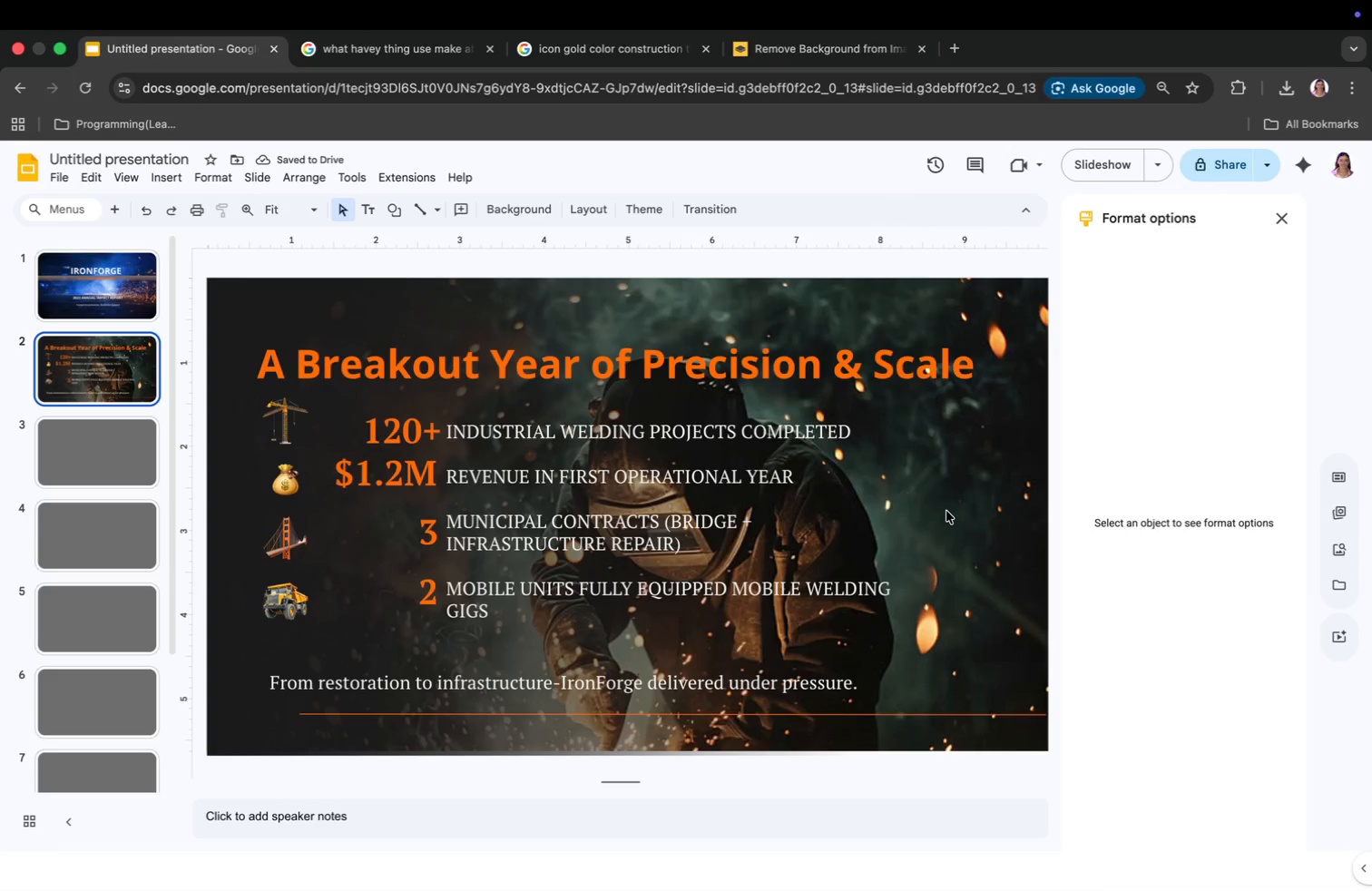 
left_click([397, 543])
 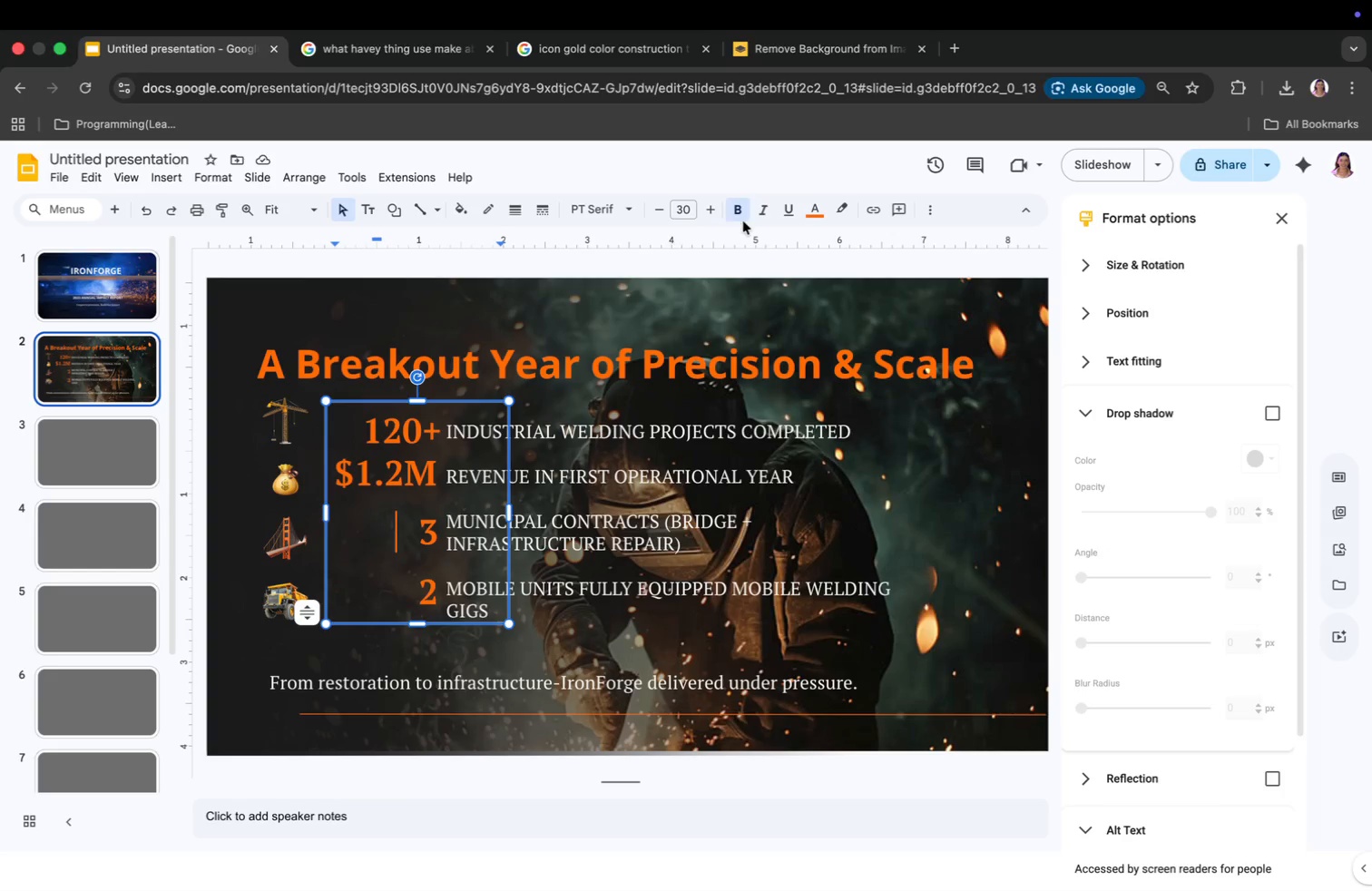 
left_click([687, 215])
 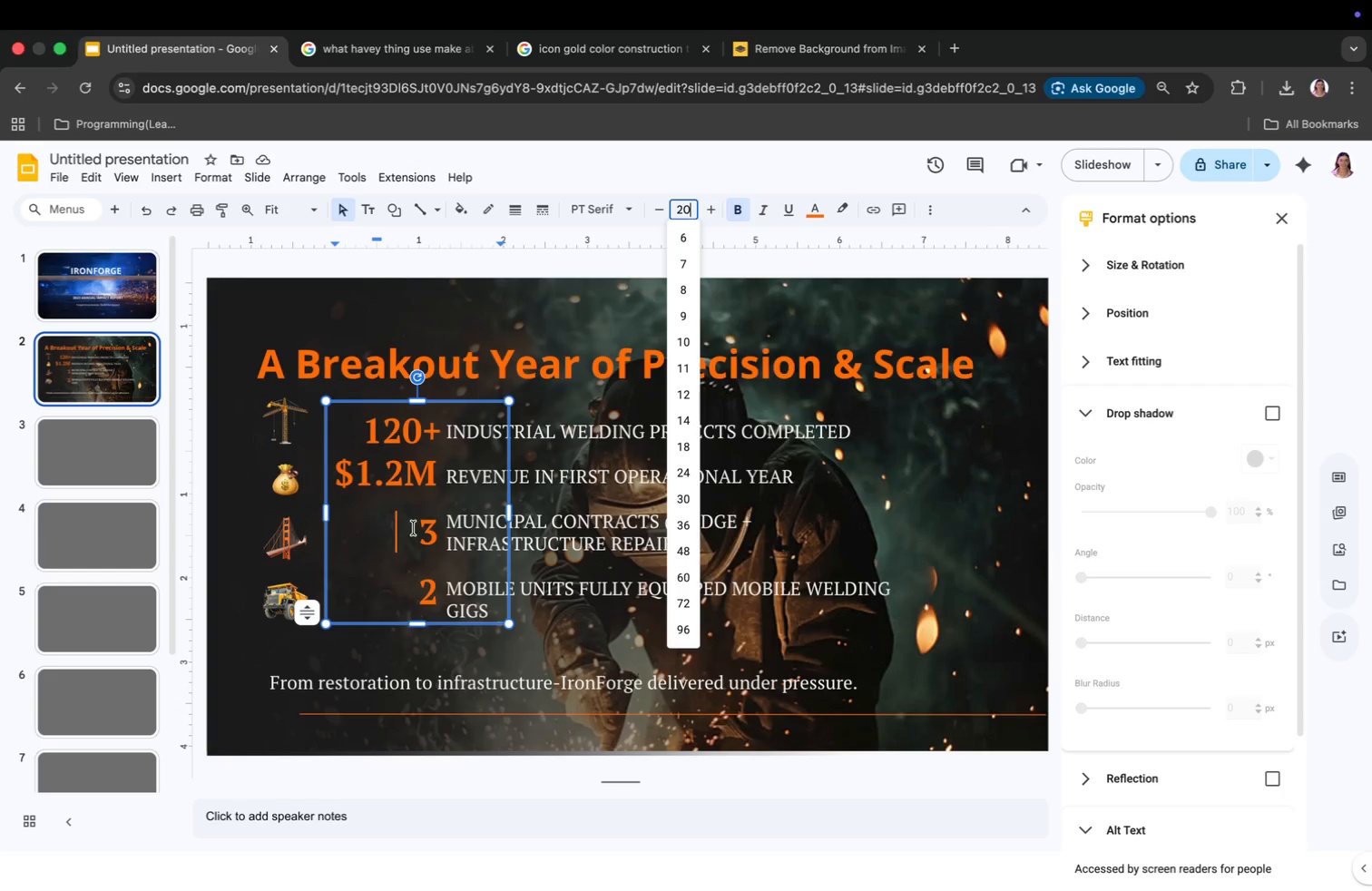 
type(20)
 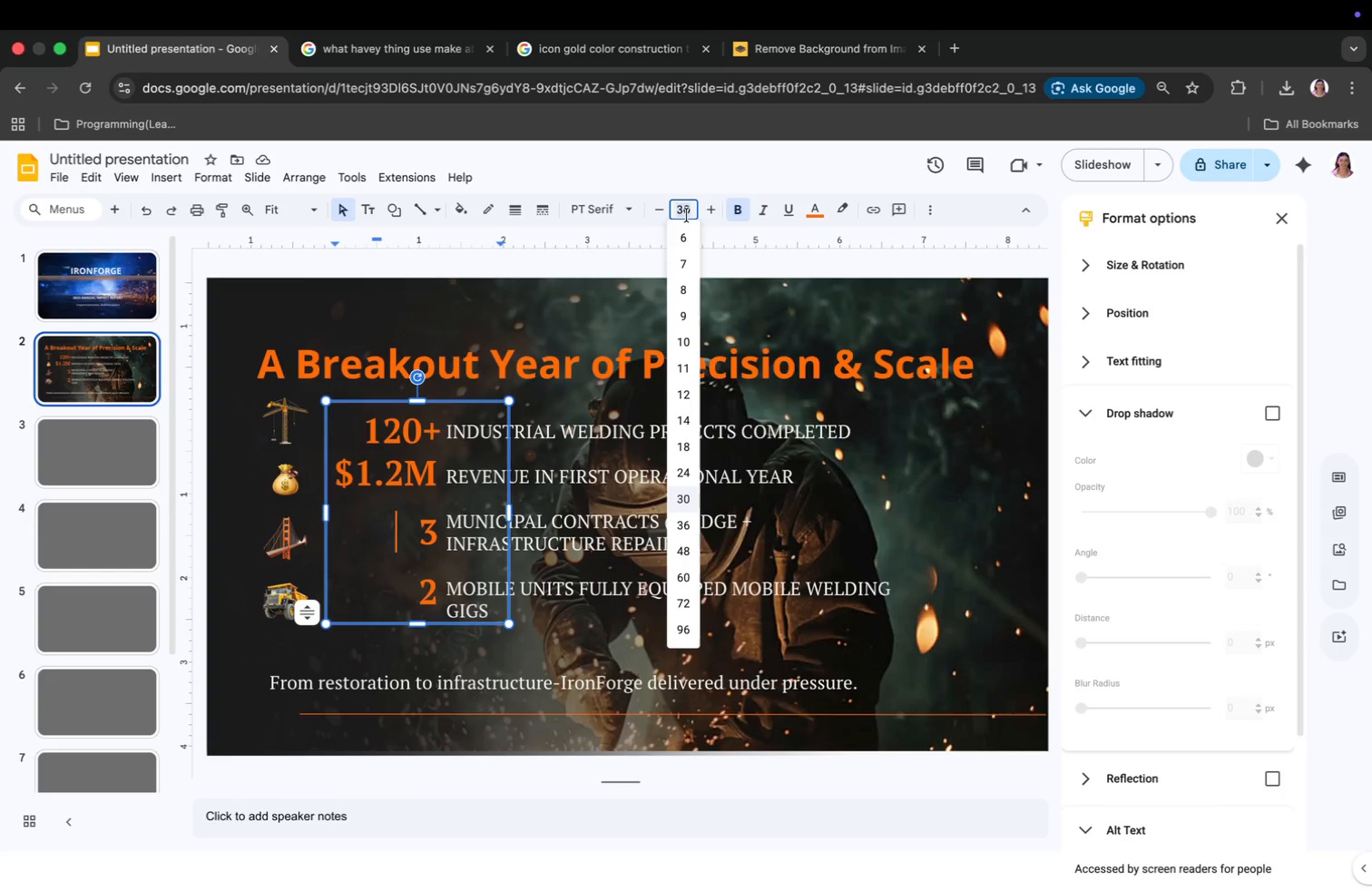 
key(Enter)
 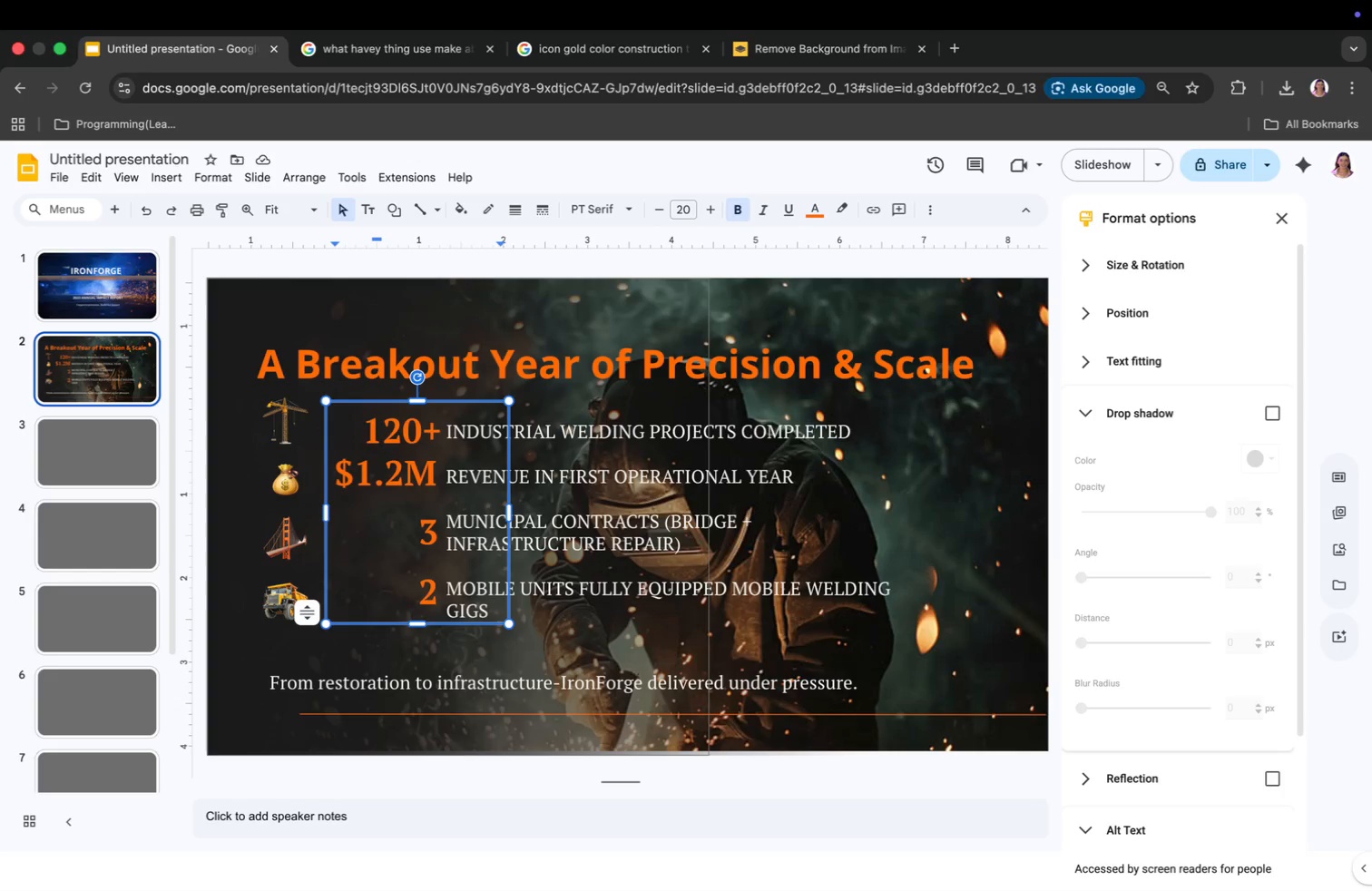 
key(Backspace)
 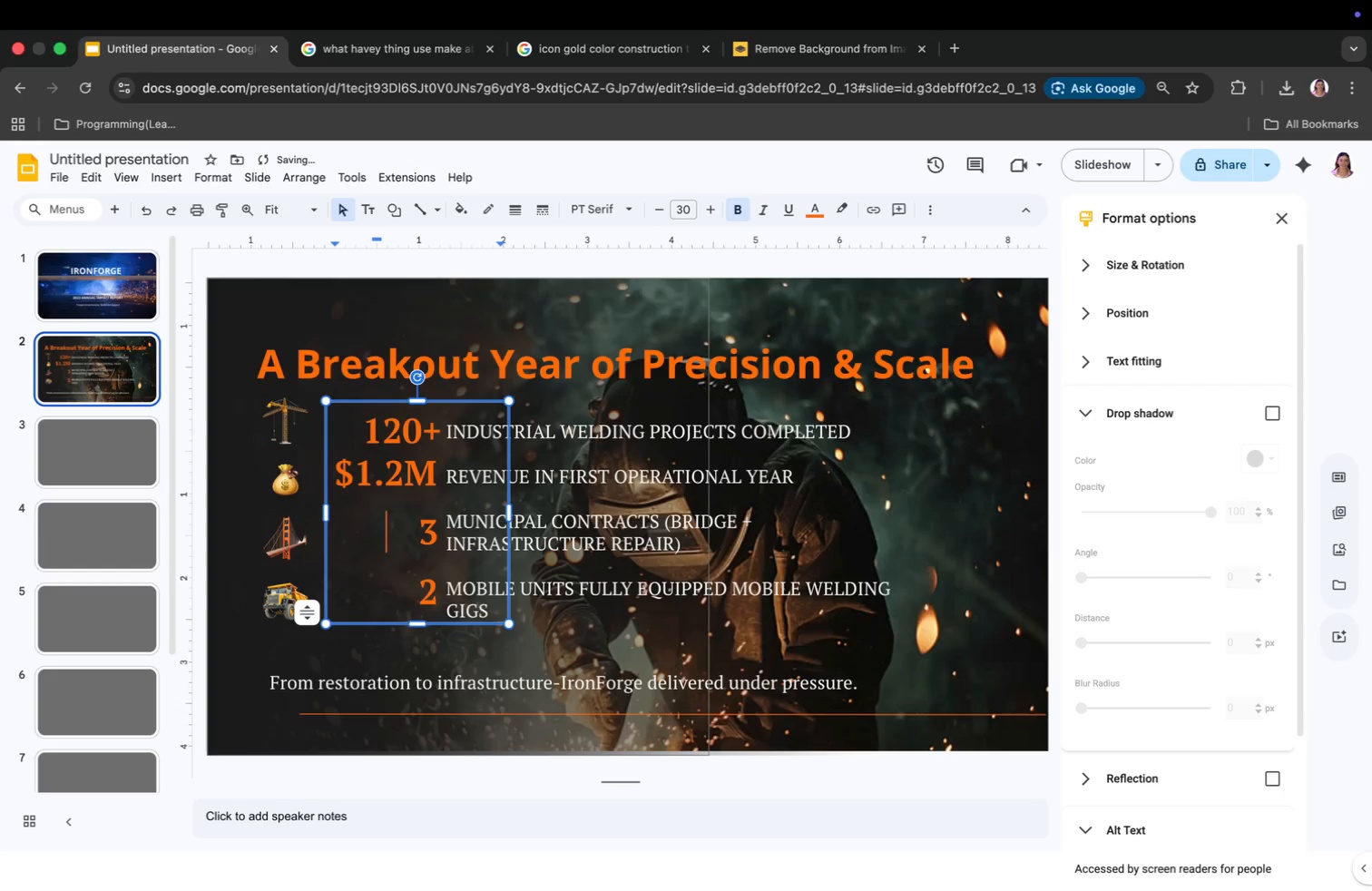 
key(Backspace)
 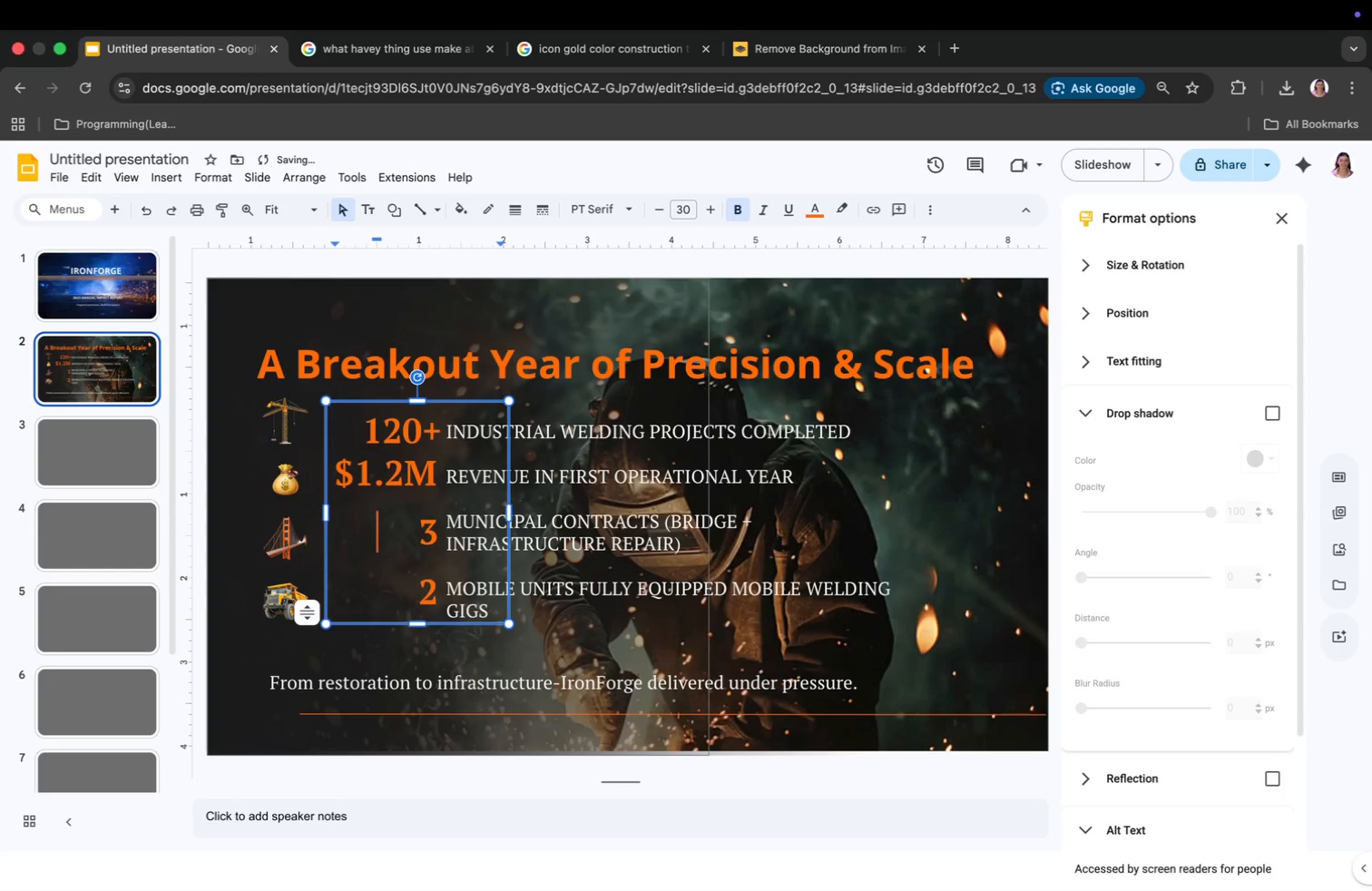 
key(Backspace)
 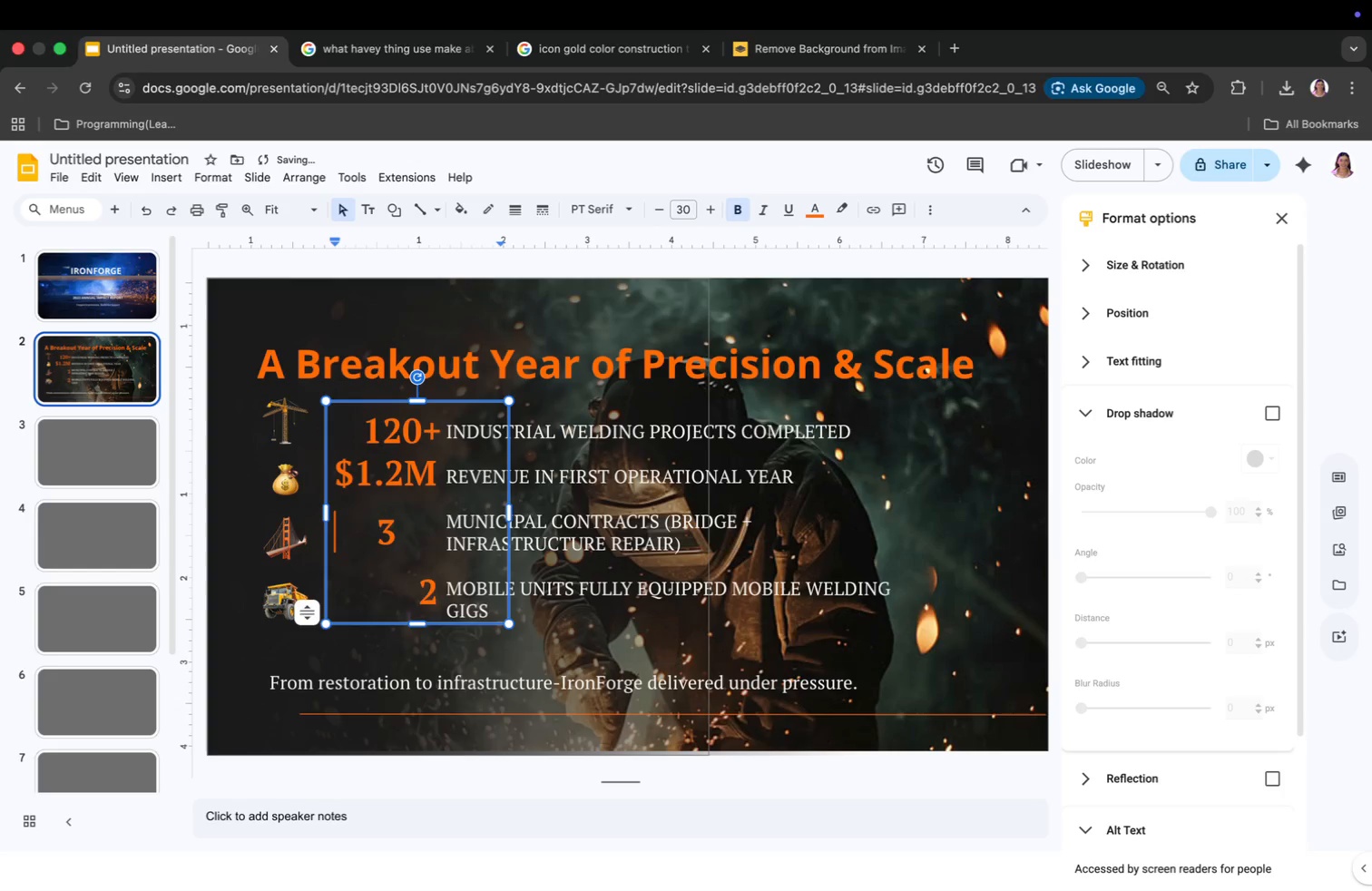 
key(Backspace)
 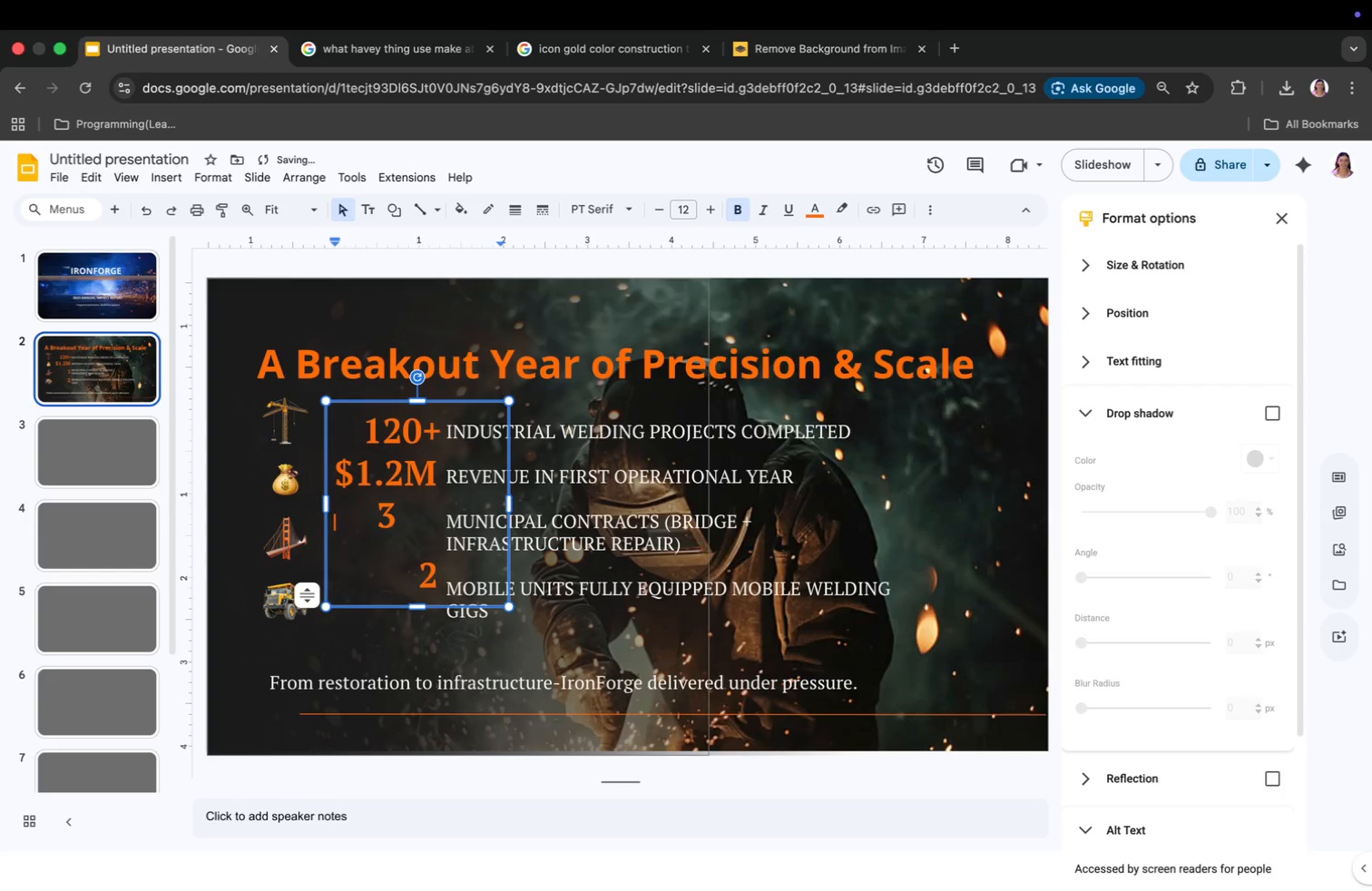 
key(Meta+Z)
 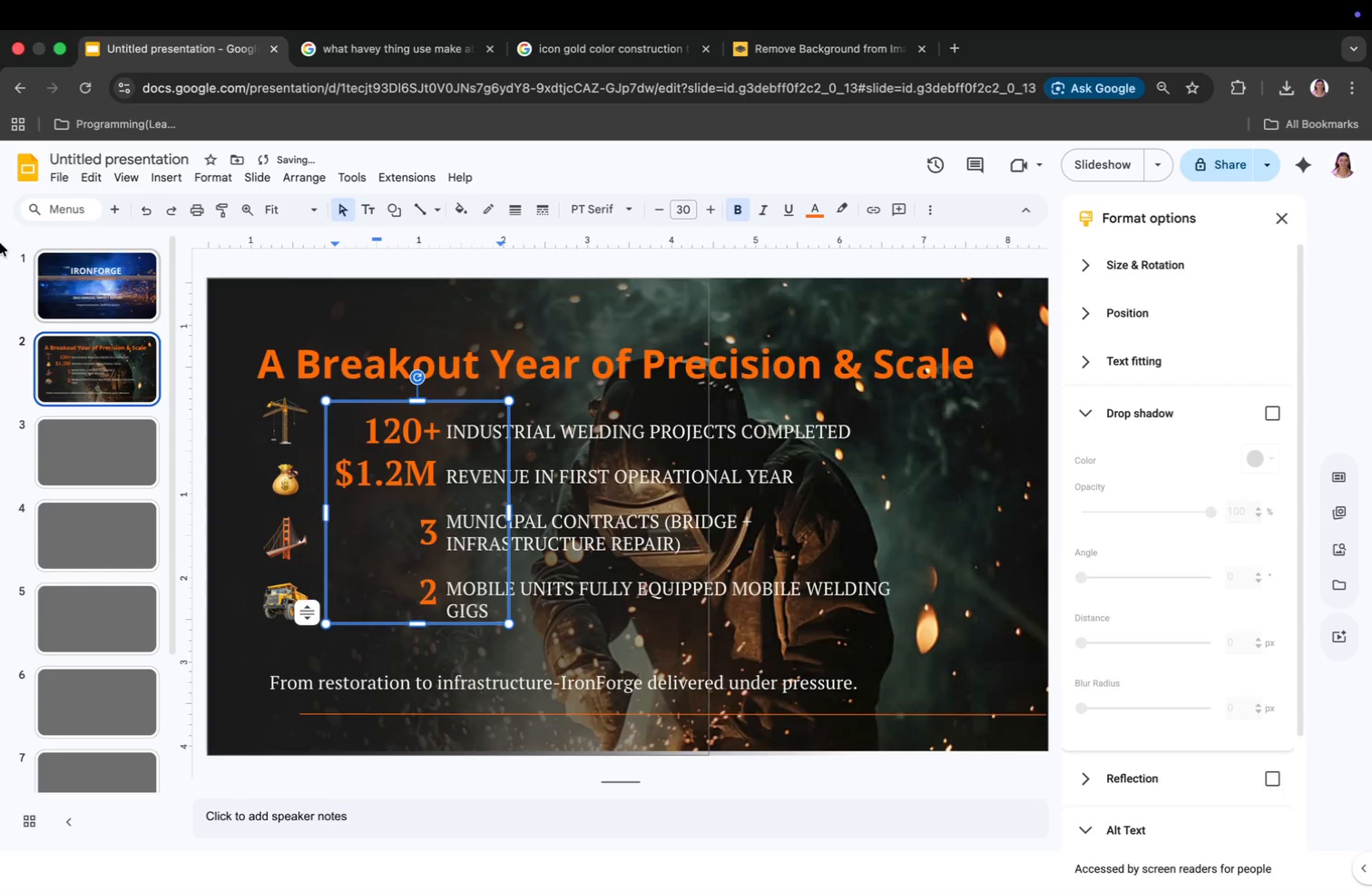 
key(ArrowLeft)
 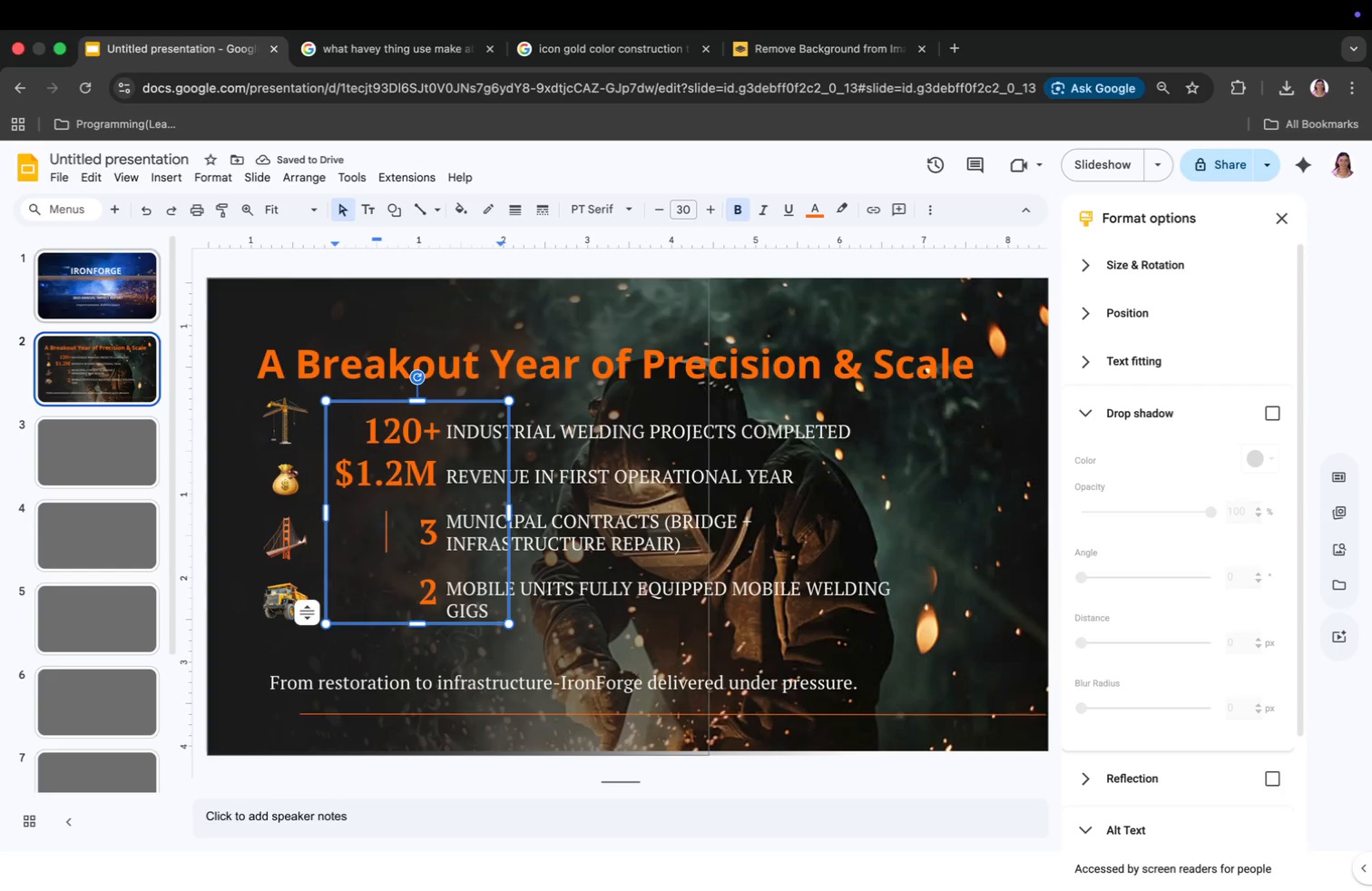 
key(ArrowLeft)
 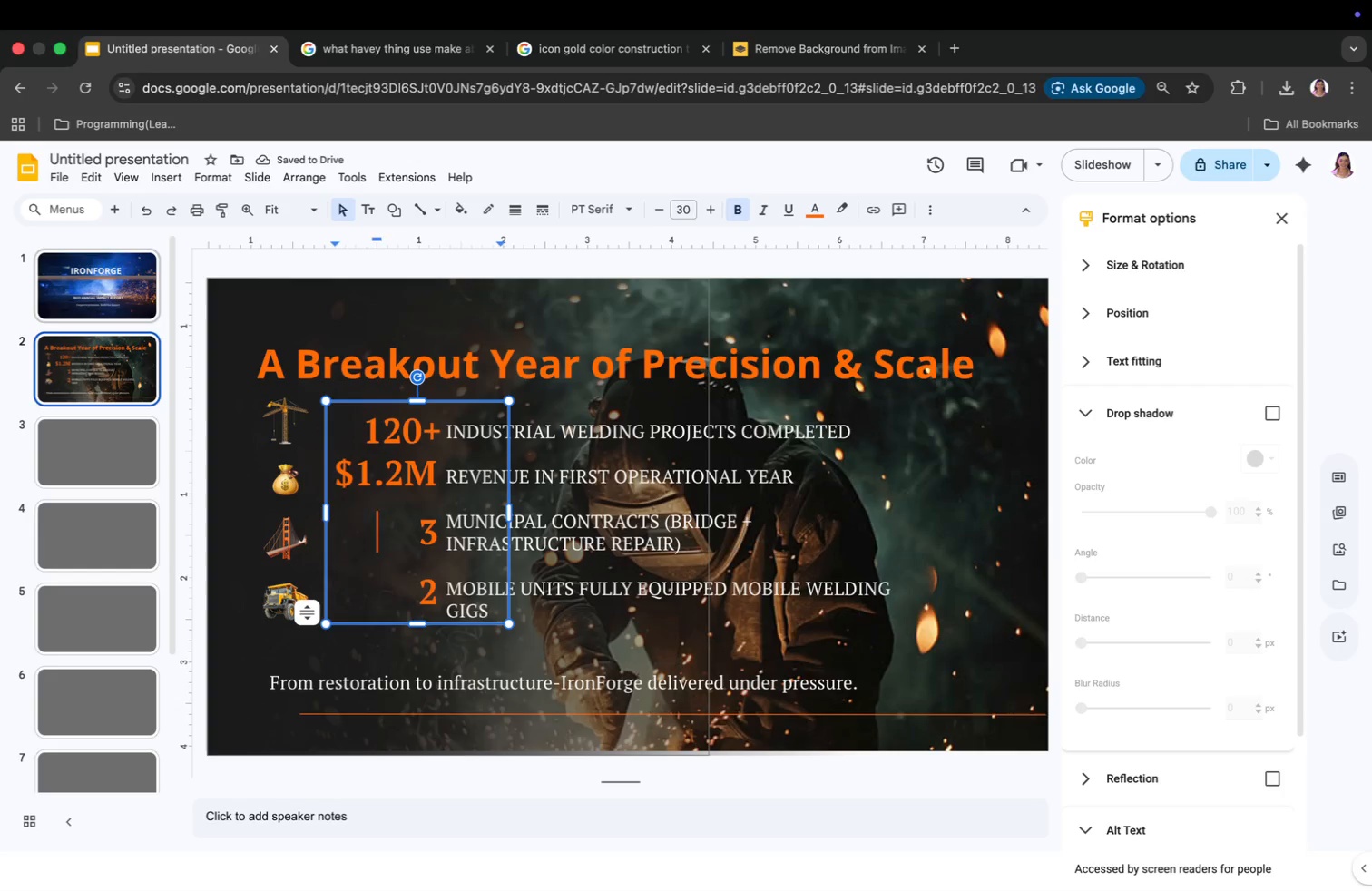 
key(ArrowLeft)
 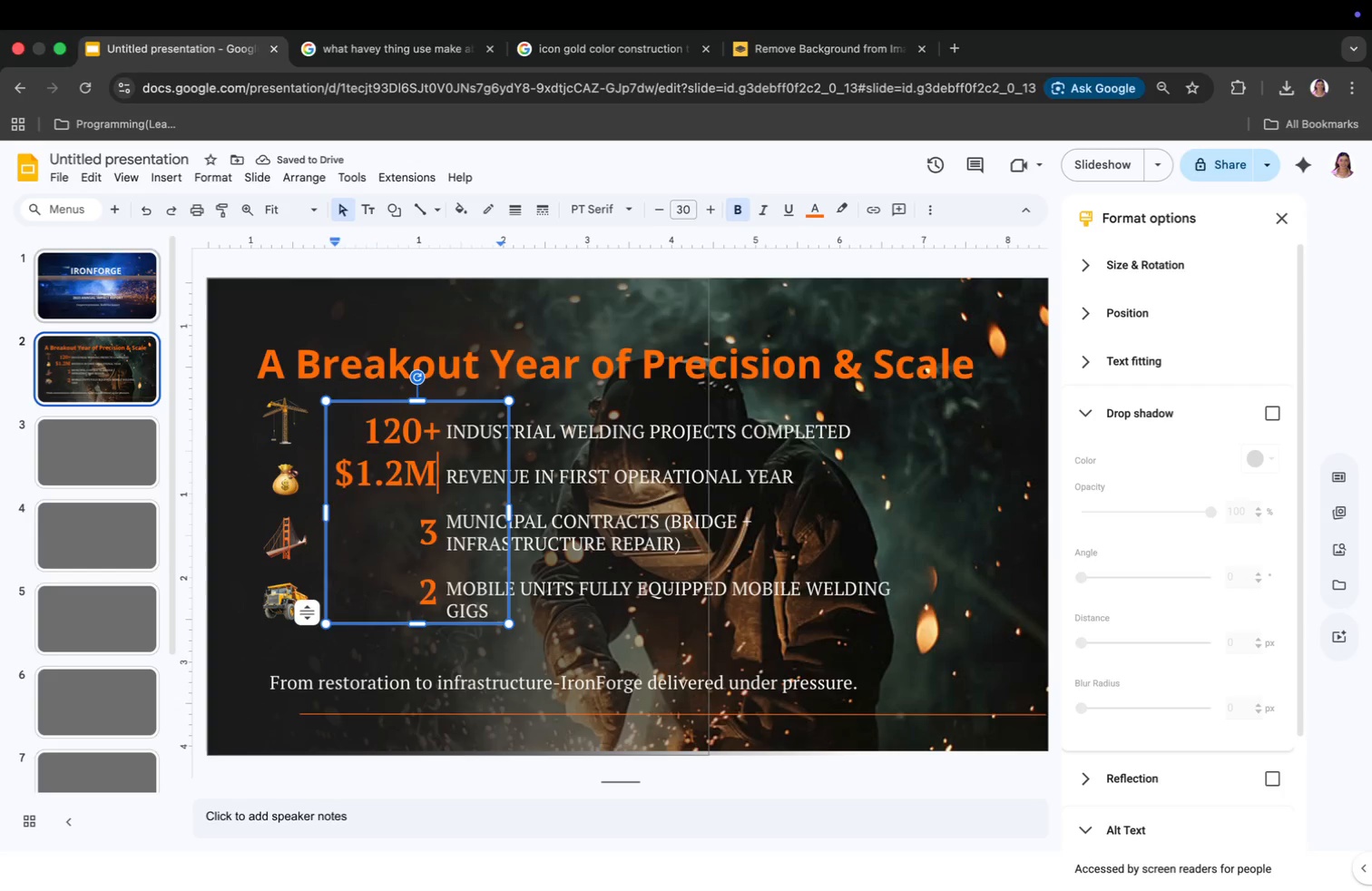 
key(ArrowLeft)
 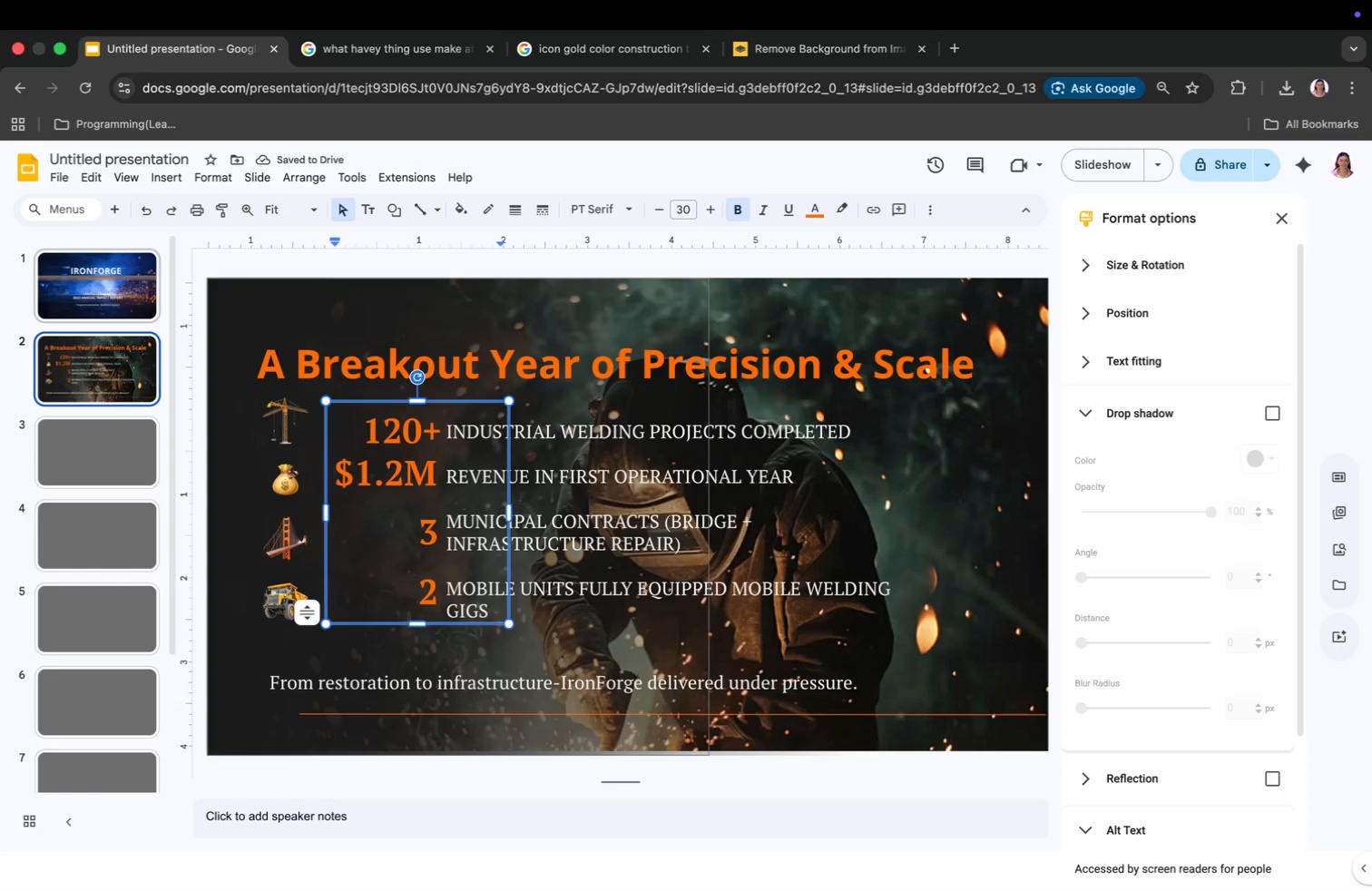 
key(ArrowRight)
 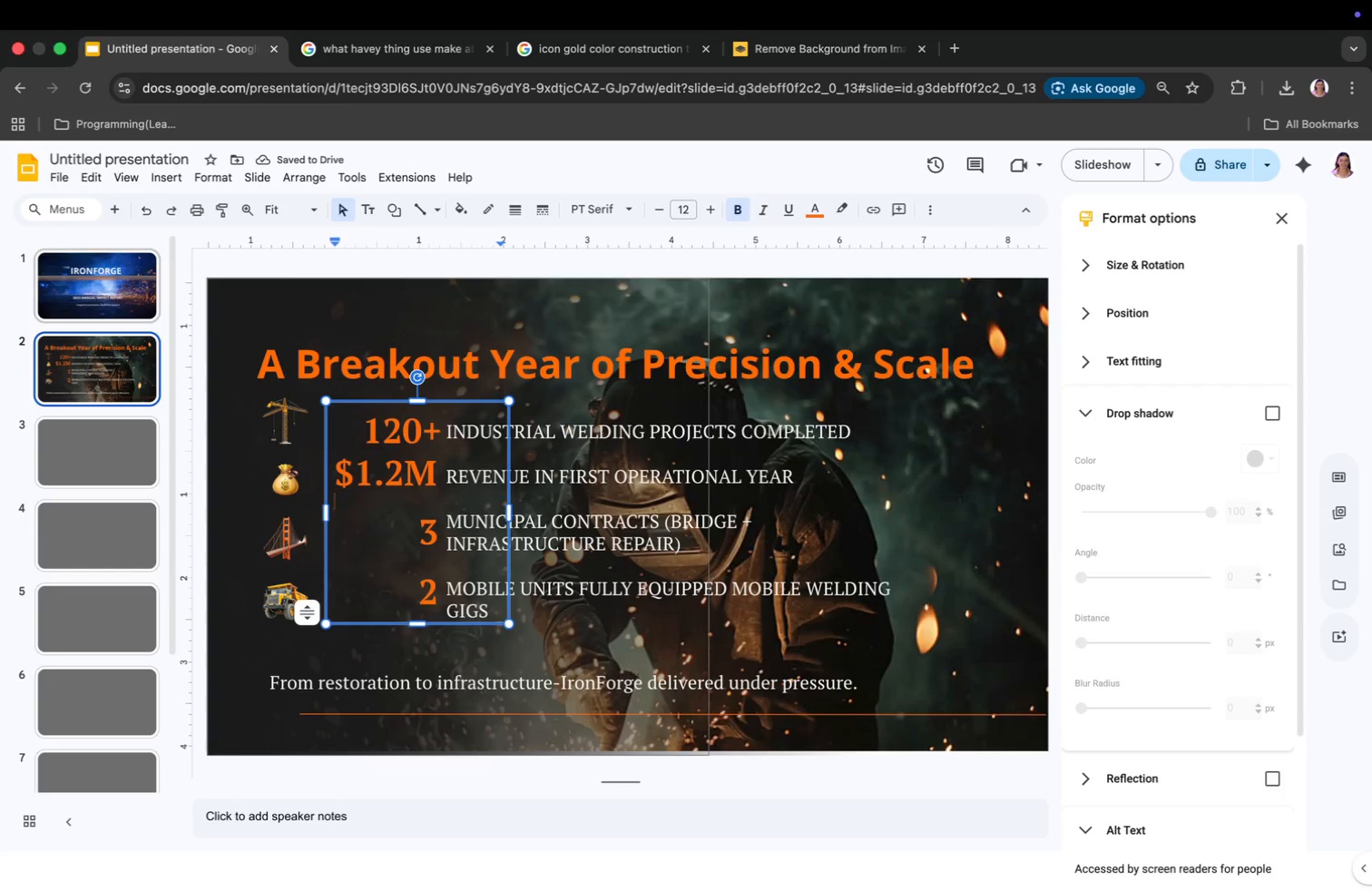 
key(ArrowRight)
 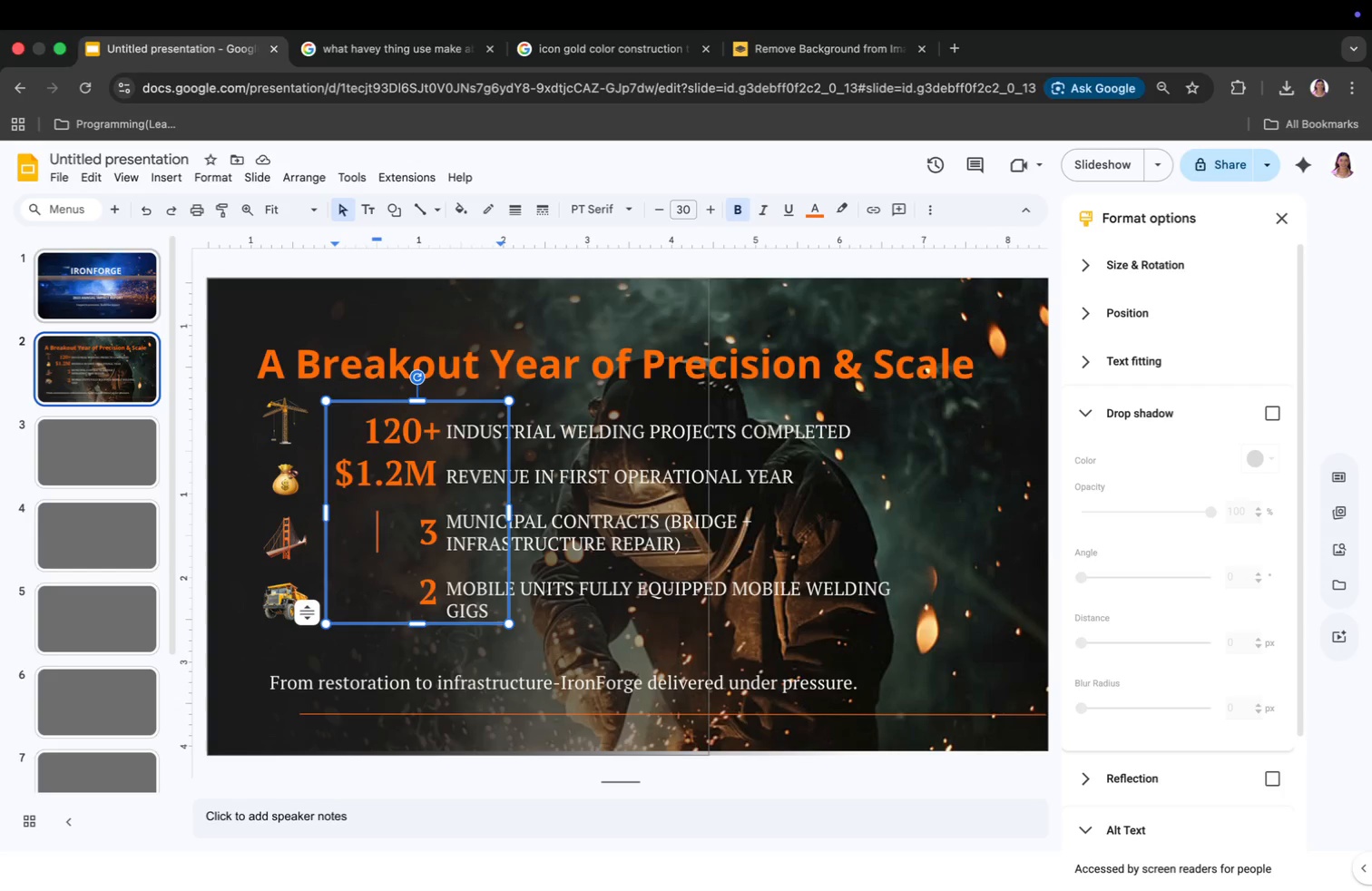 
key(Backspace)
 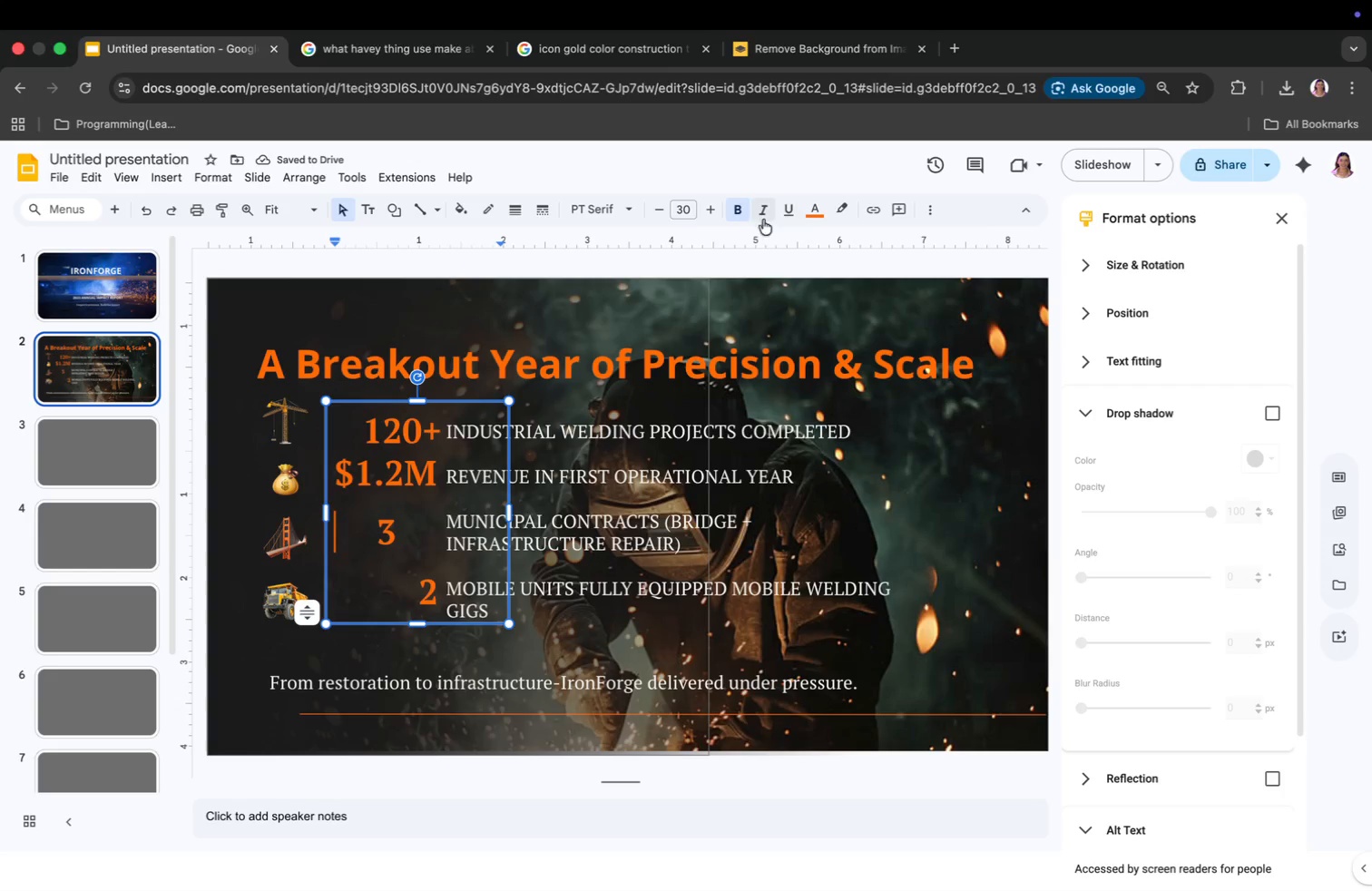 
left_click([676, 211])
 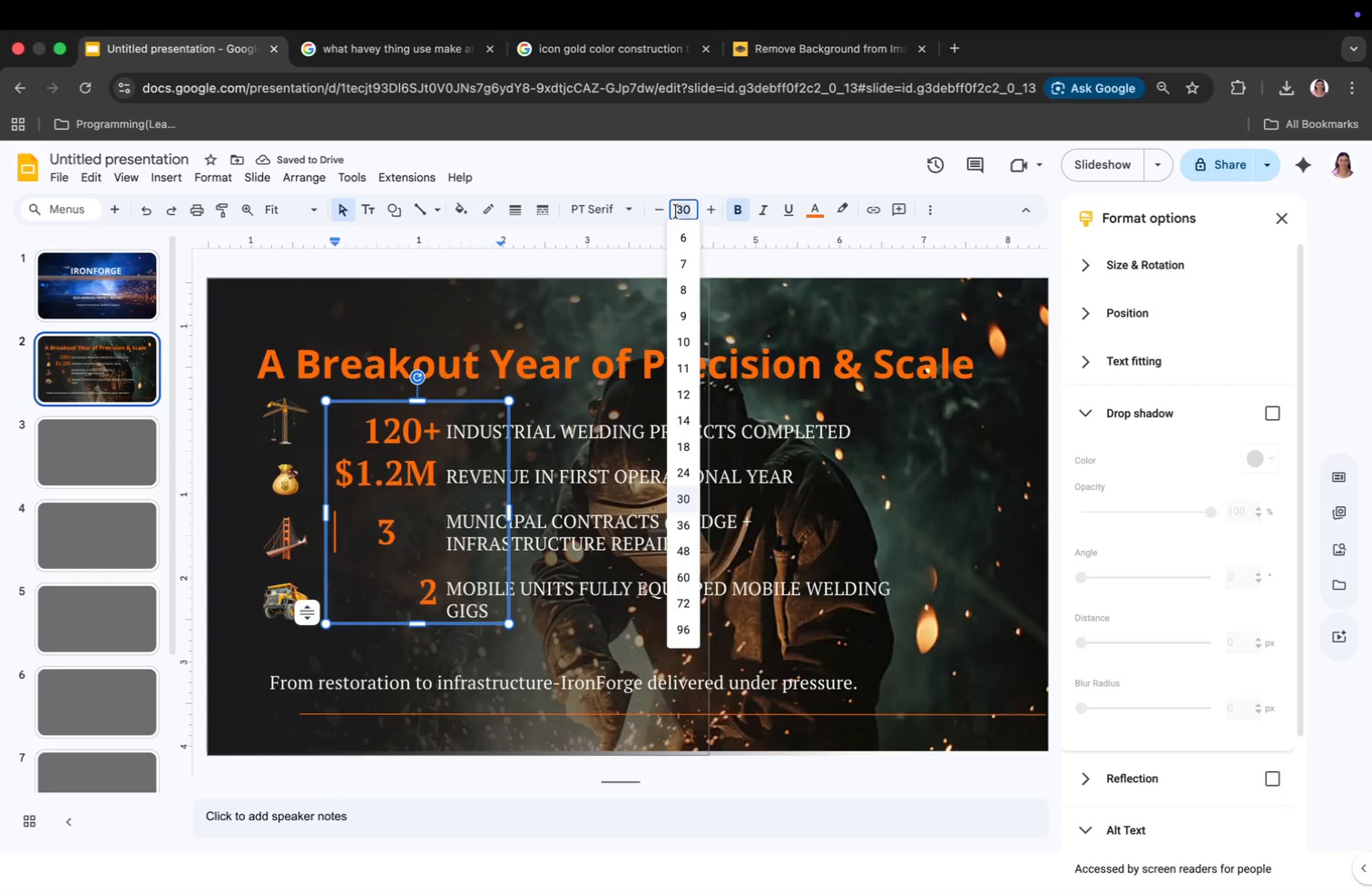 
type(20)
 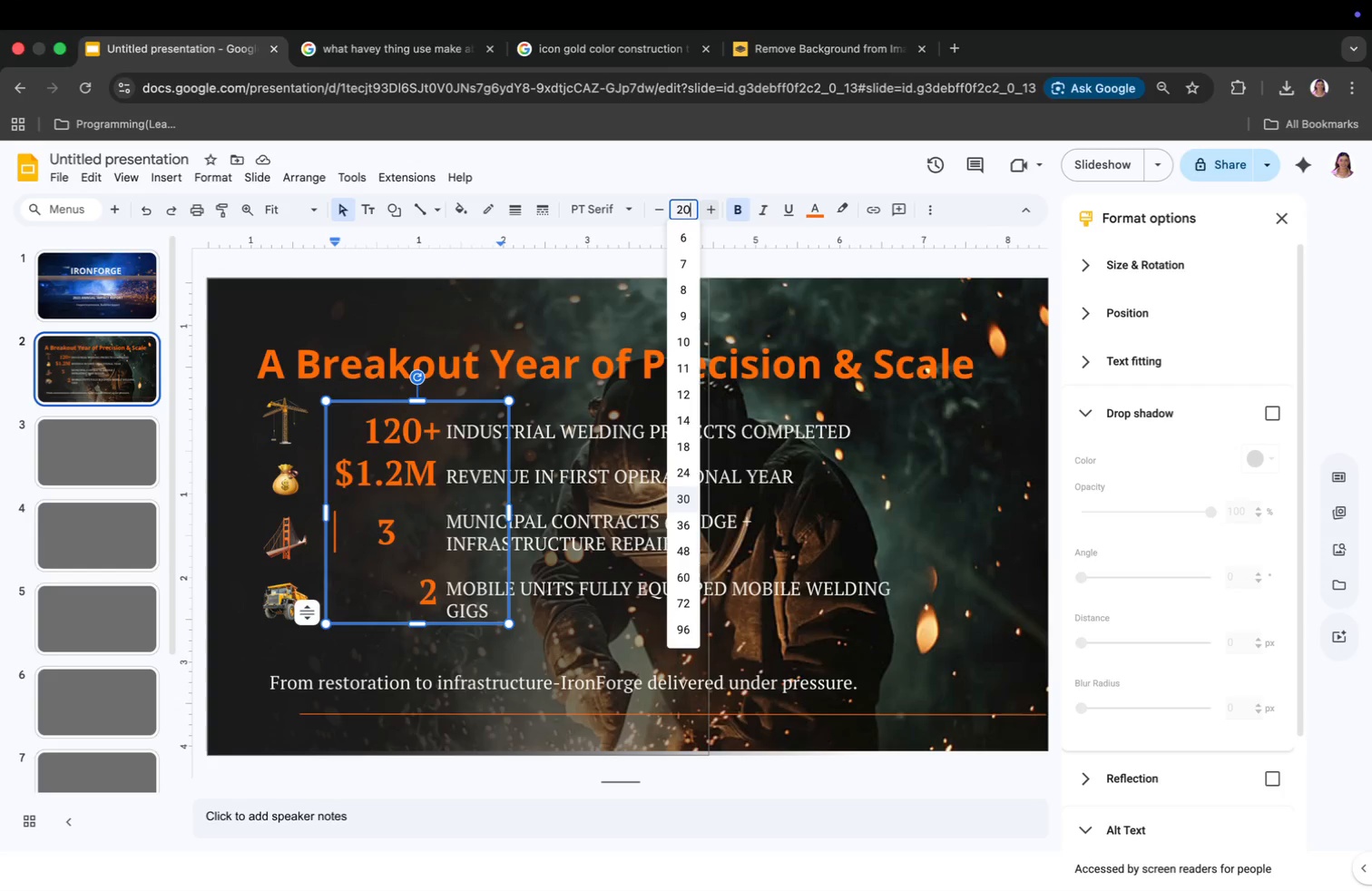 
key(Enter)
 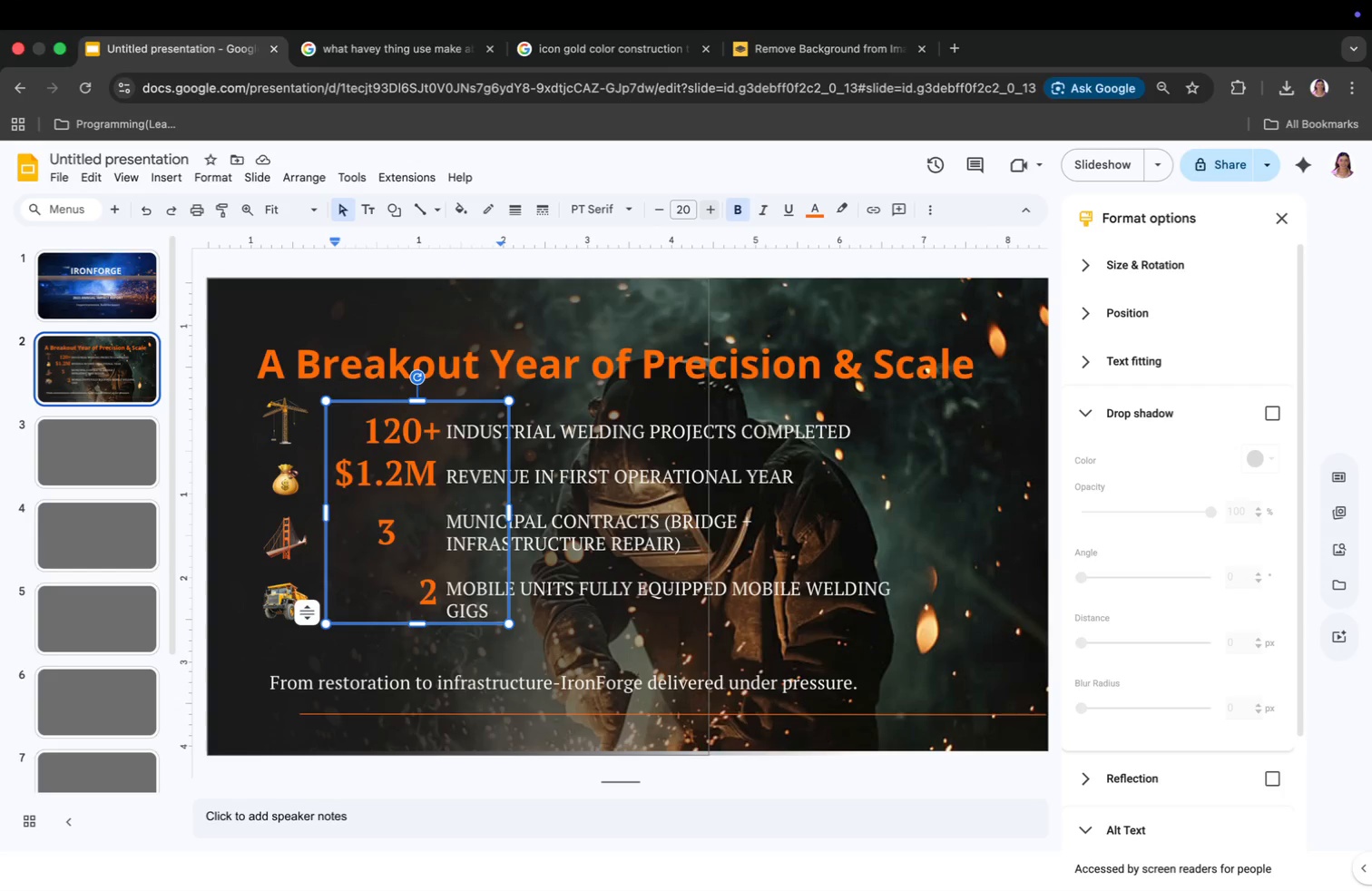 
type(SECURE)
 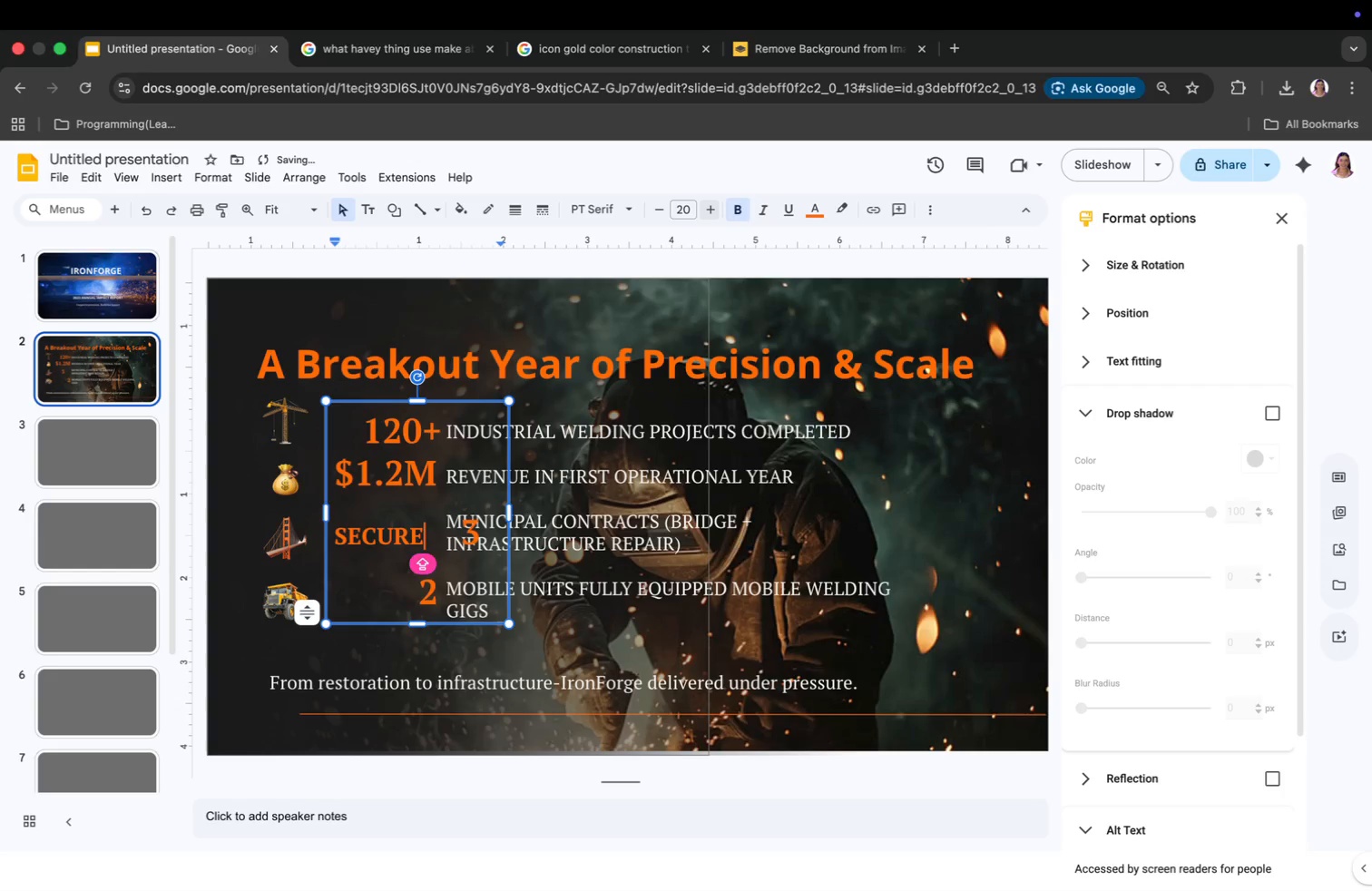 
key(ArrowRight)
 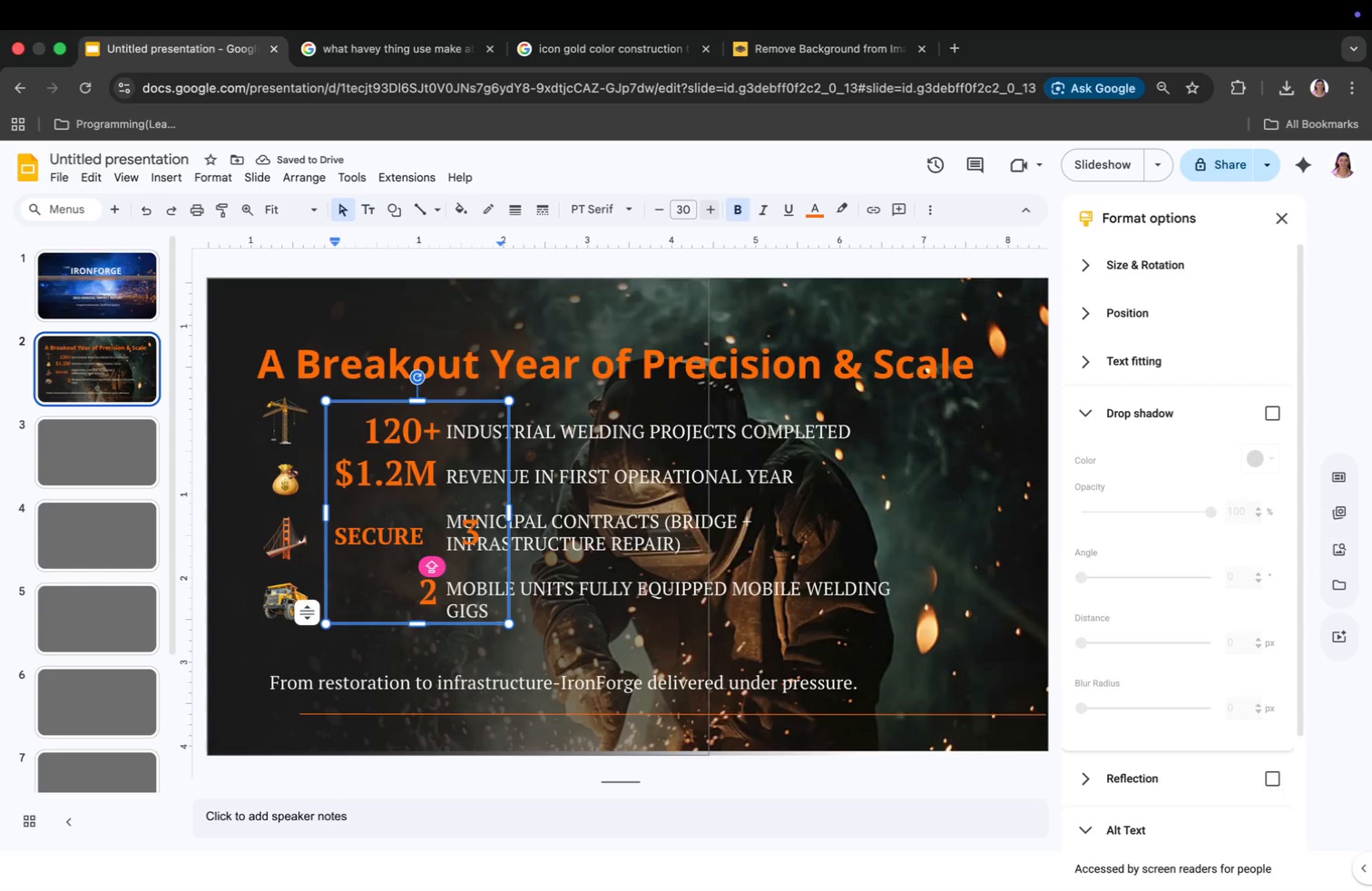 
key(Backspace)
 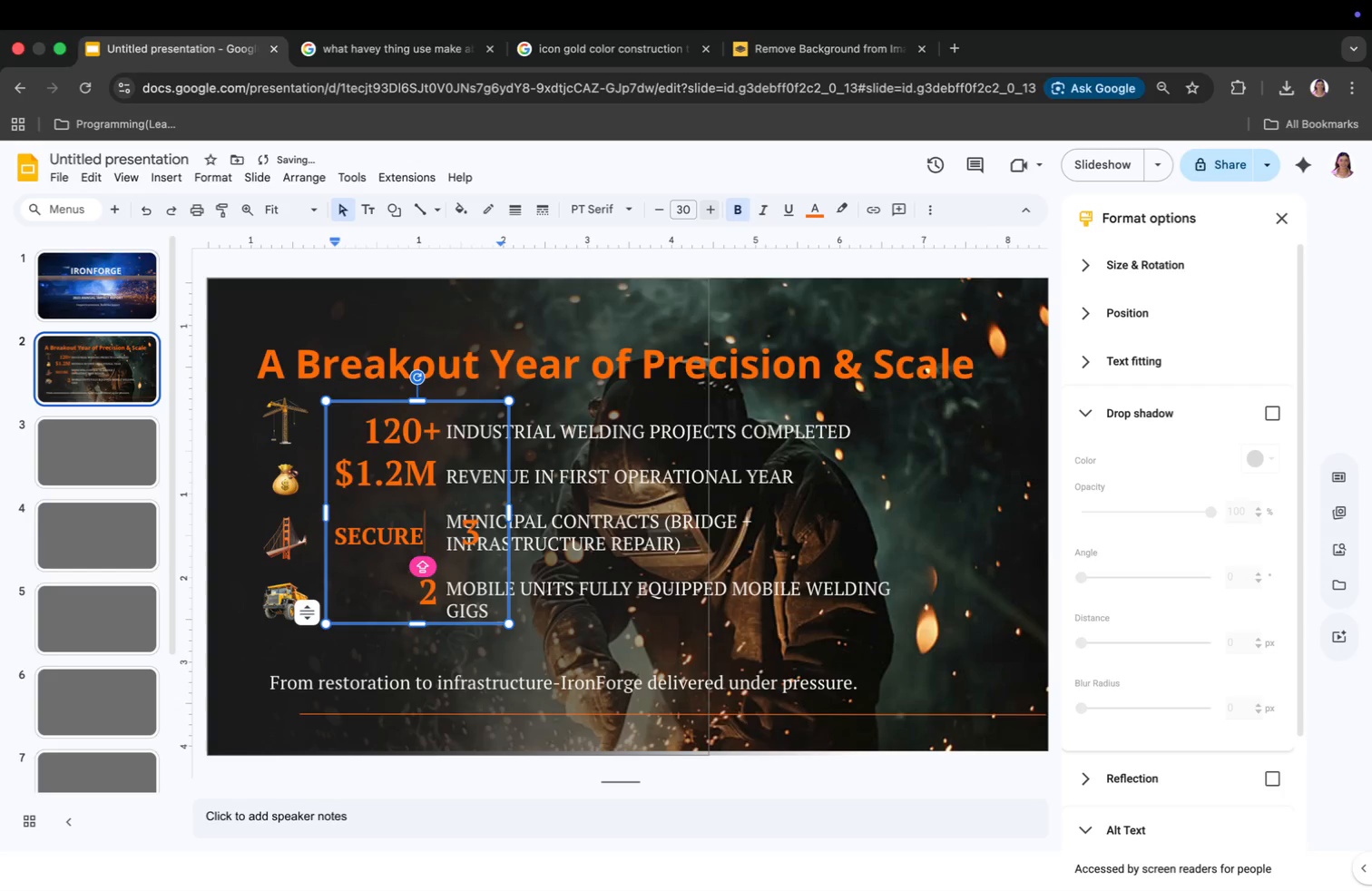 
key(ArrowRight)
 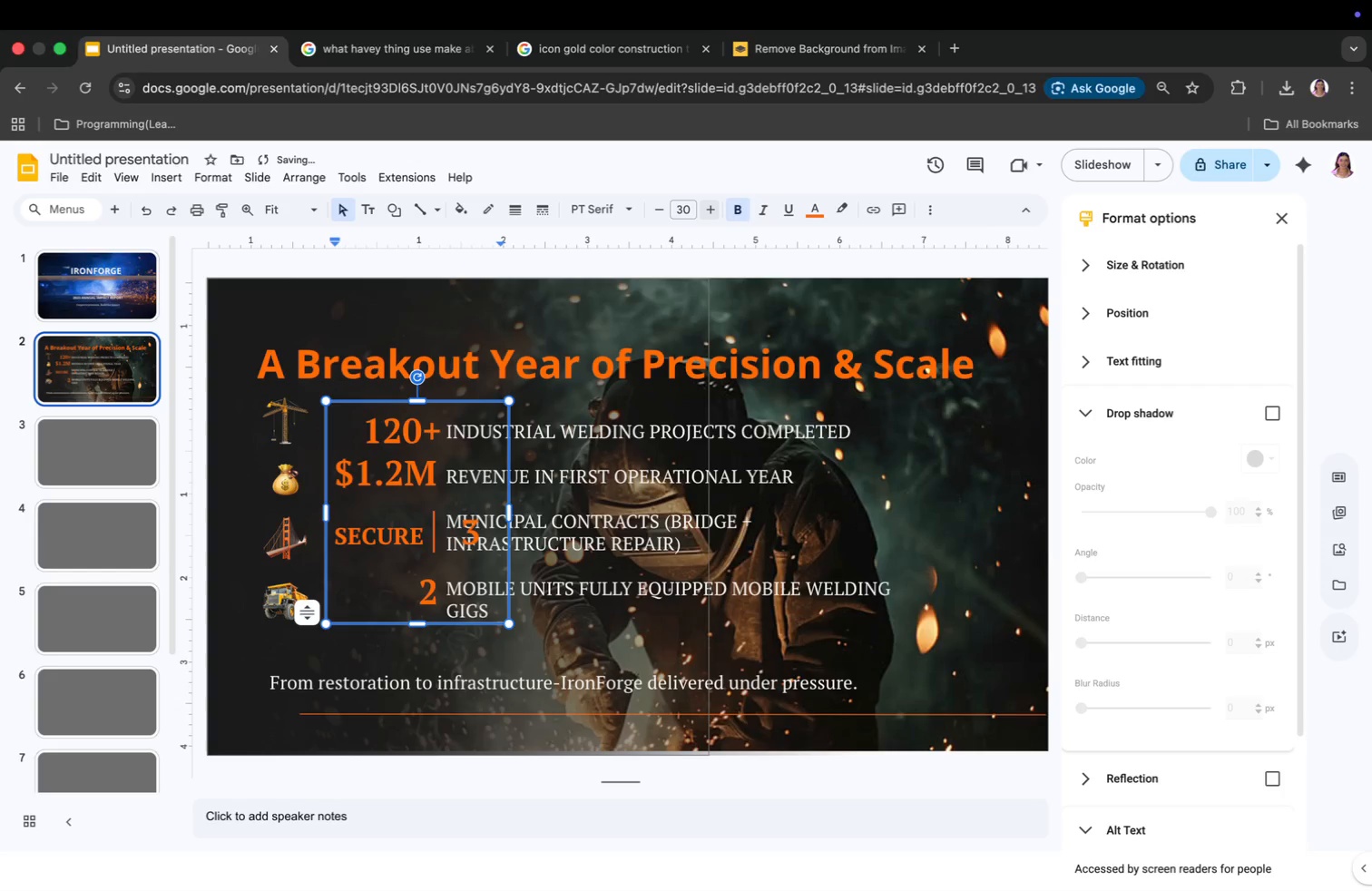 
key(ArrowRight)
 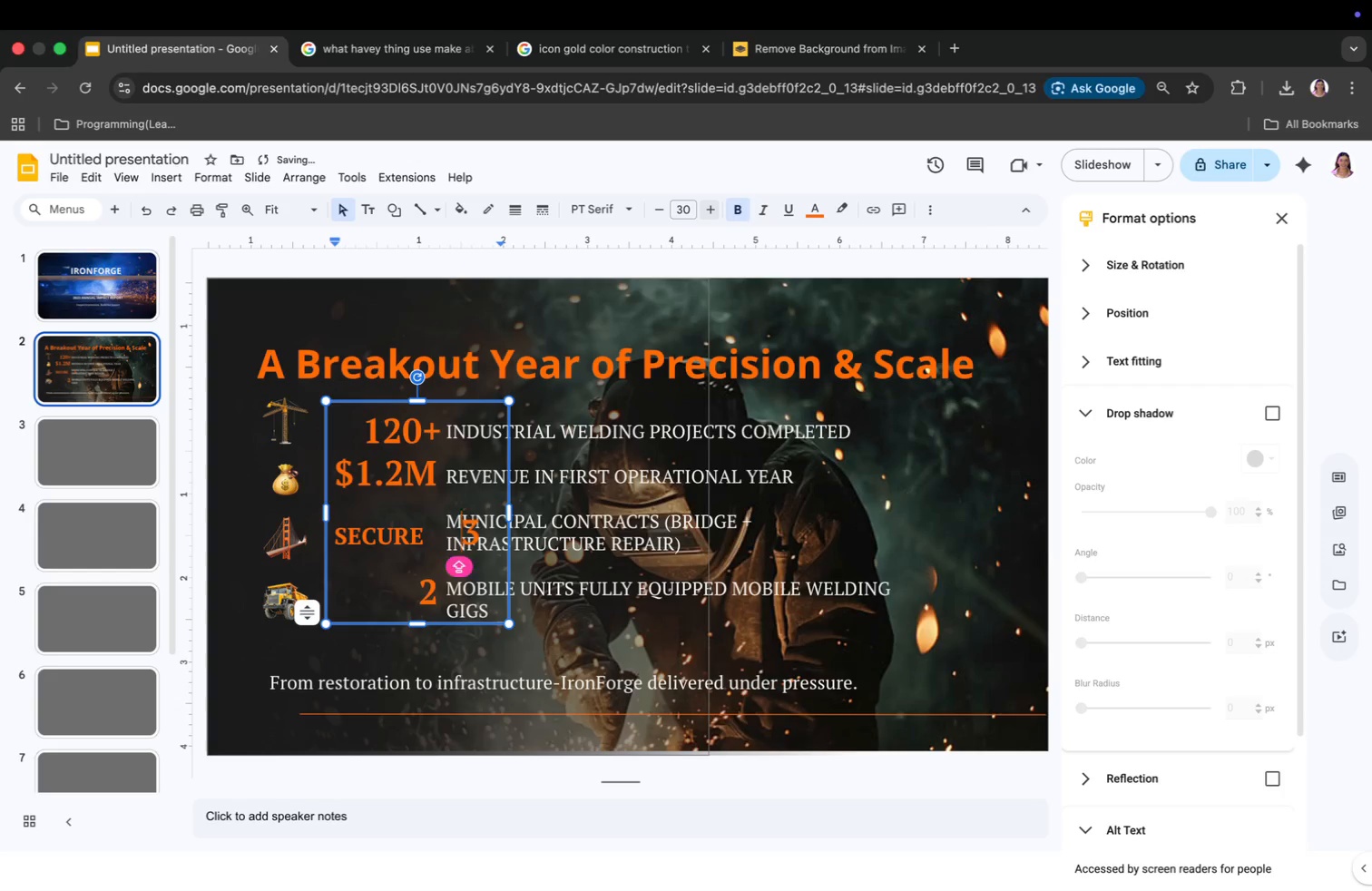 
key(Backspace)
 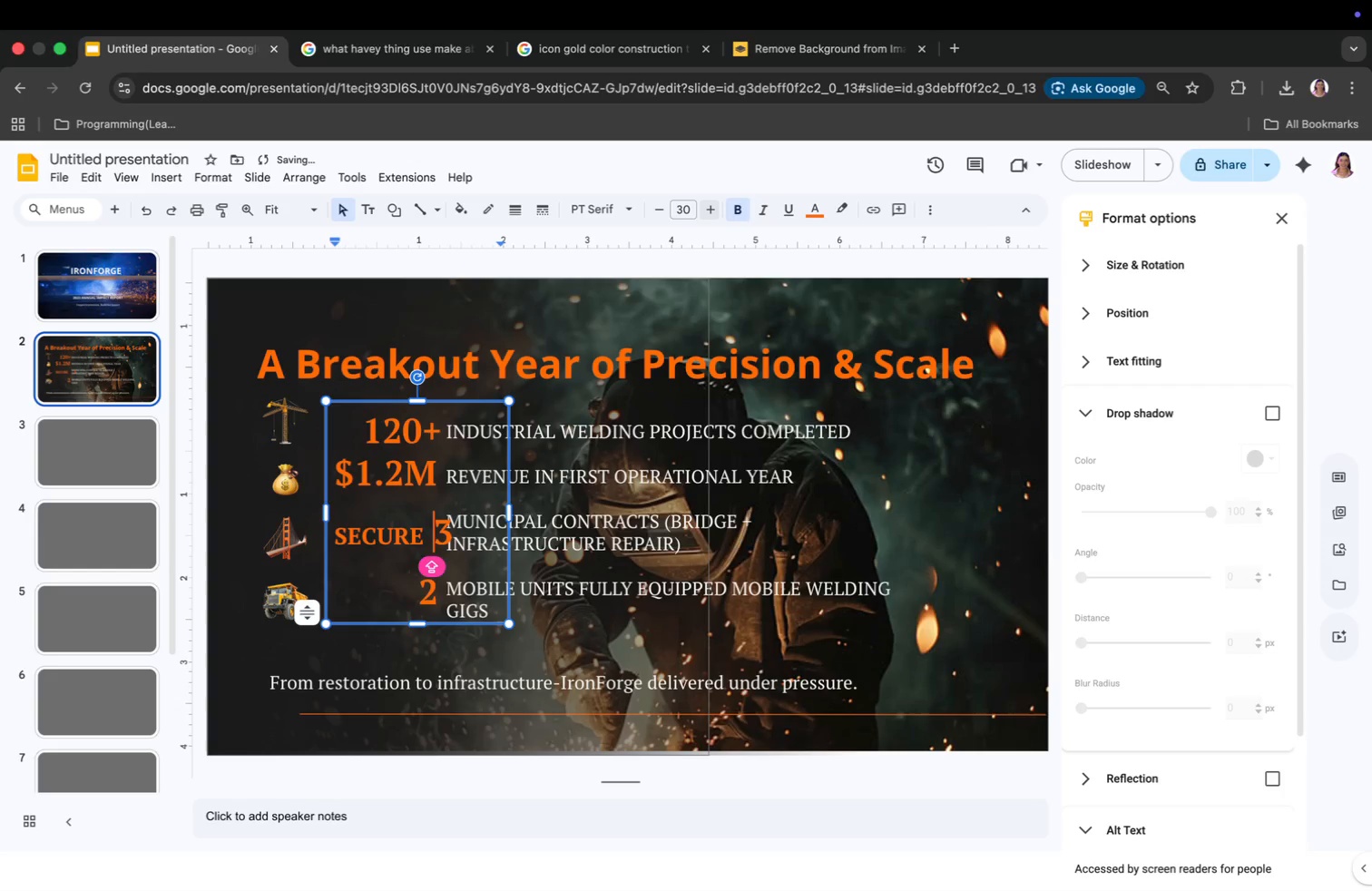 
key(Backspace)
 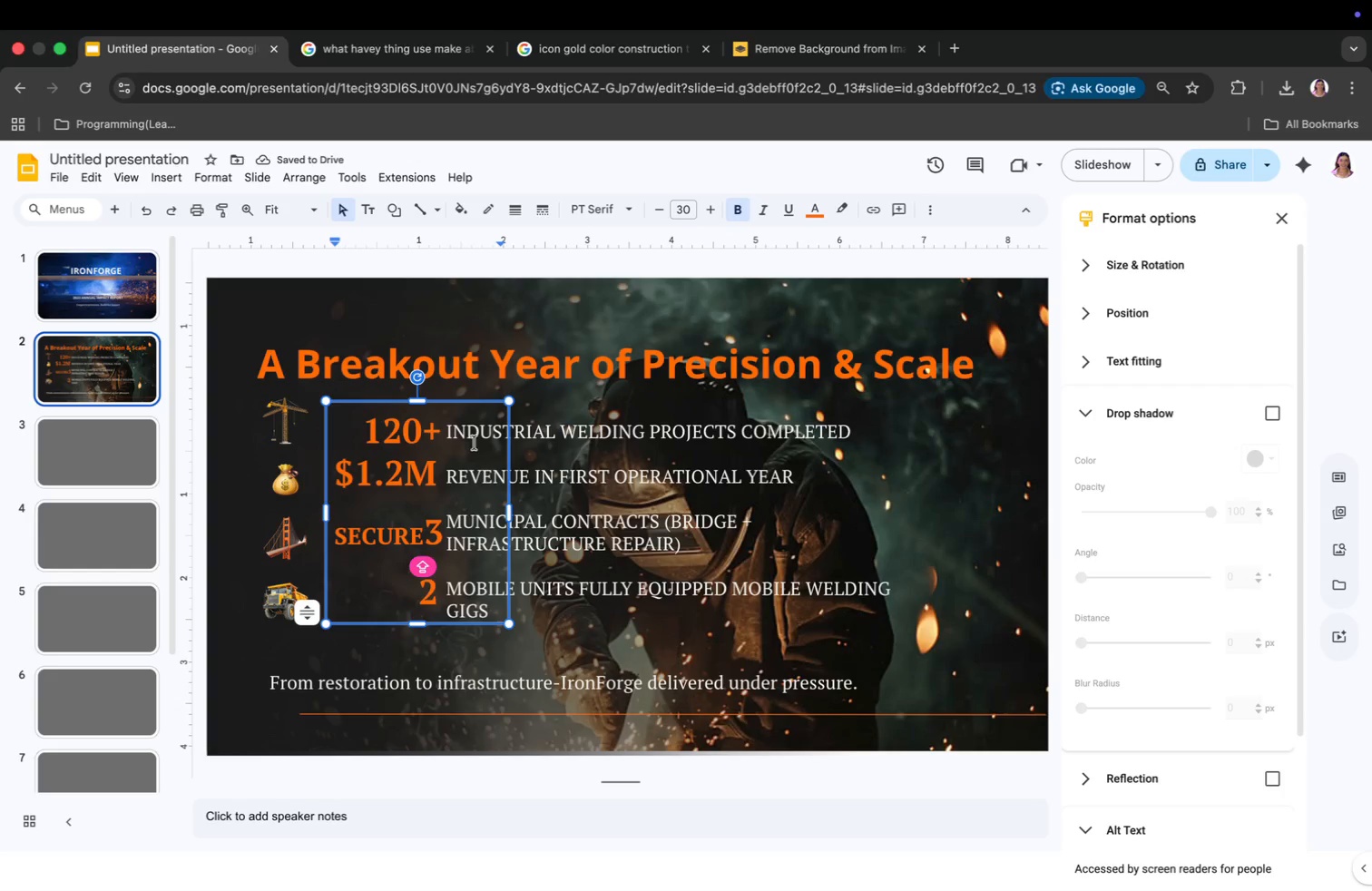 
wait(6.52)
 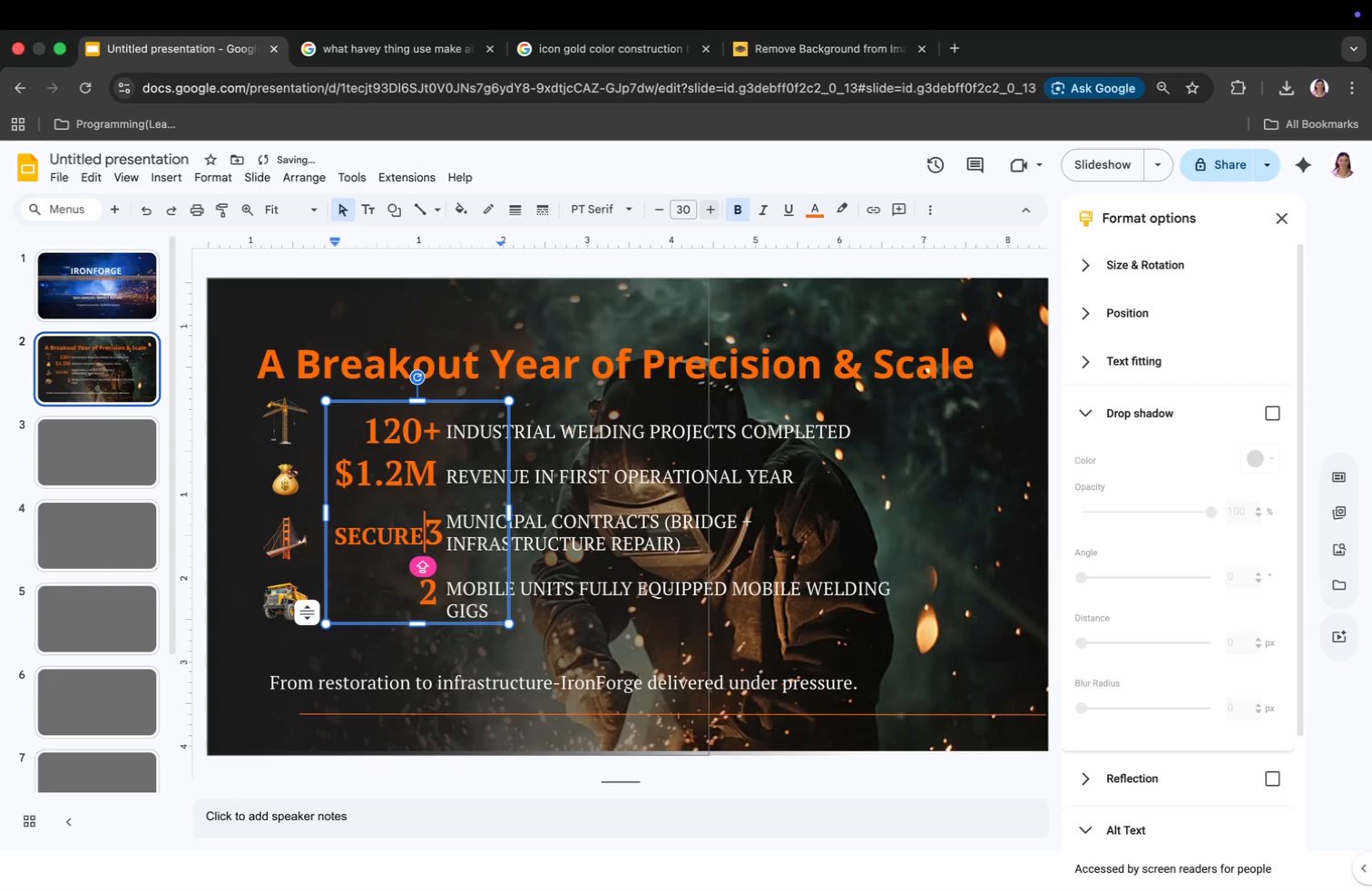 
left_click_drag(start_coordinate=[334, 538], to_coordinate=[421, 544])
 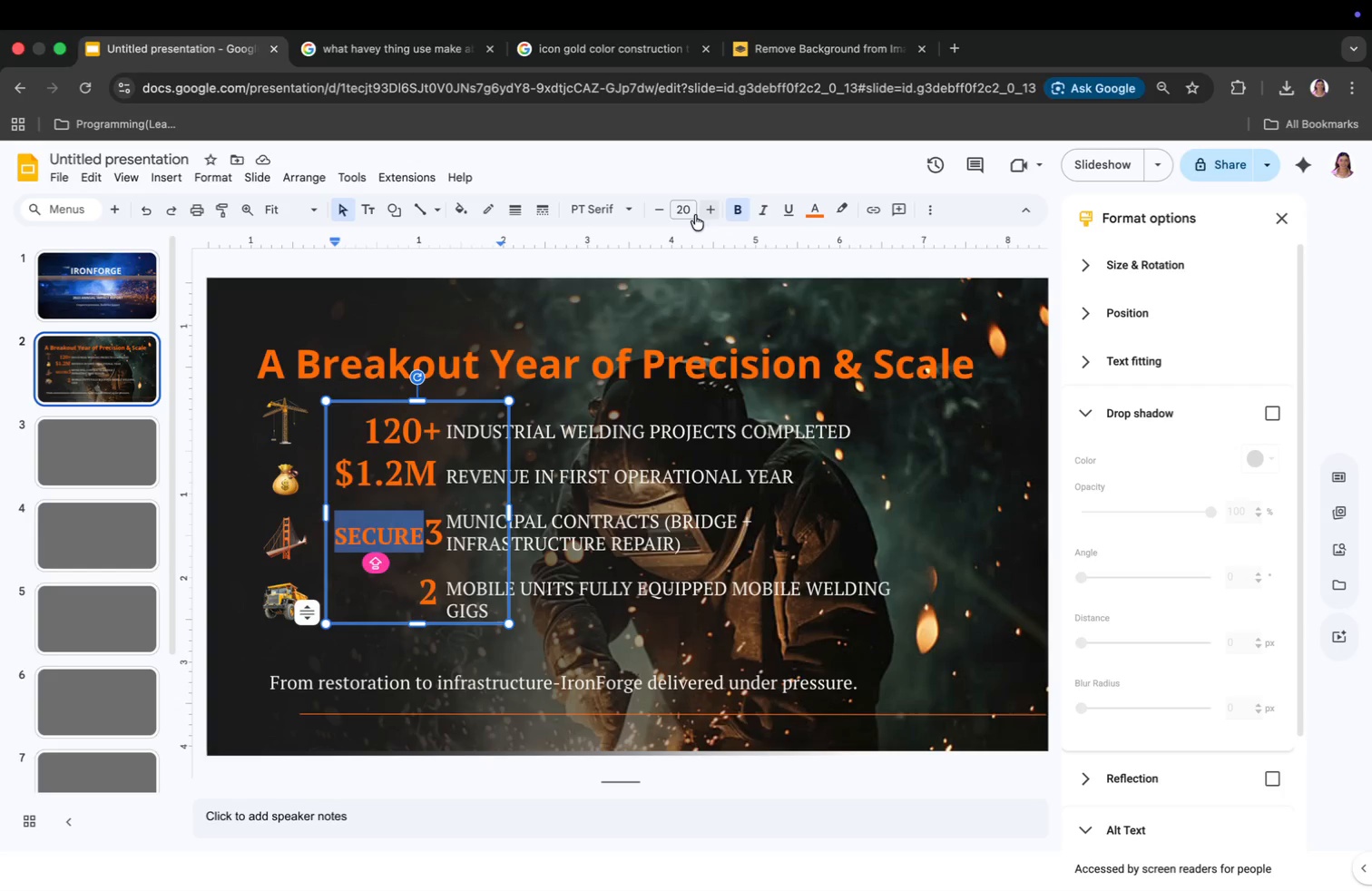 
double_click([659, 211])
 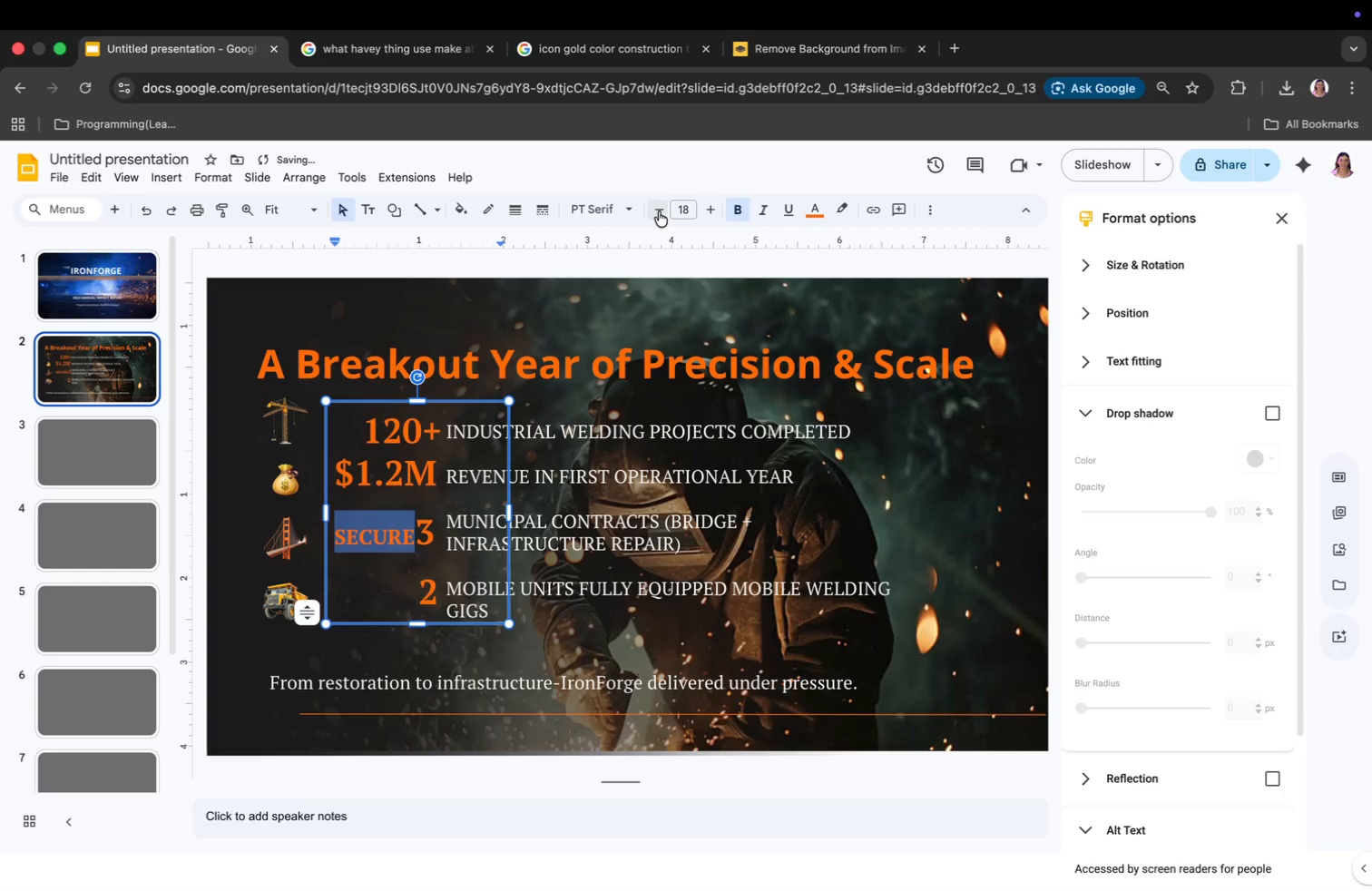 
triple_click([659, 211])
 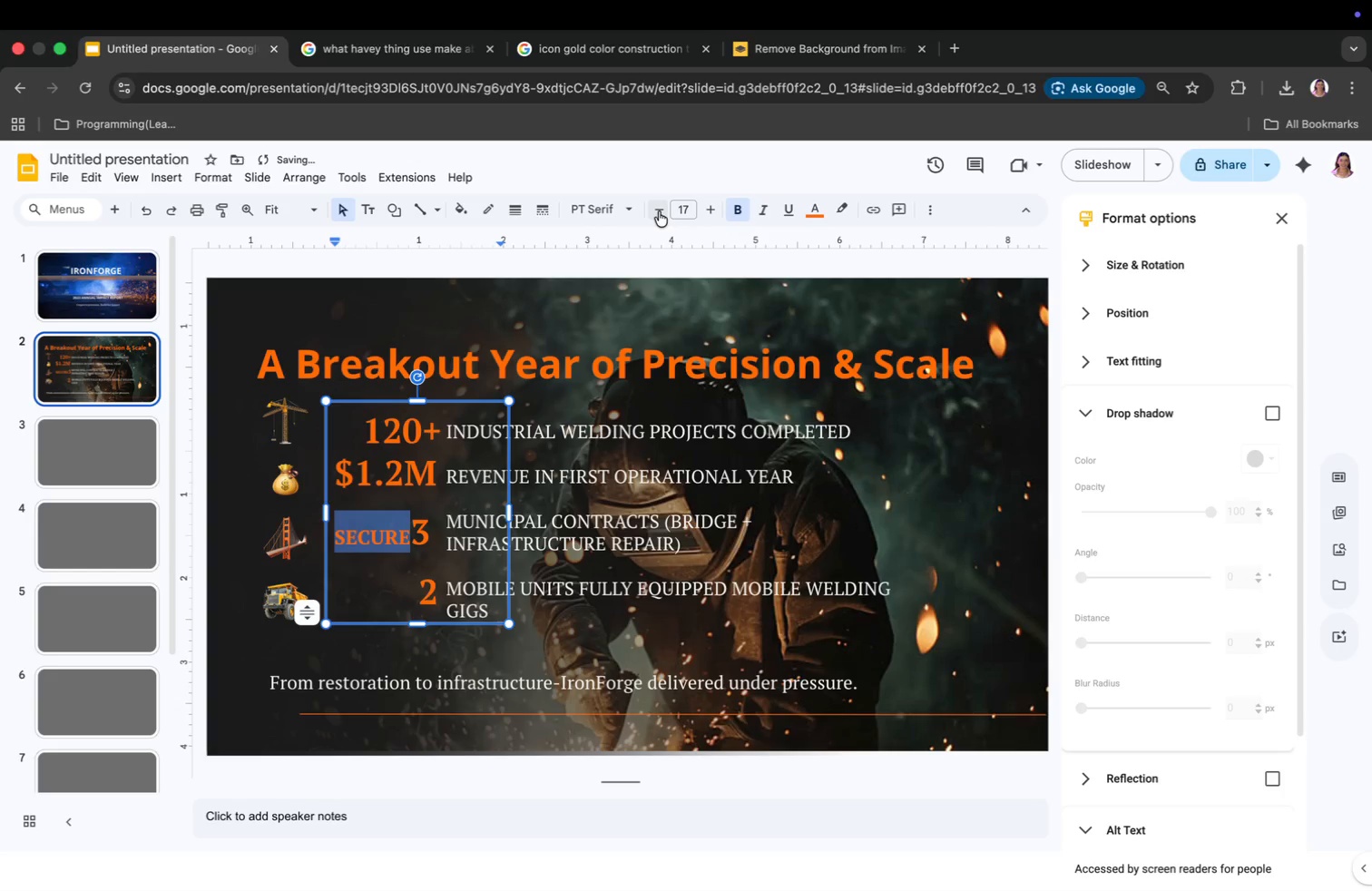 
triple_click([659, 211])
 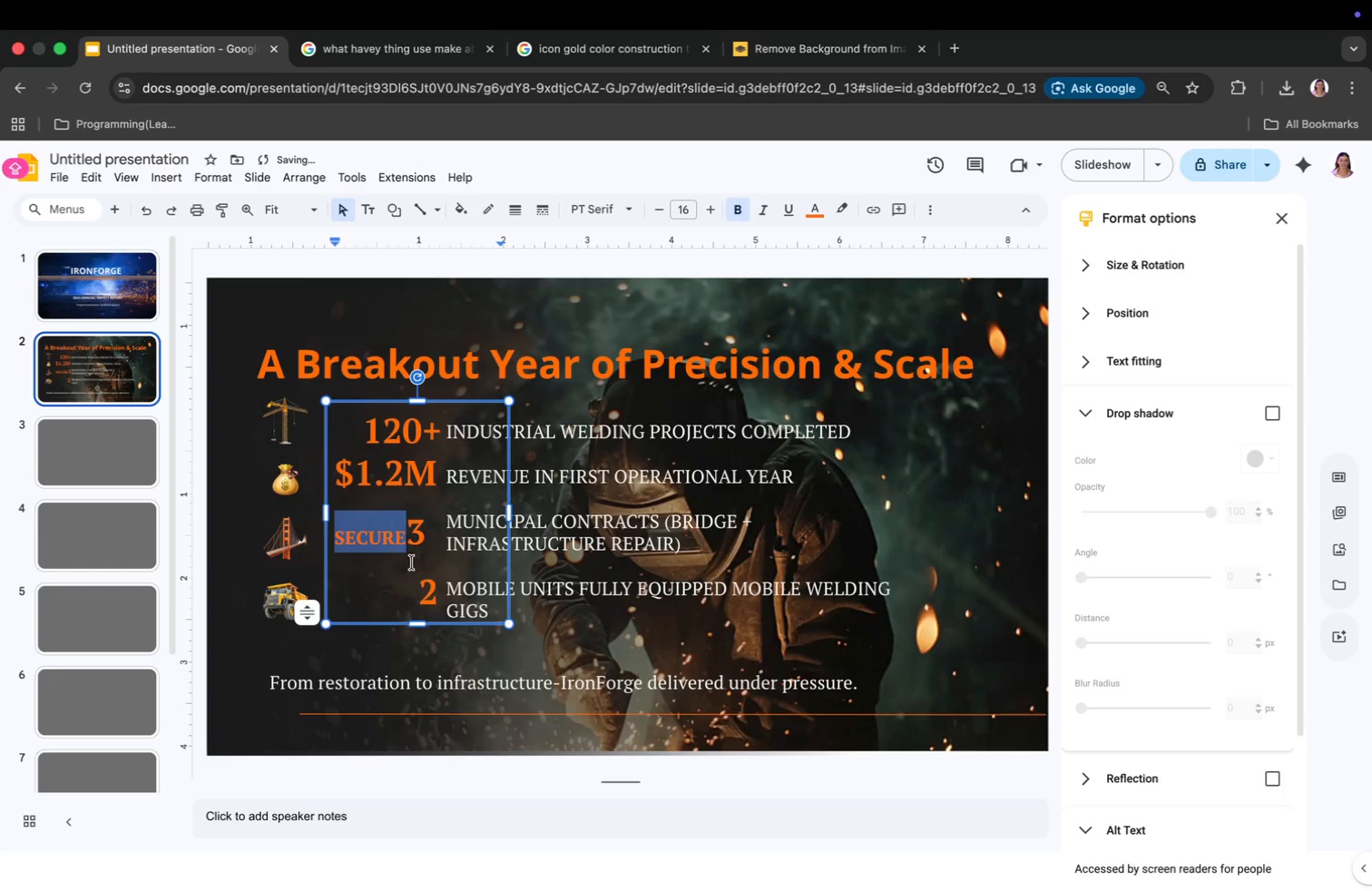 
left_click([412, 545])
 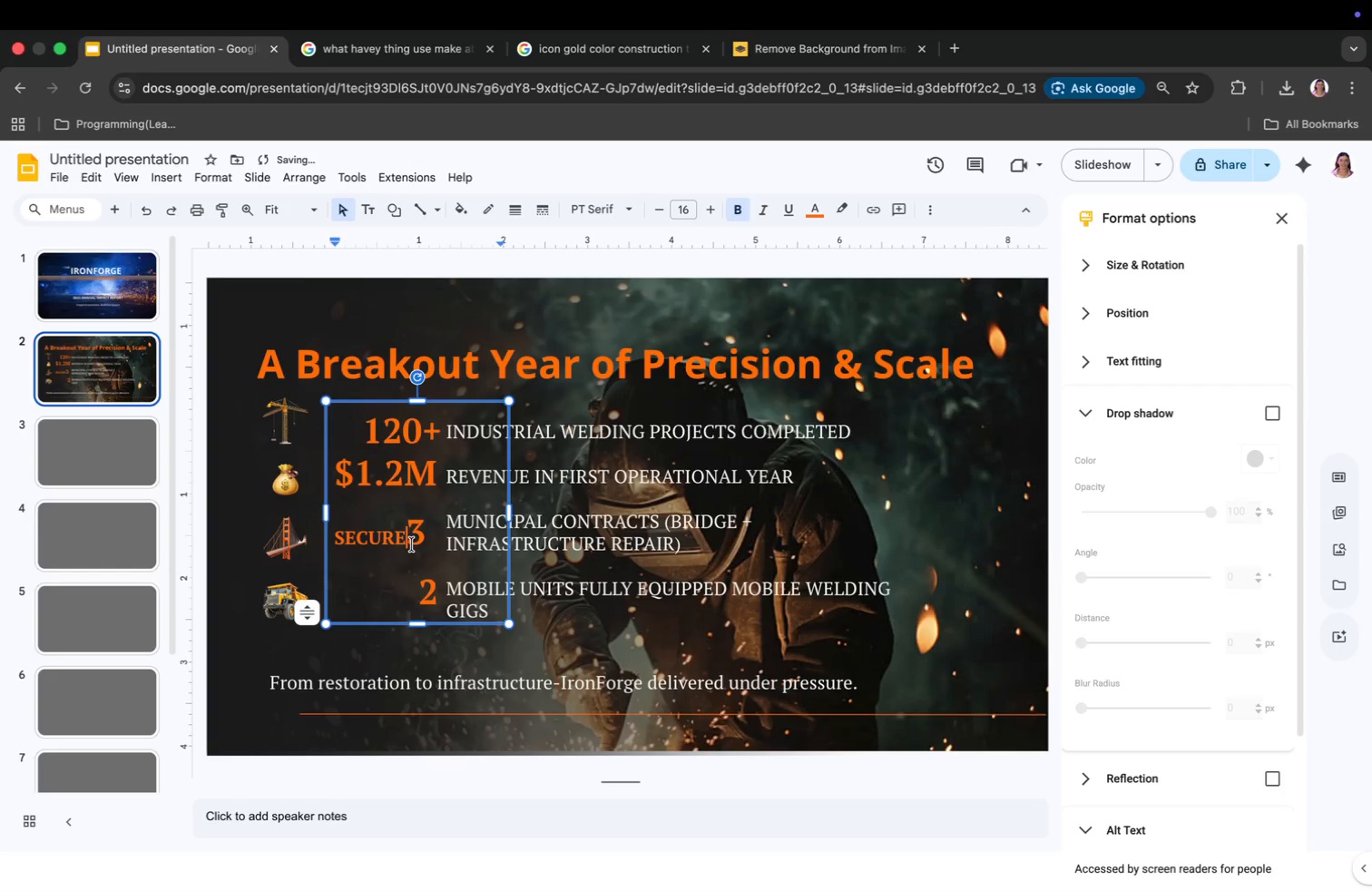 
key(Space)
 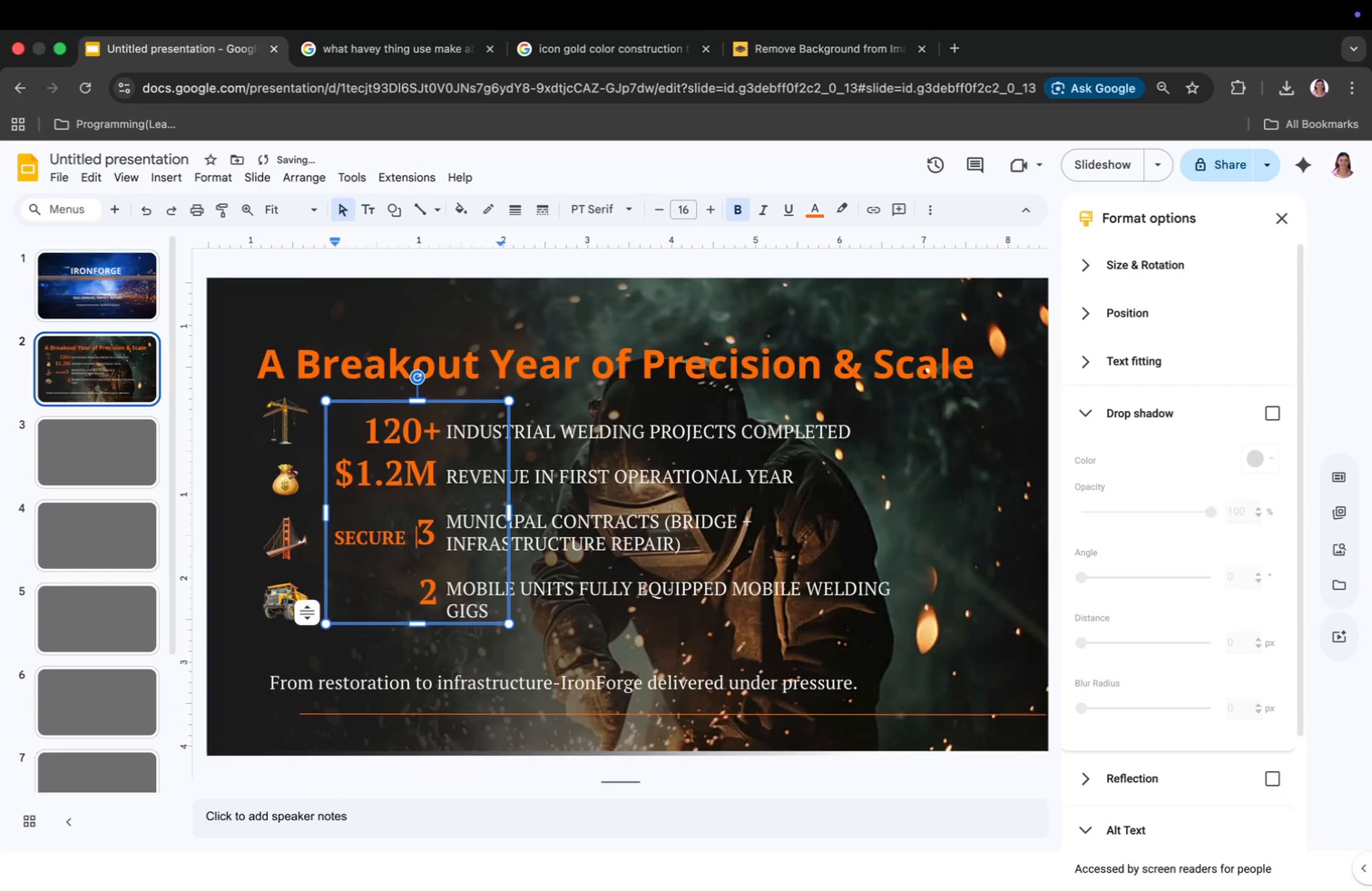 
key(Space)
 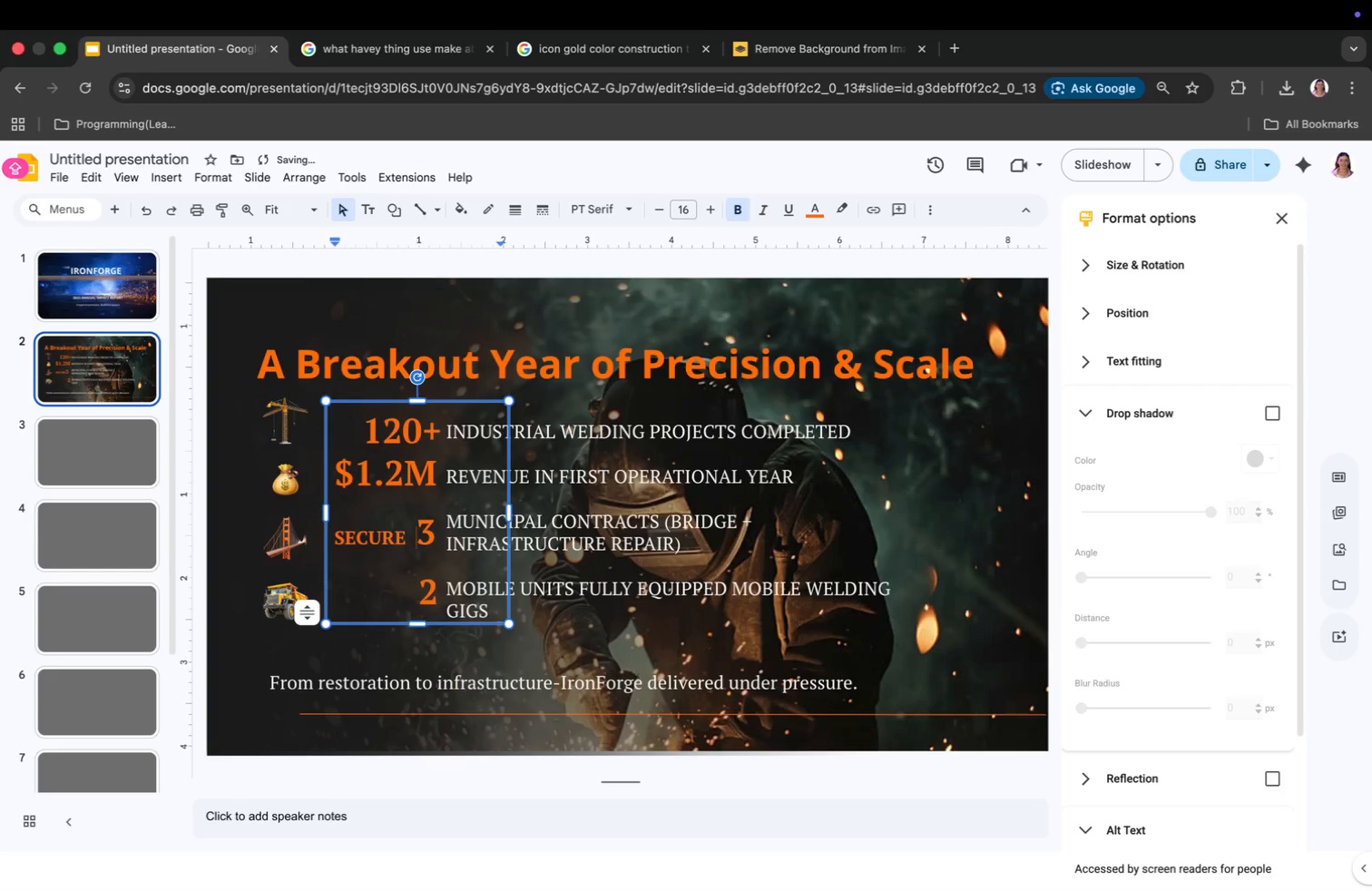 
key(Space)
 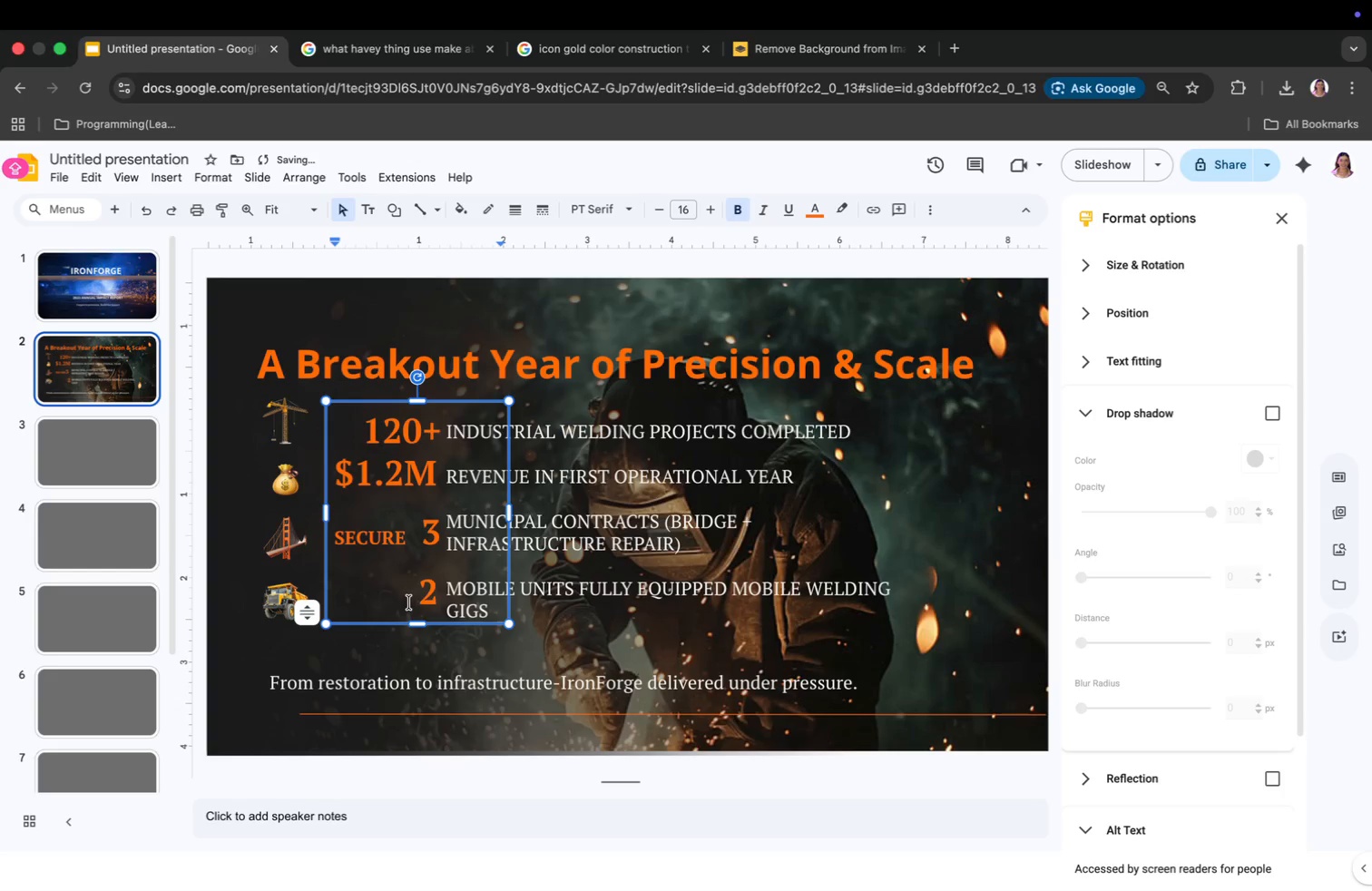 
left_click([407, 600])
 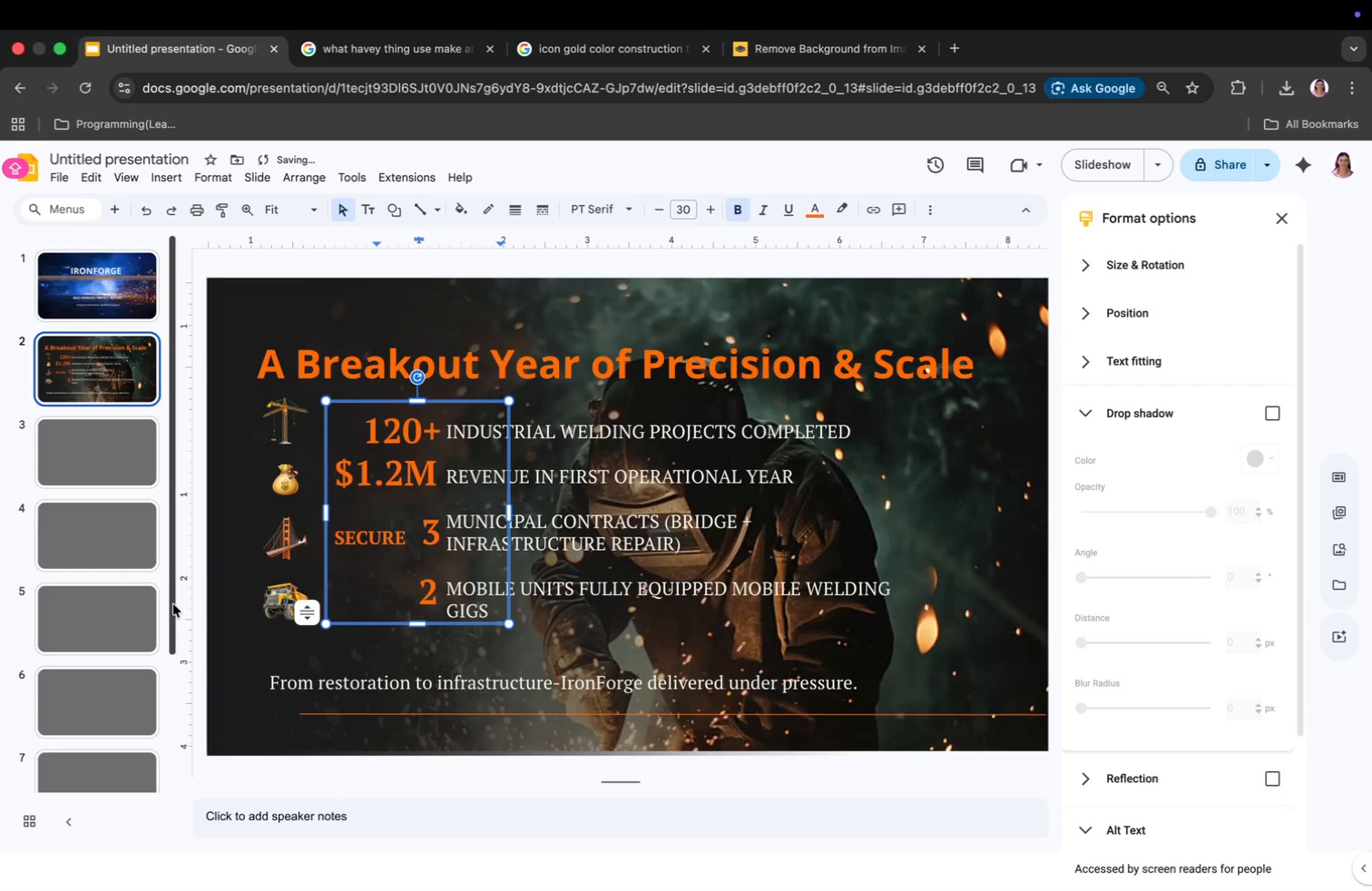 
key(Backspace)
 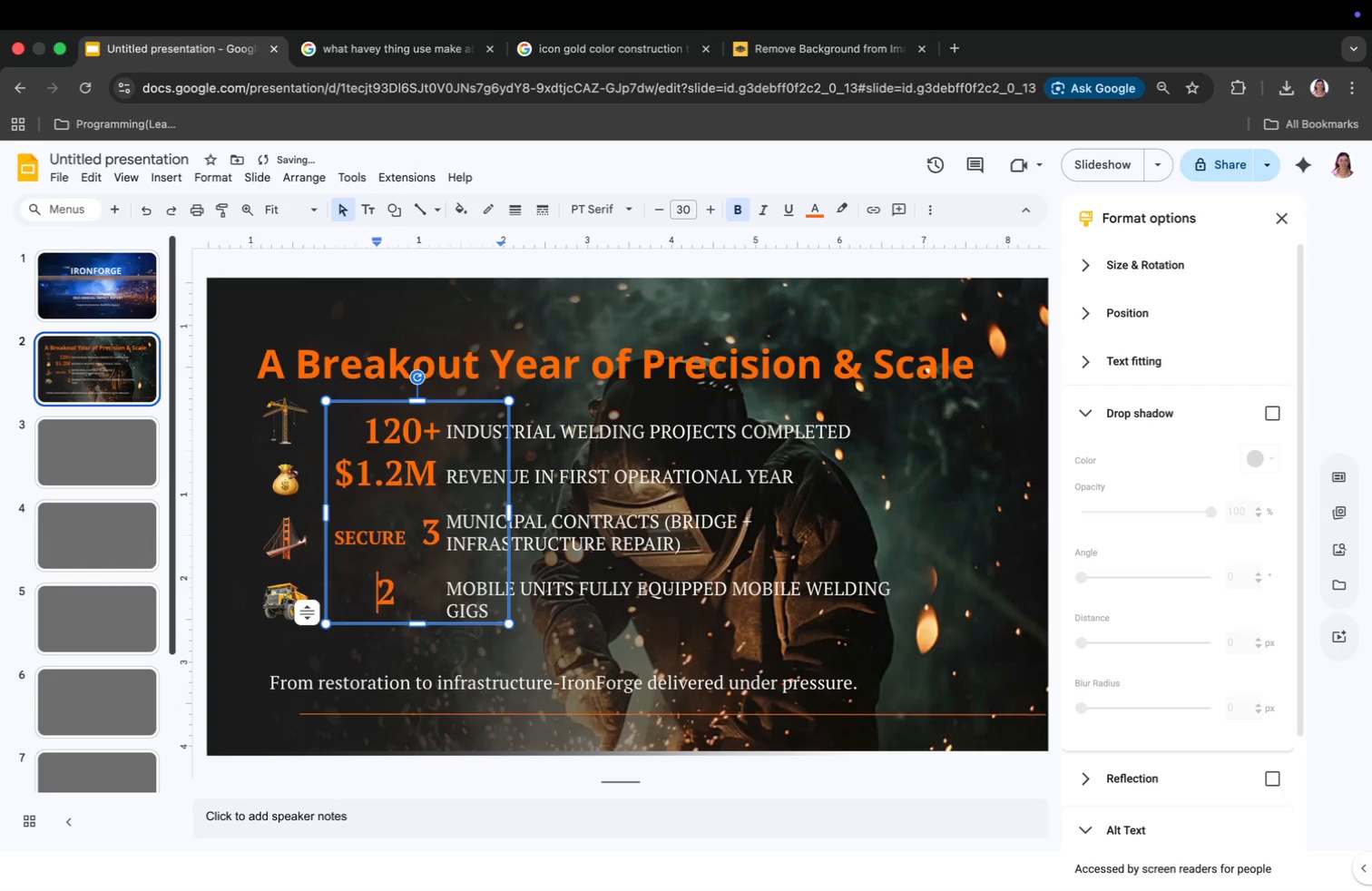 
key(Backspace)
 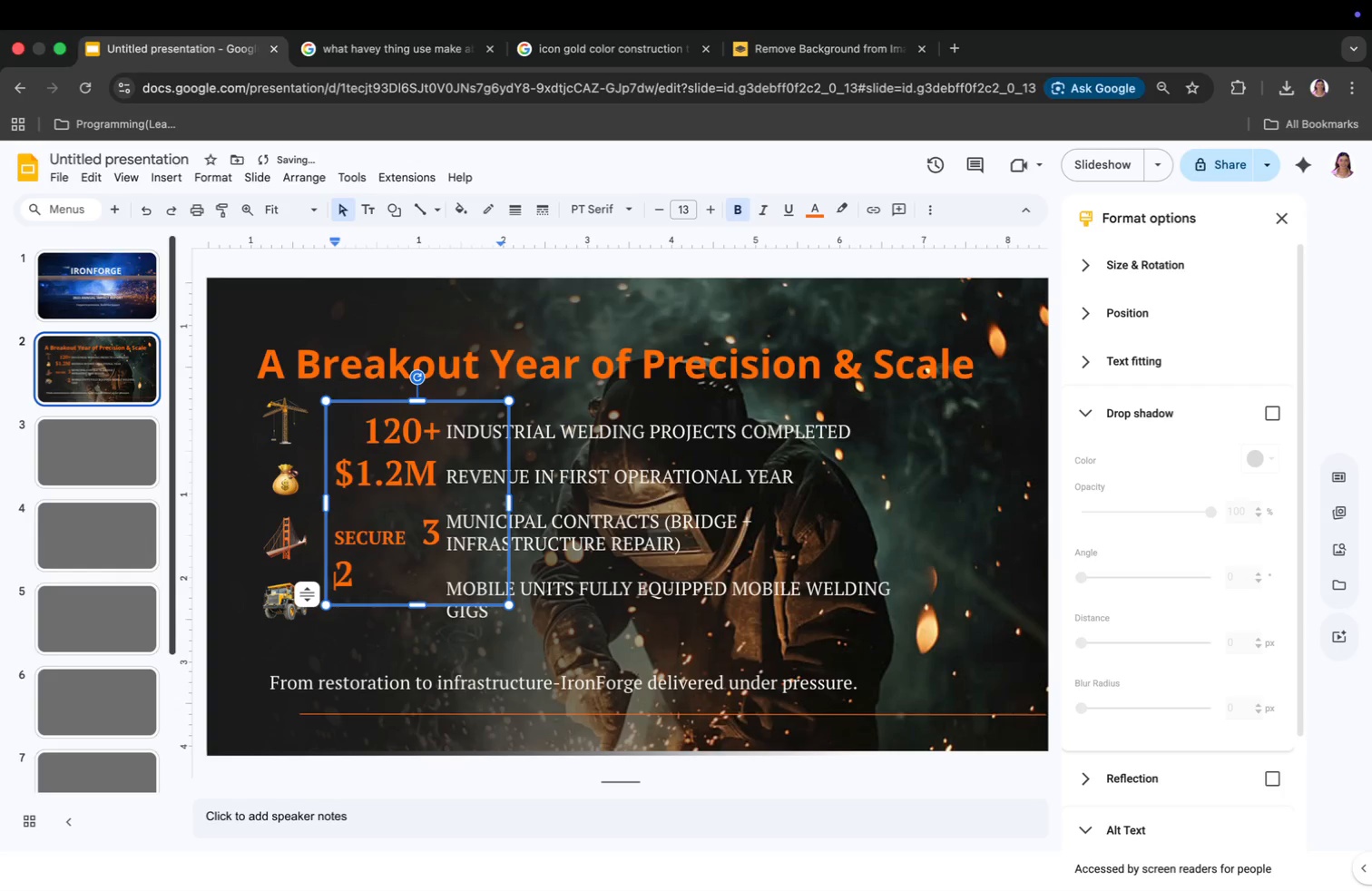 
key(Backspace)
 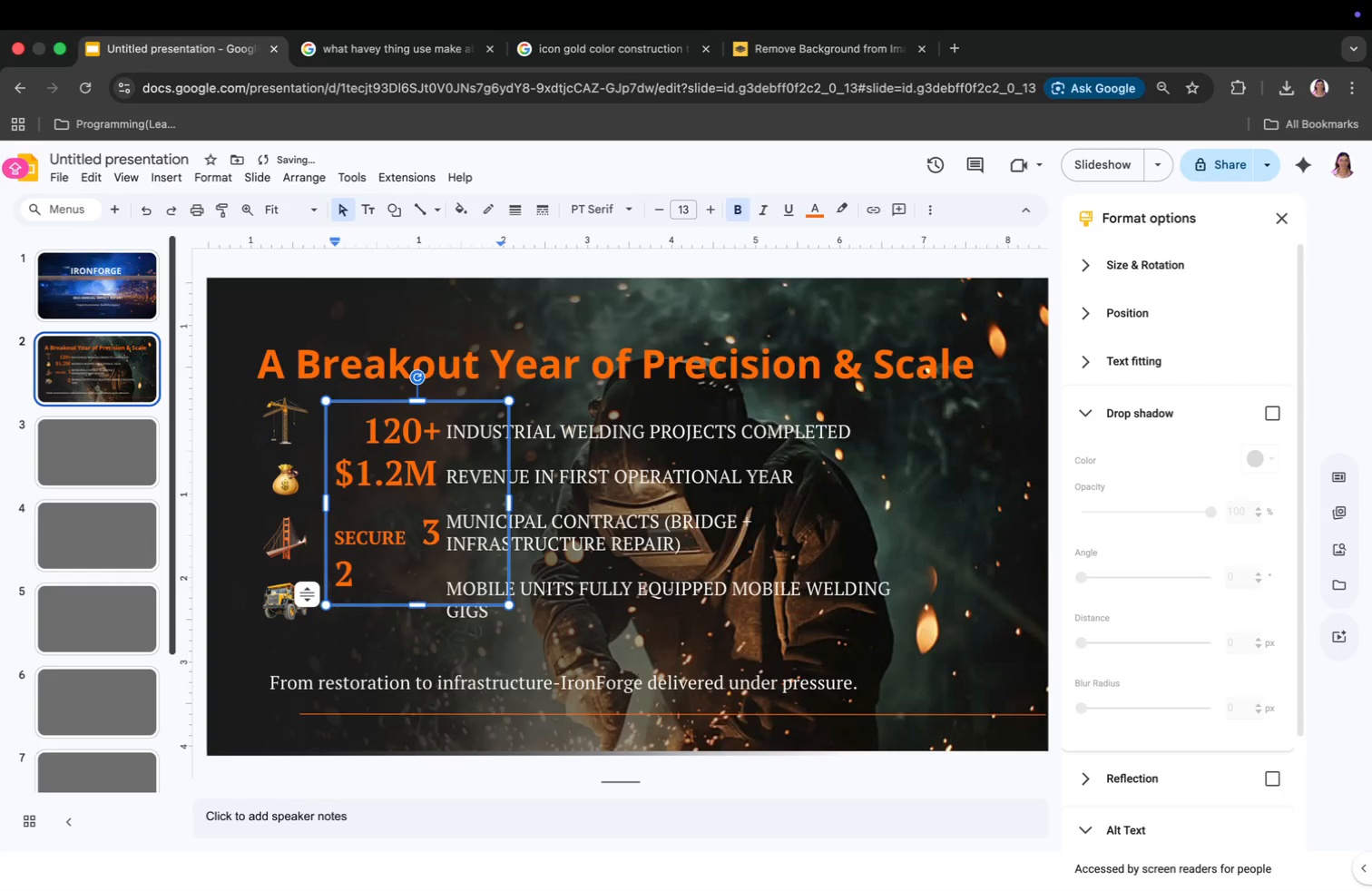 
key(Meta+CommandLeft)
 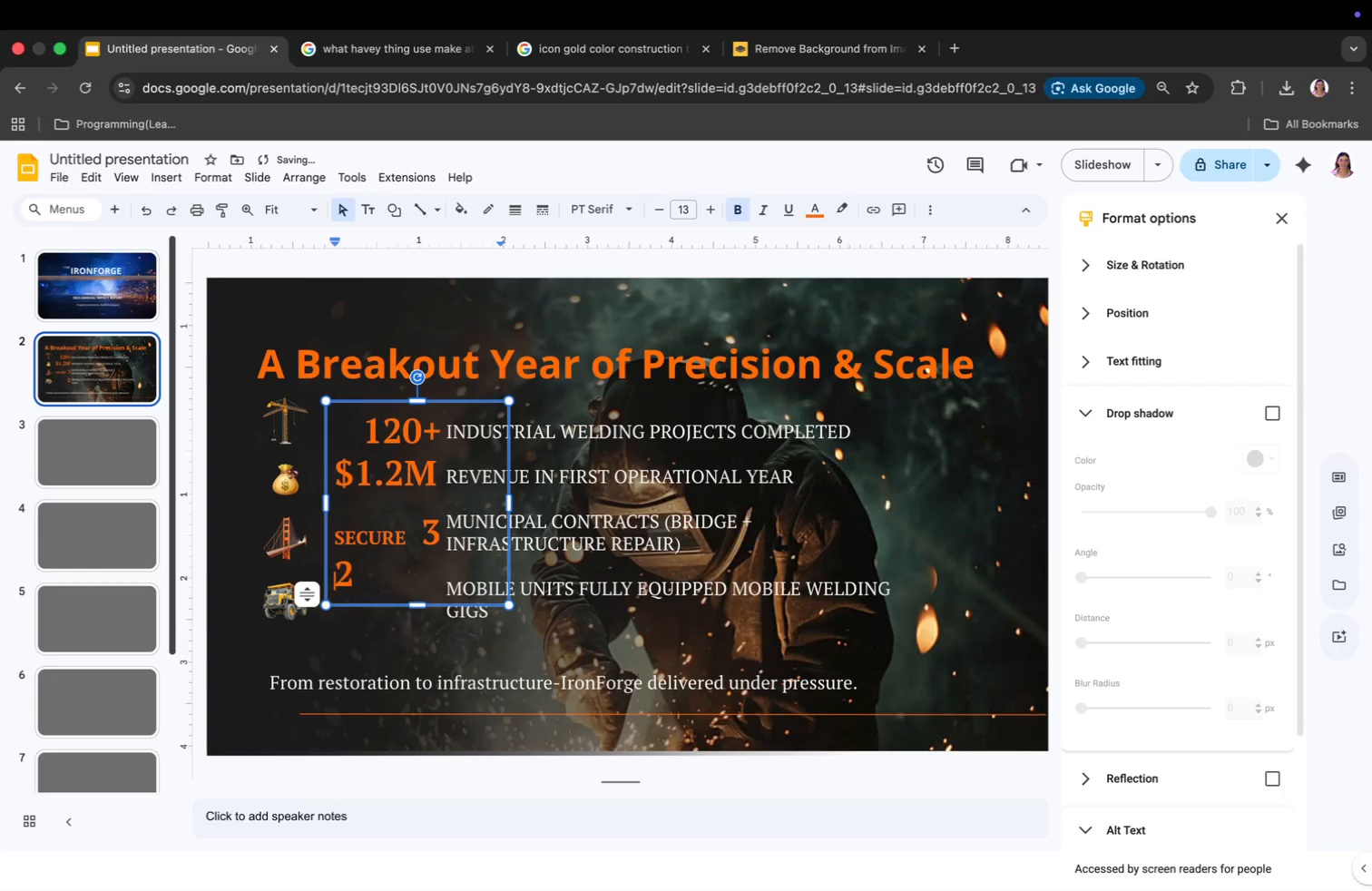 
key(Meta+Z)
 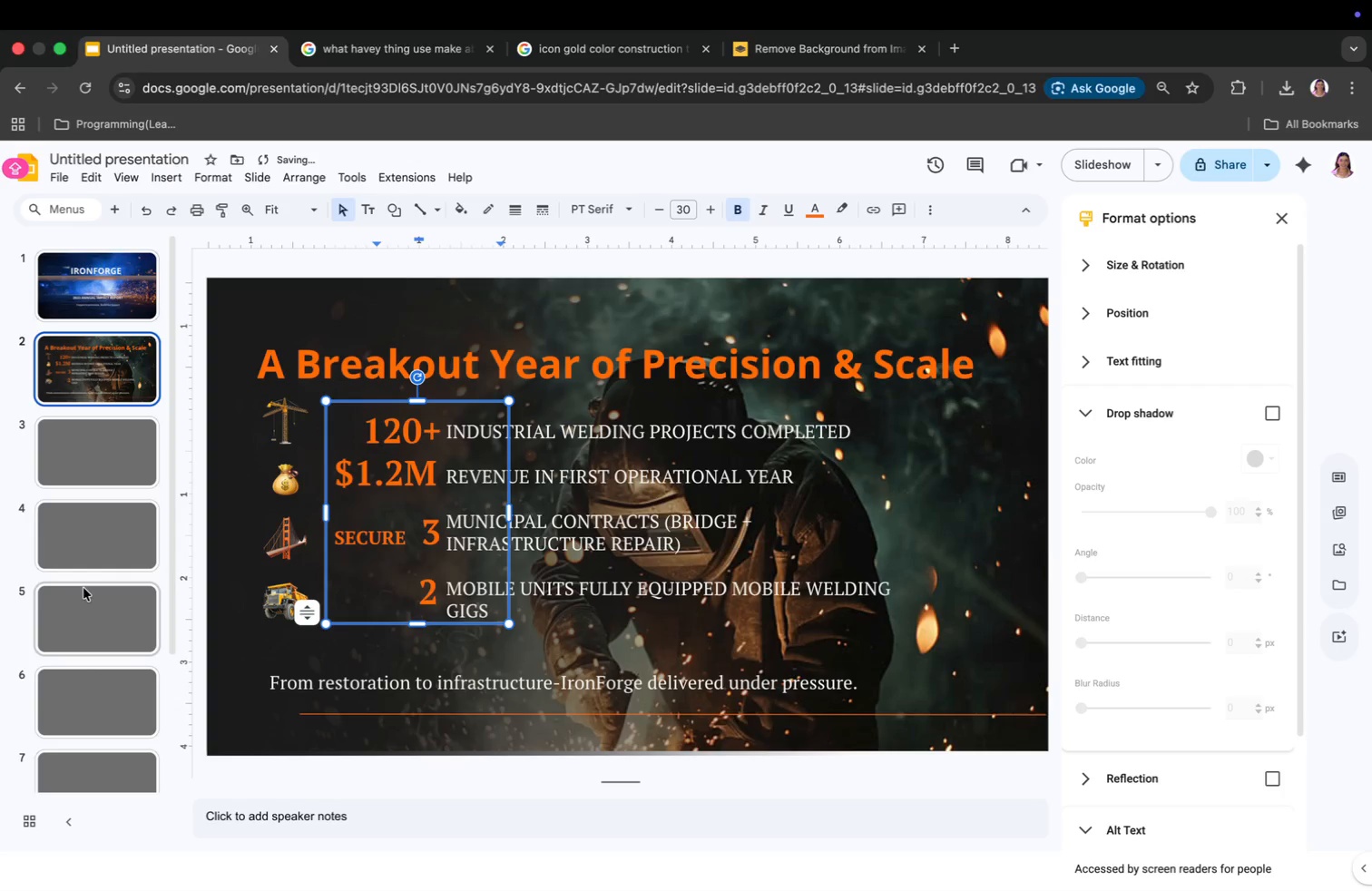 
key(Backspace)
 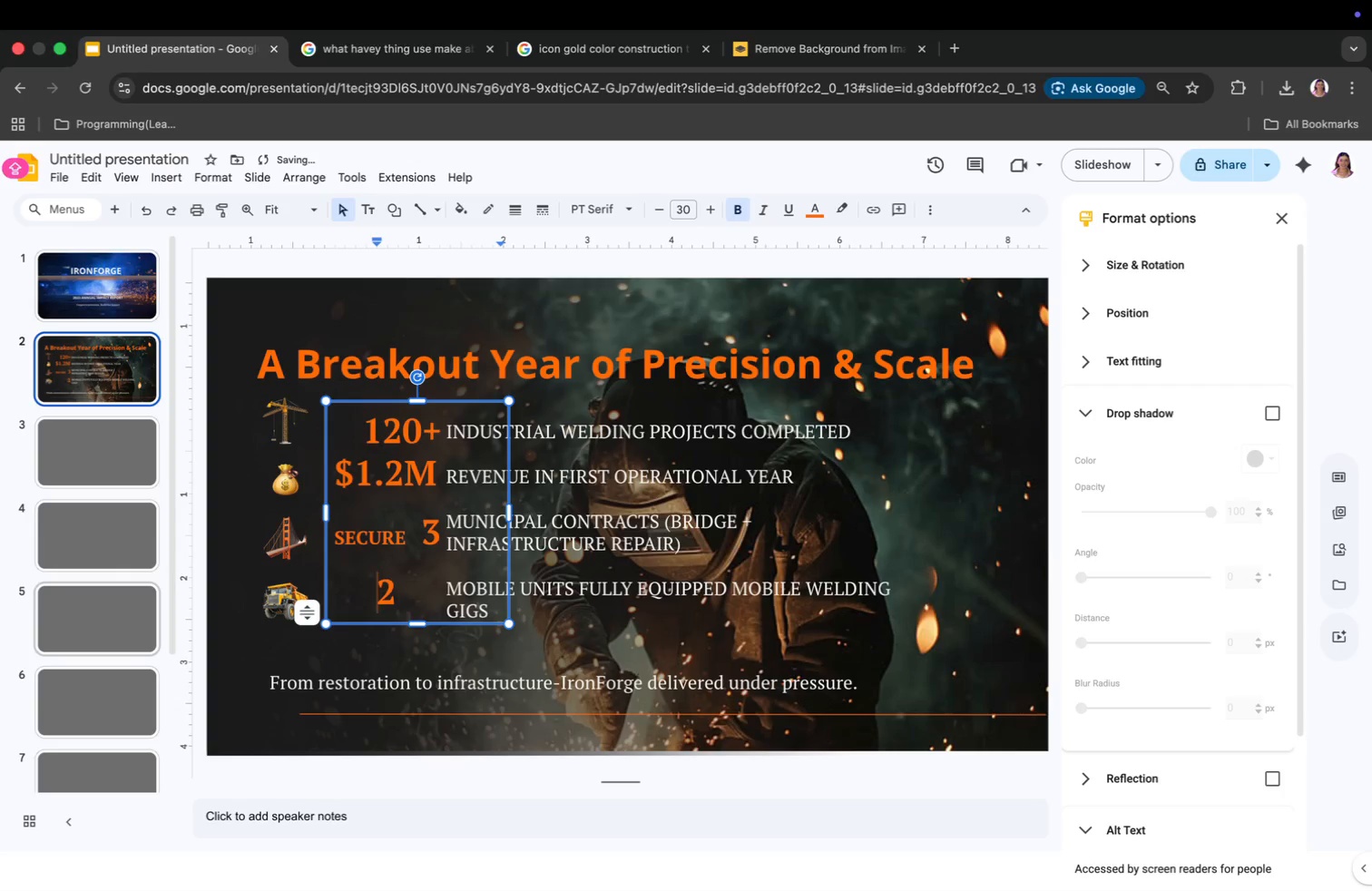 
key(Backspace)
 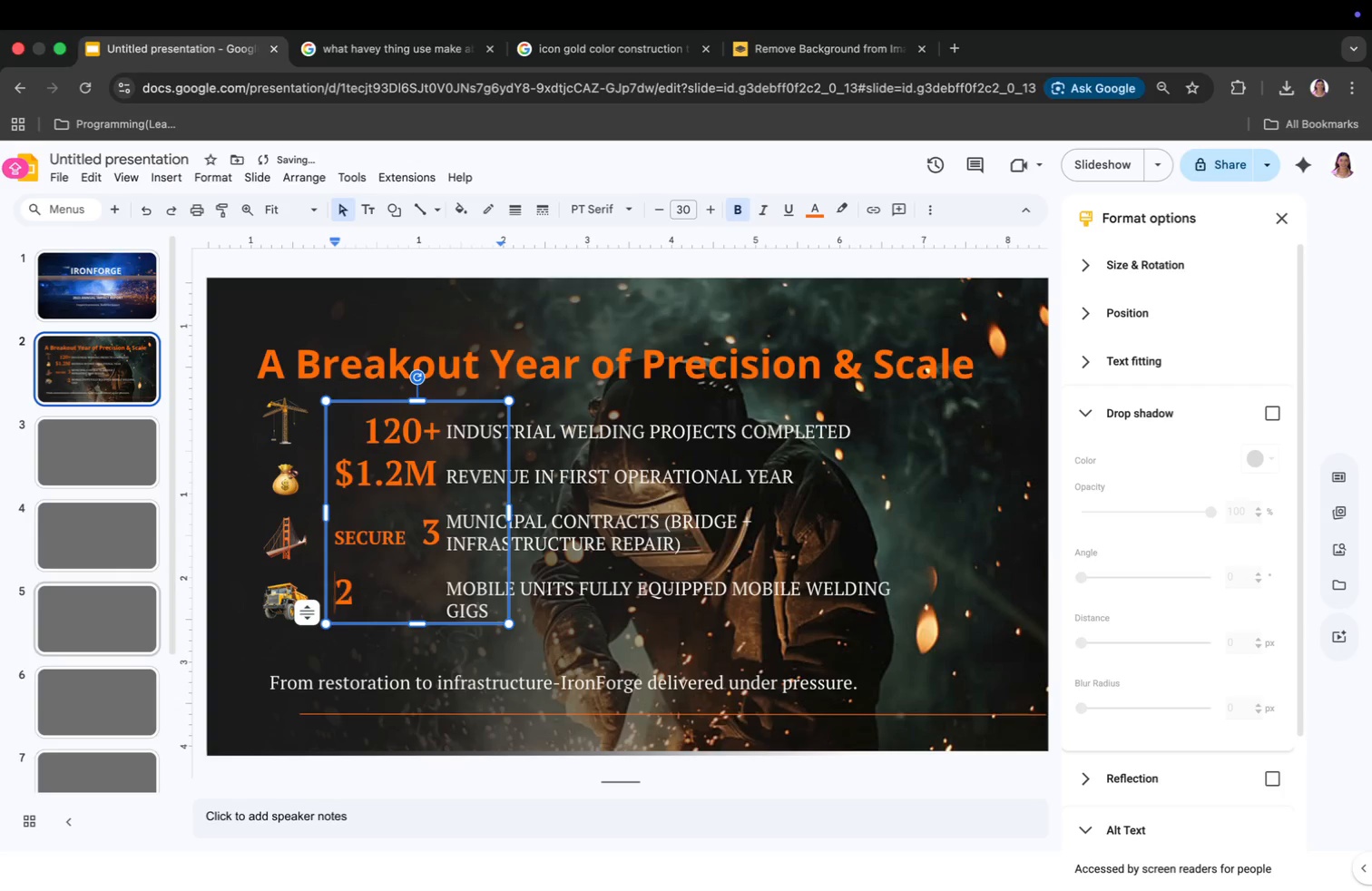 
left_click_drag(start_coordinate=[337, 546], to_coordinate=[407, 545])
 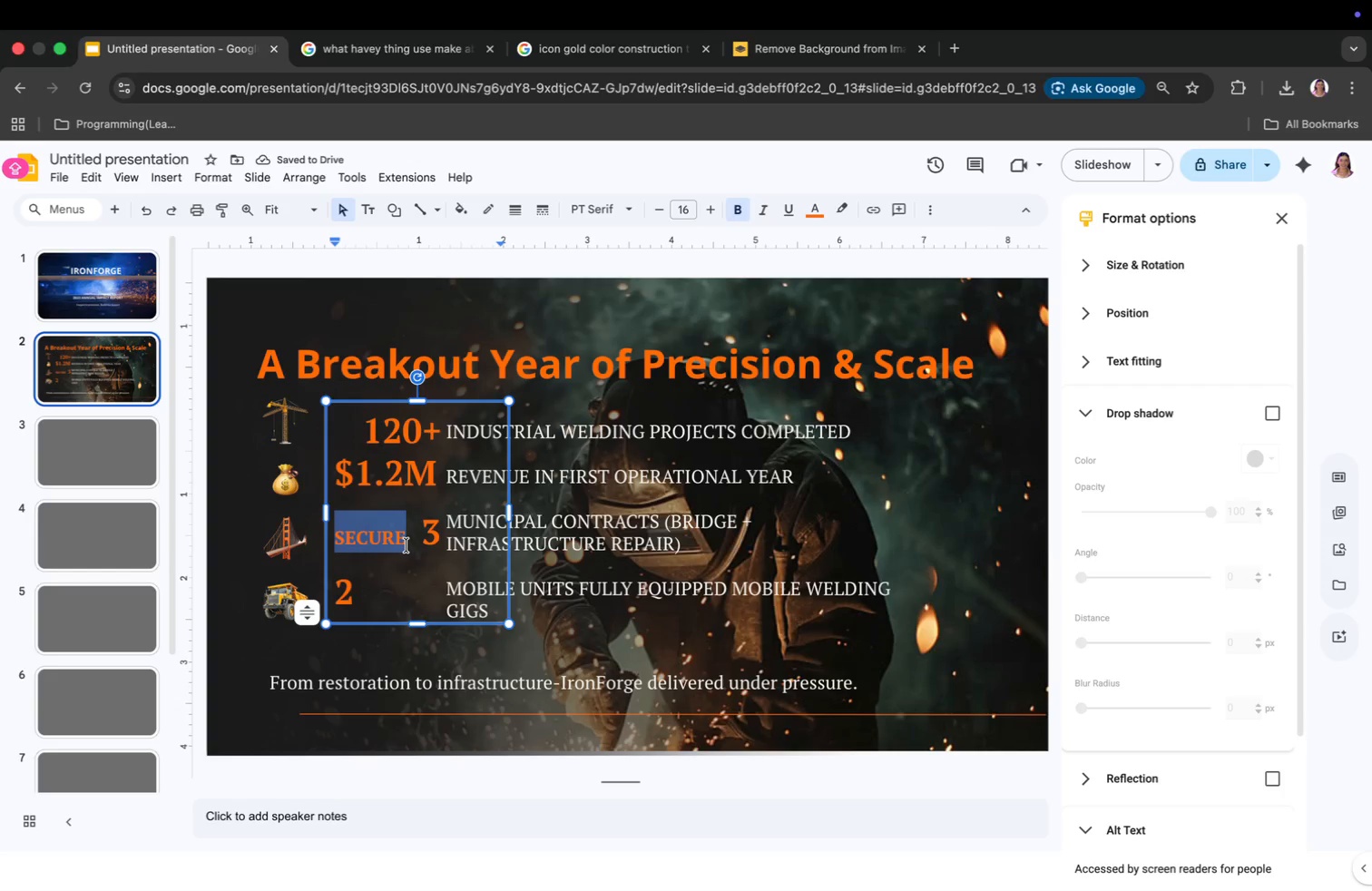 
key(Meta+CommandLeft)
 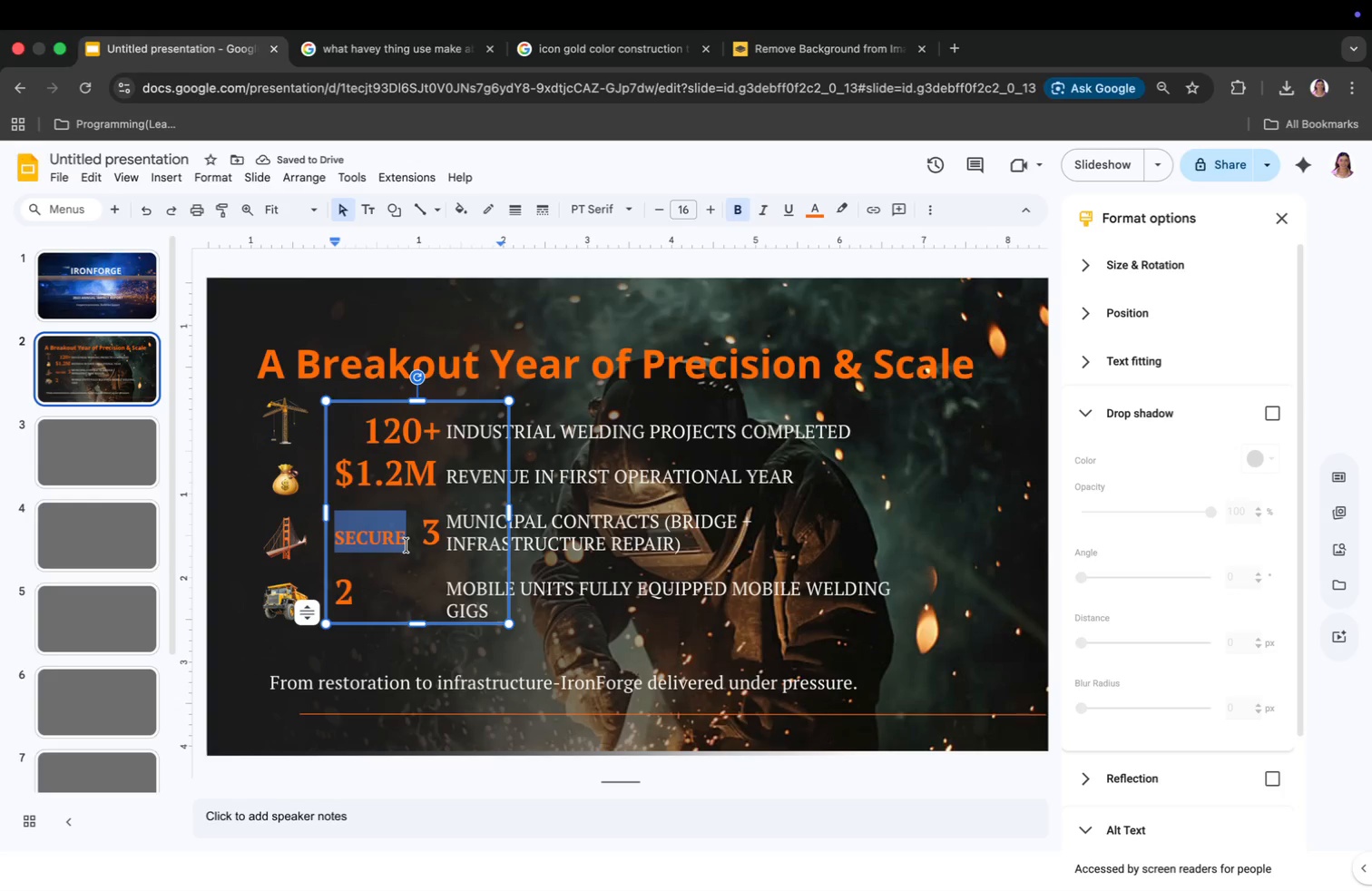 
key(Meta+C)
 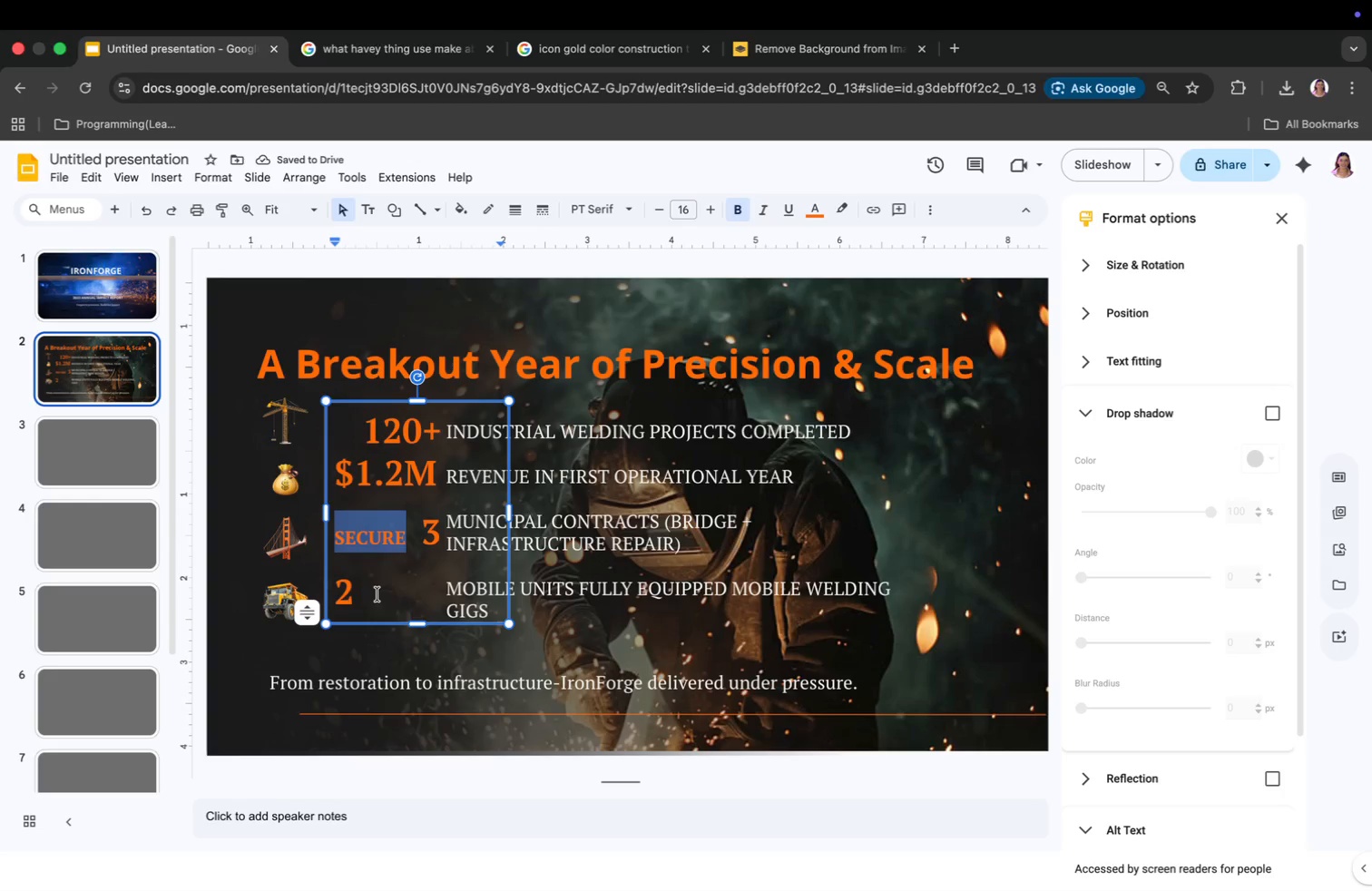 
left_click([339, 605])
 